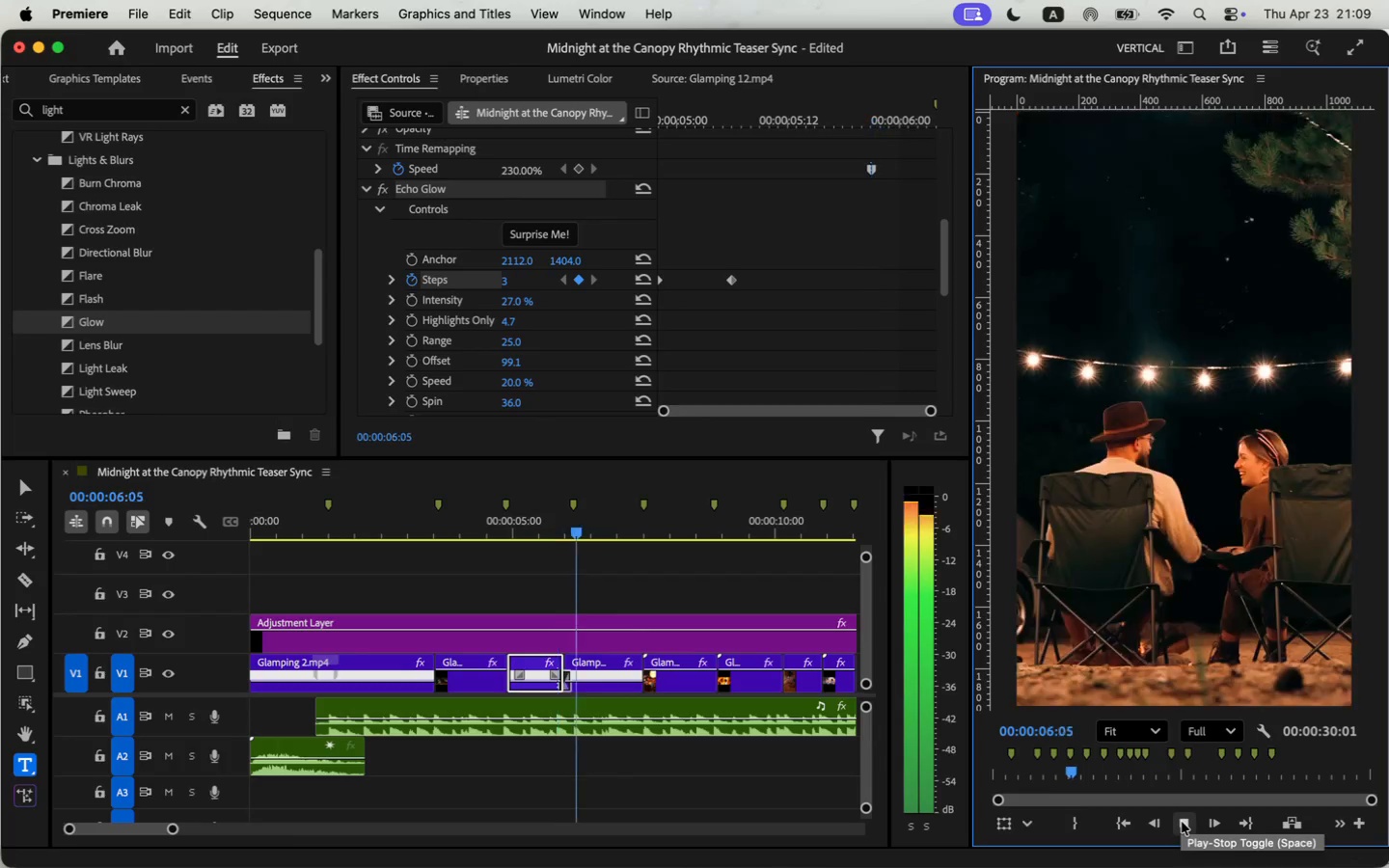 
left_click([1182, 822])
 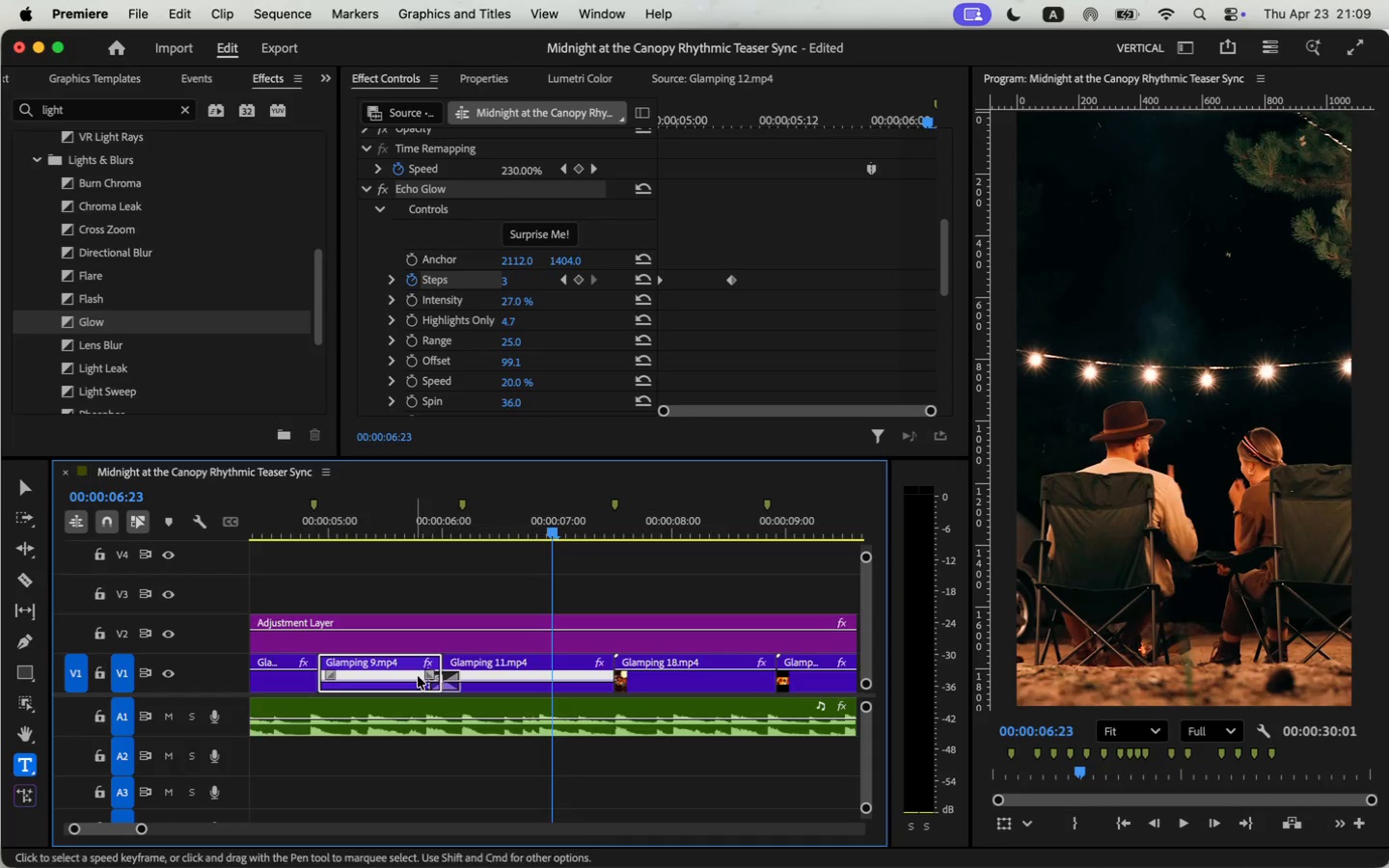 
left_click_drag(start_coordinate=[176, 826], to_coordinate=[157, 835])
 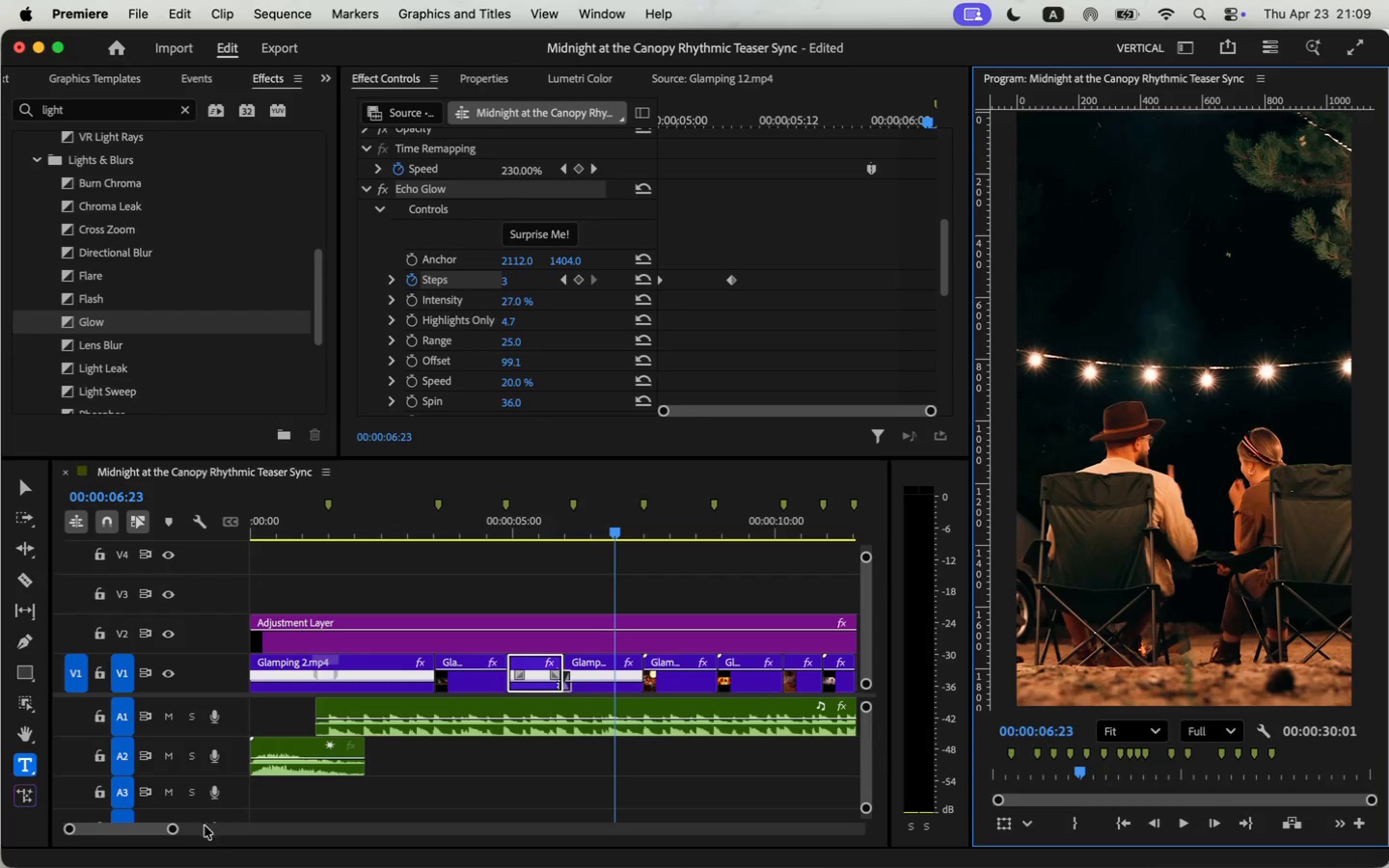 
left_click([448, 675])
 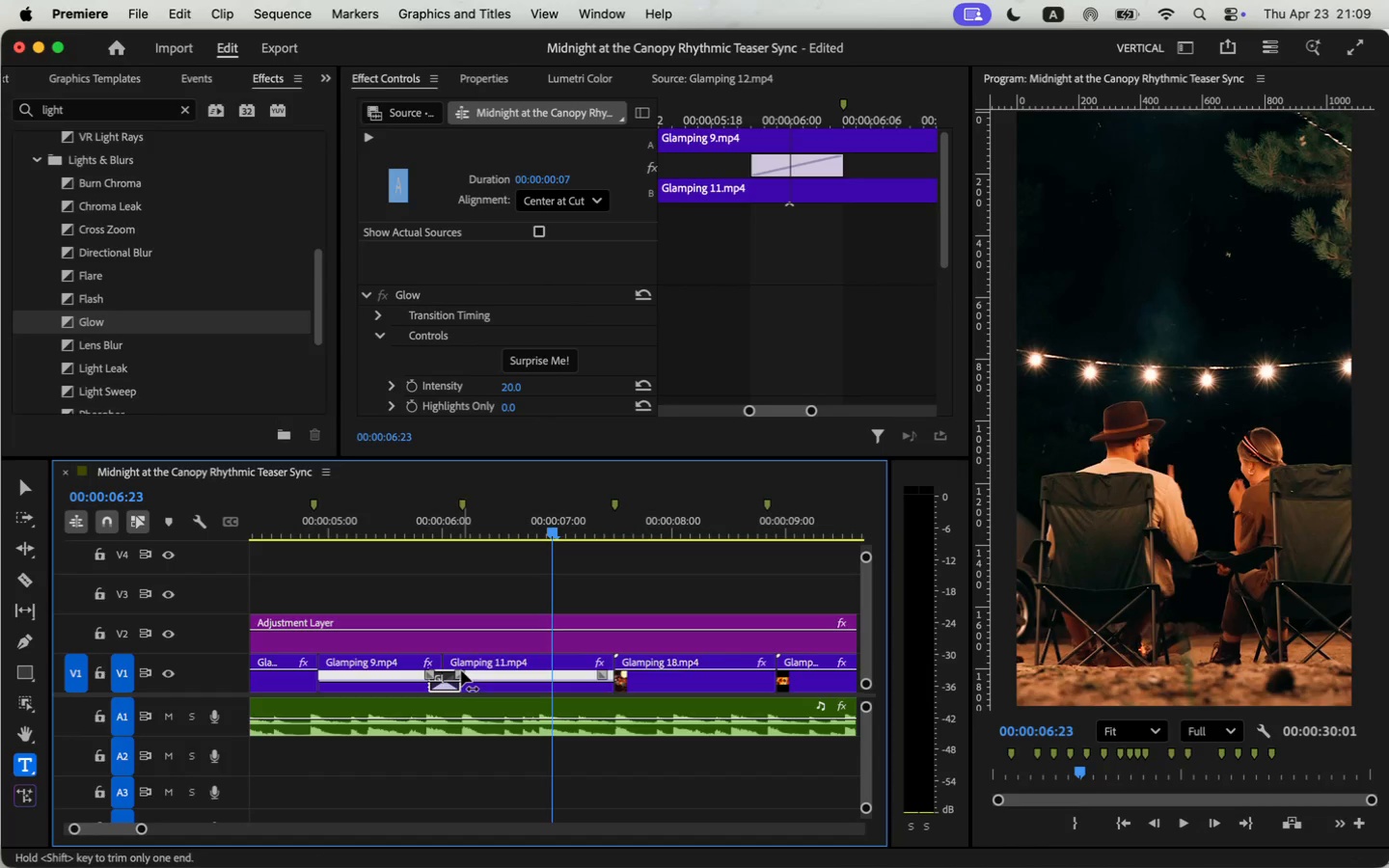 
scroll: coordinate [521, 380], scroll_direction: down, amount: 2.0
 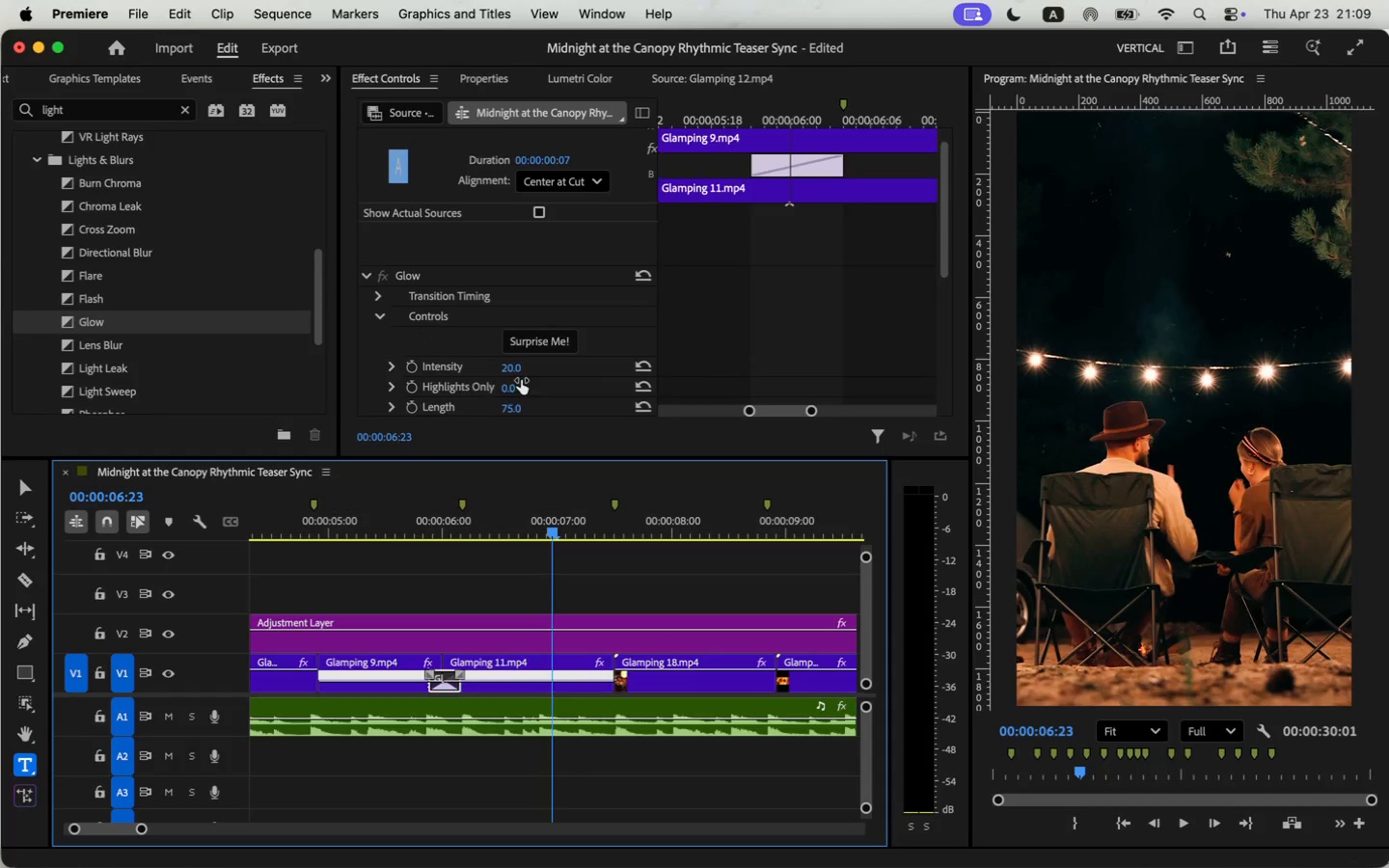 
left_click_drag(start_coordinate=[556, 529], to_coordinate=[446, 551])
 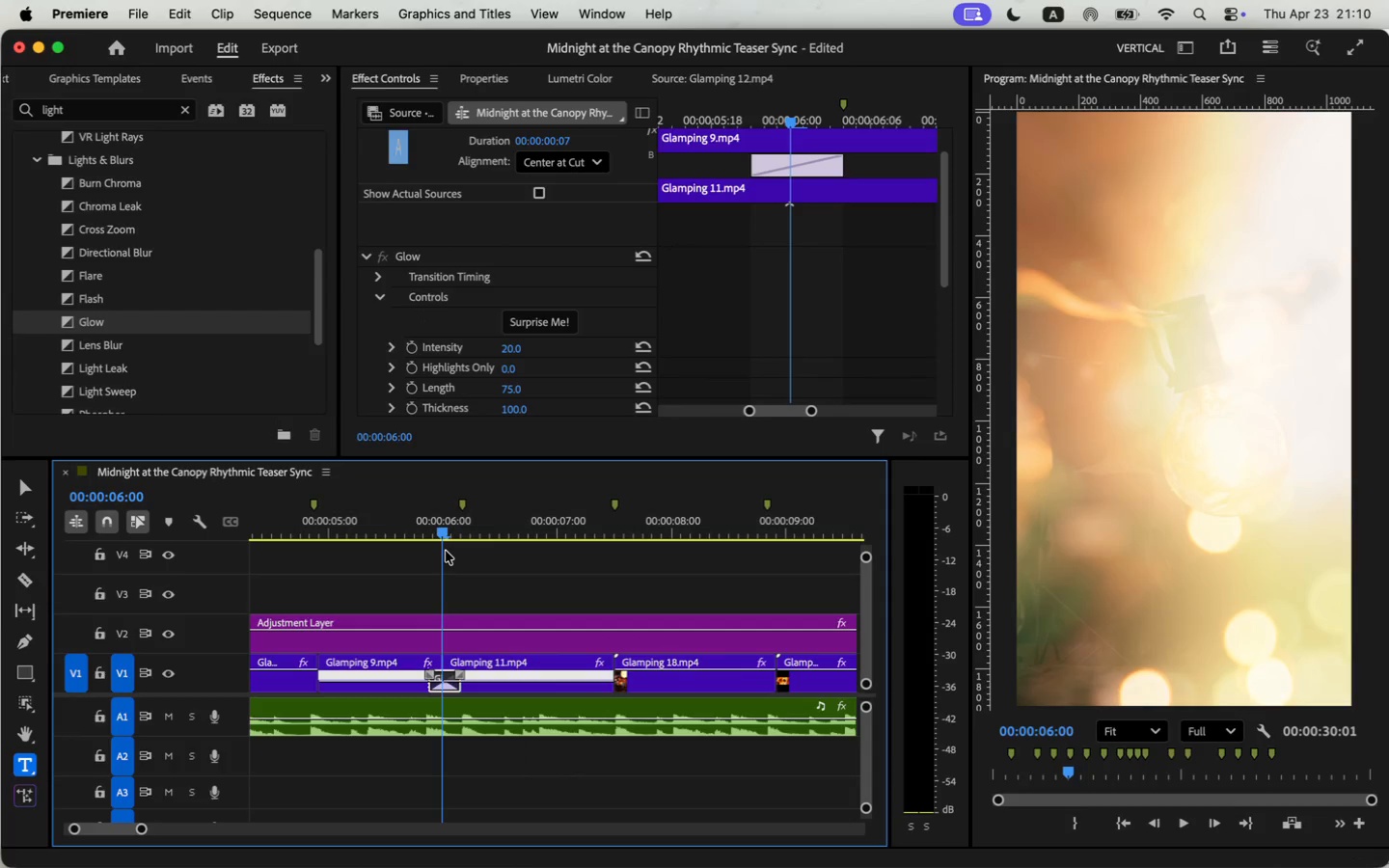 
left_click_drag(start_coordinate=[460, 675], to_coordinate=[477, 675])
 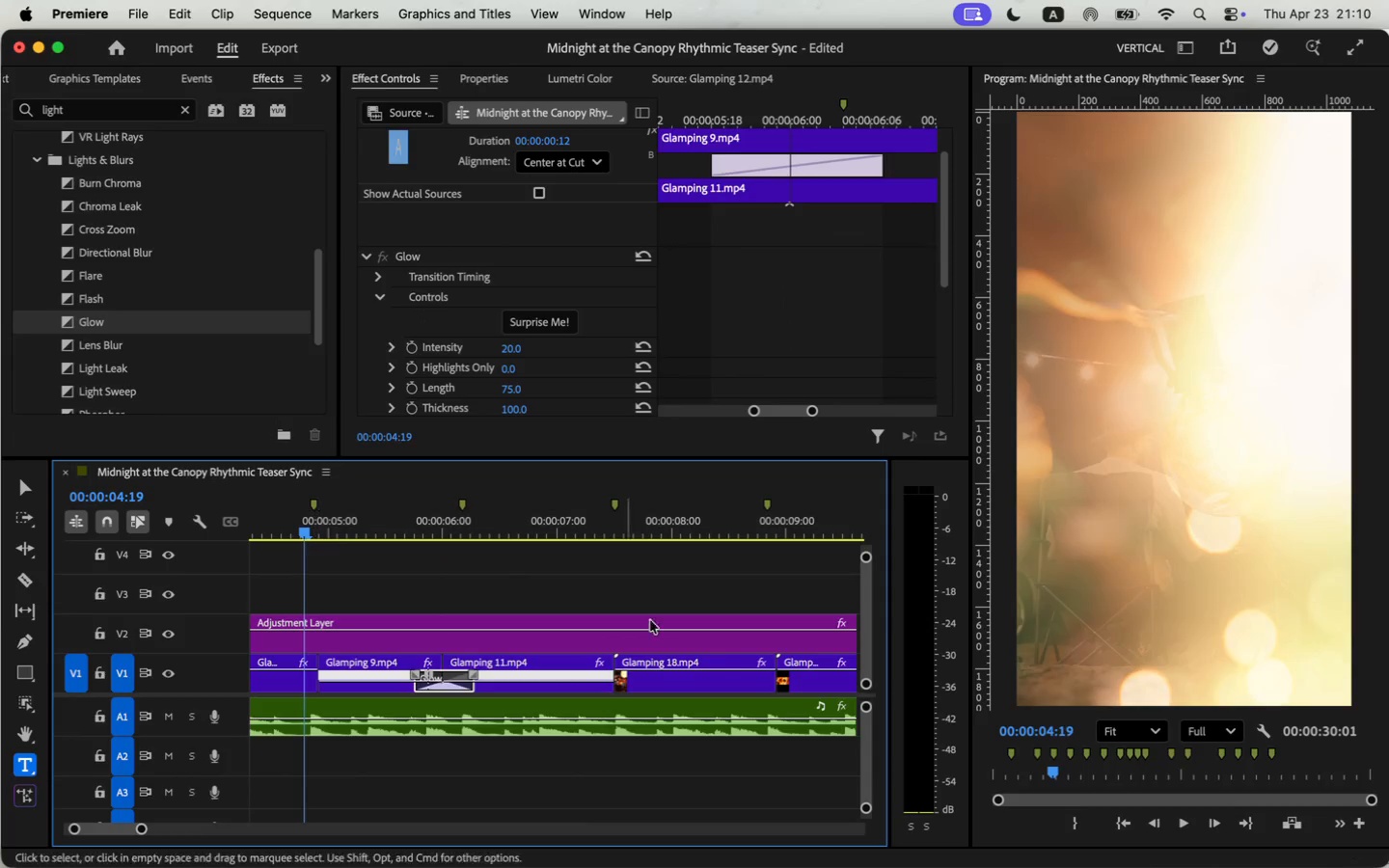 
left_click([1188, 815])
 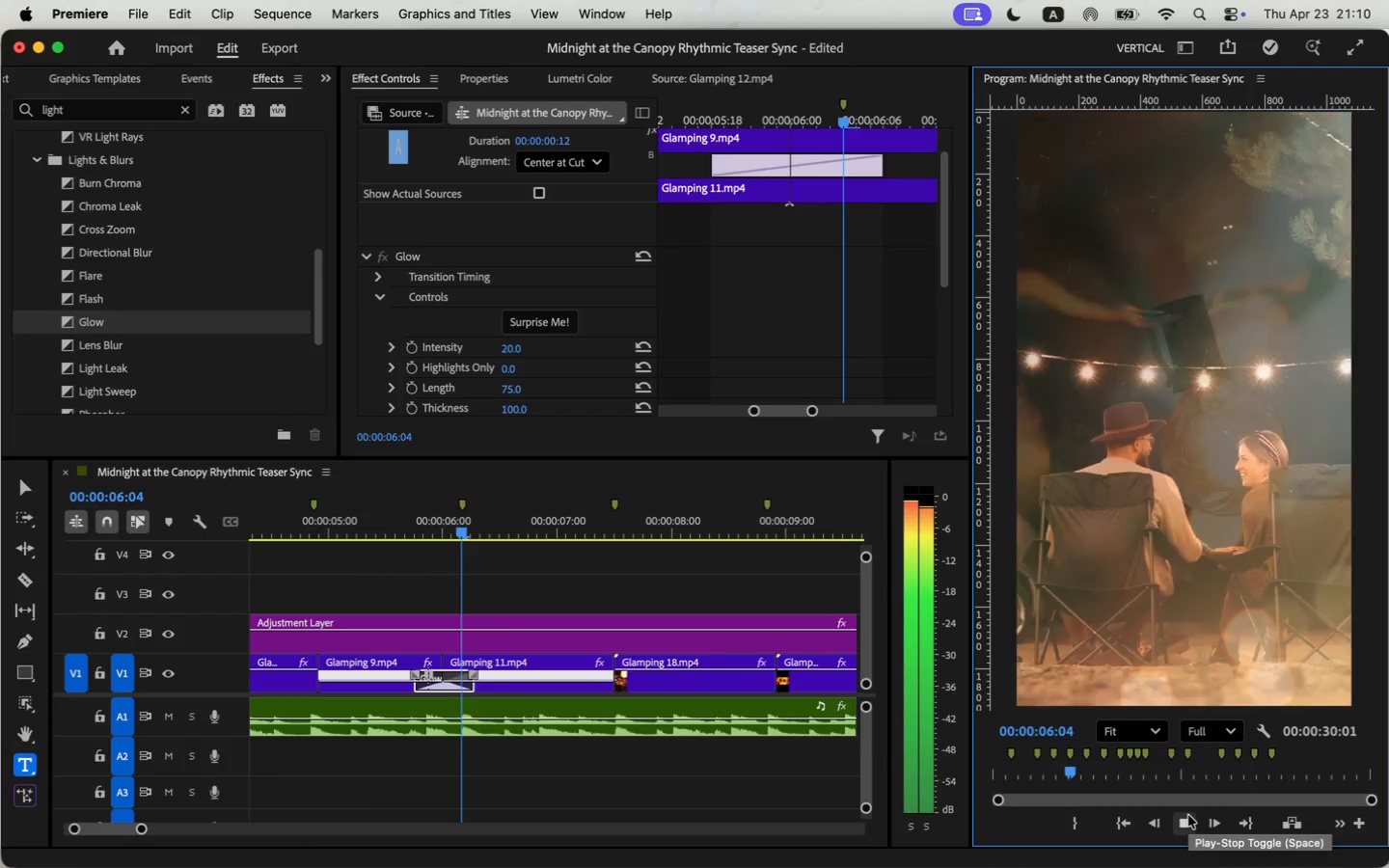 
left_click([1188, 815])
 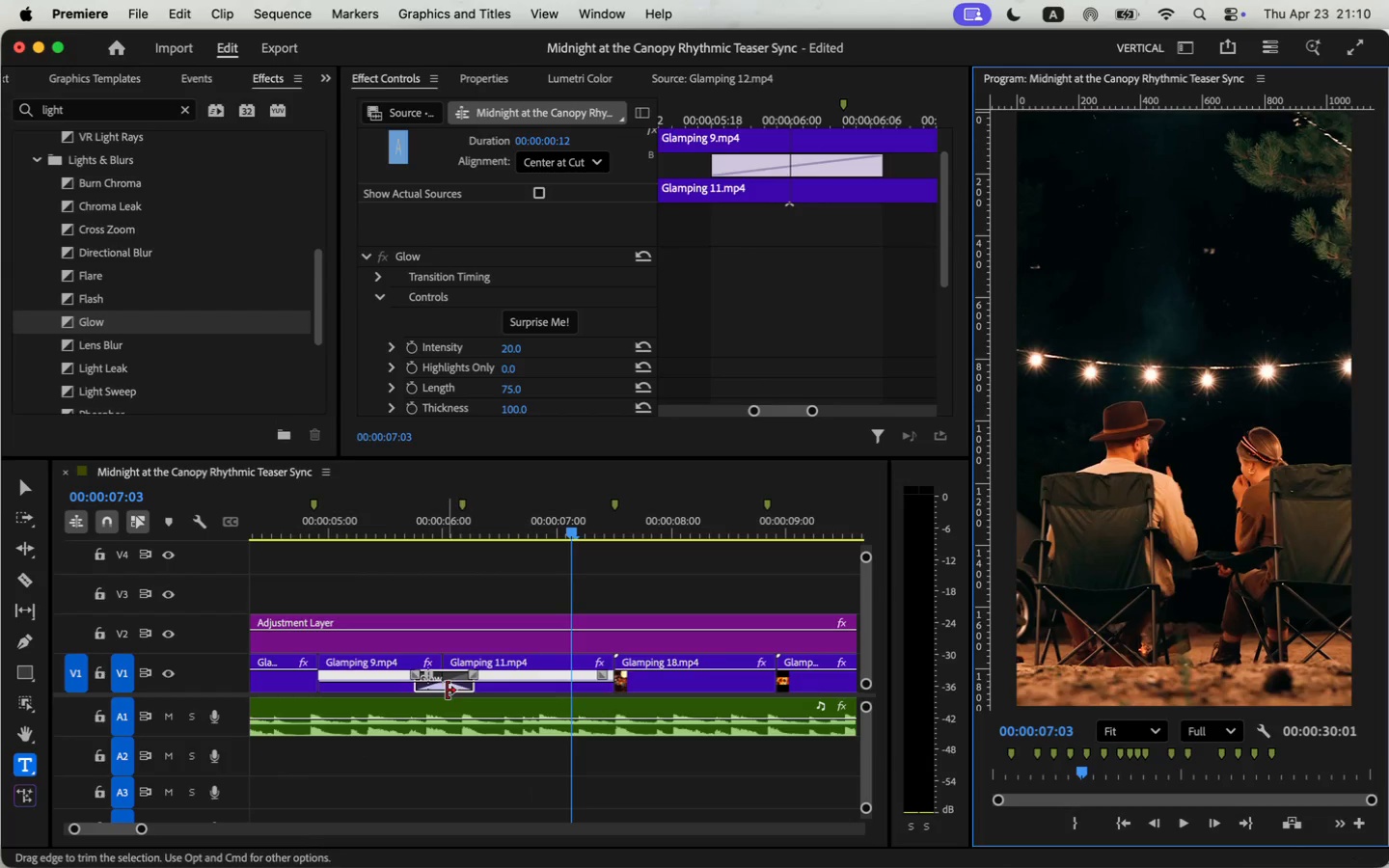 
left_click([459, 670])
 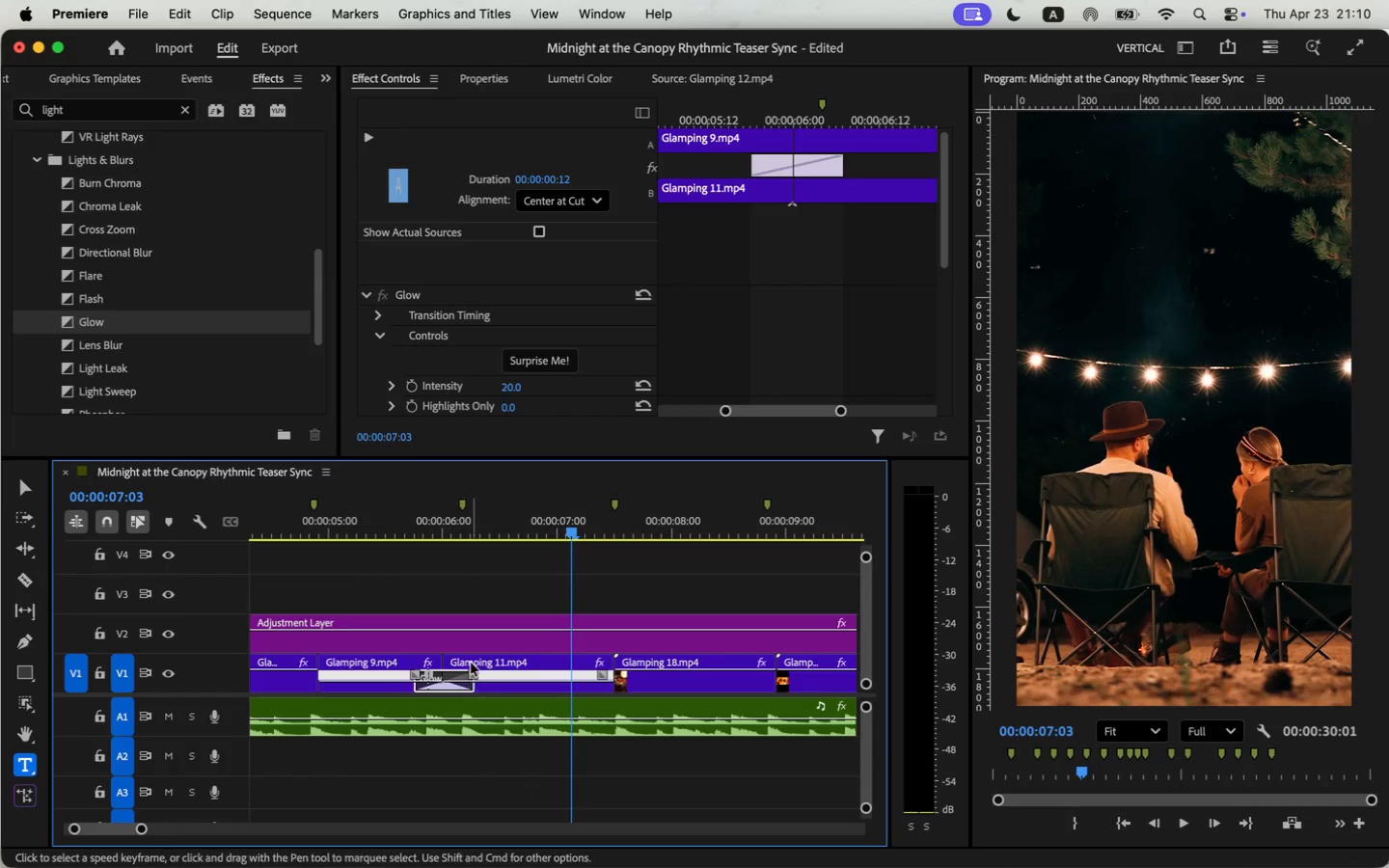 
key(Backspace)
 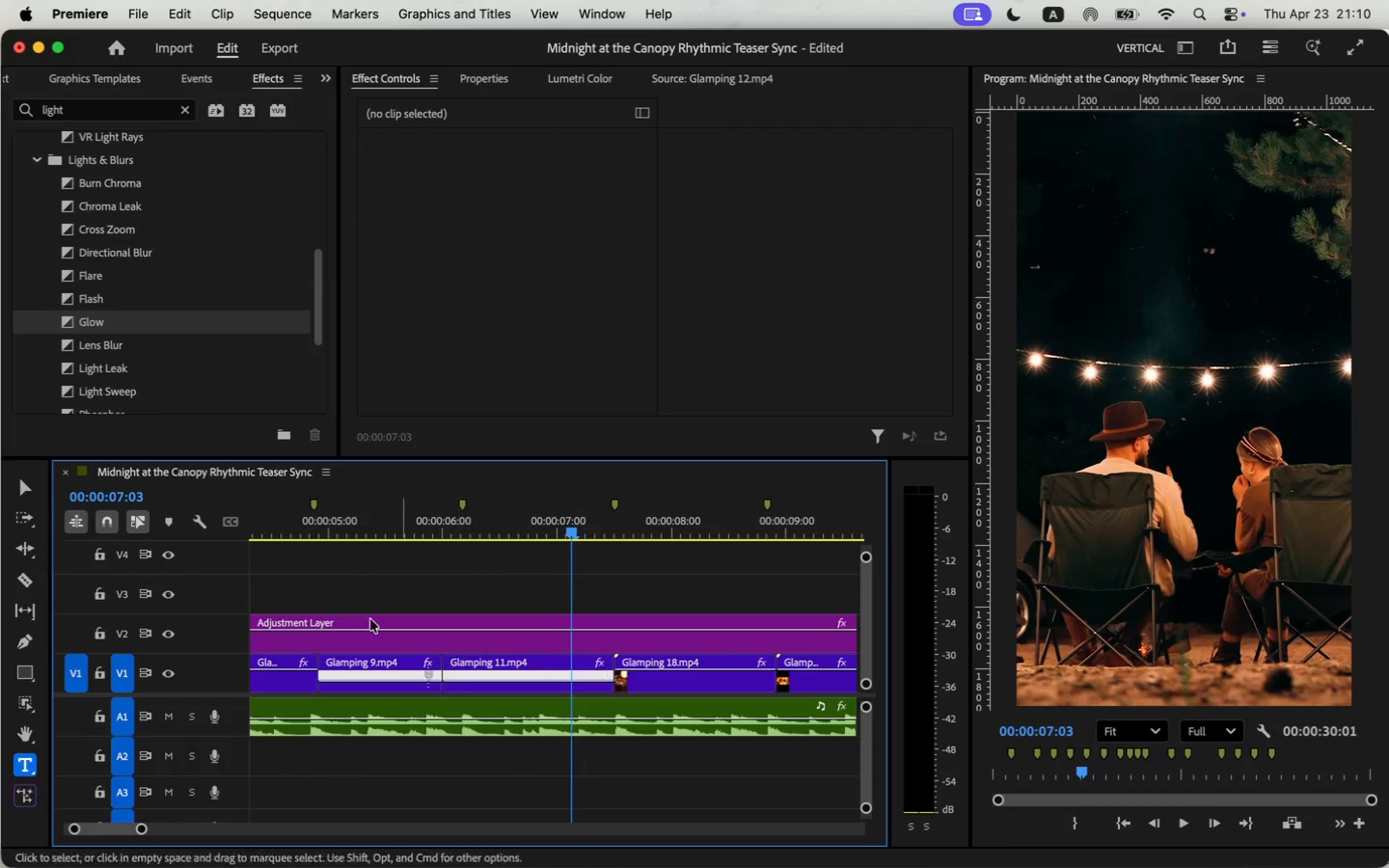 
scroll: coordinate [148, 342], scroll_direction: down, amount: 2.0
 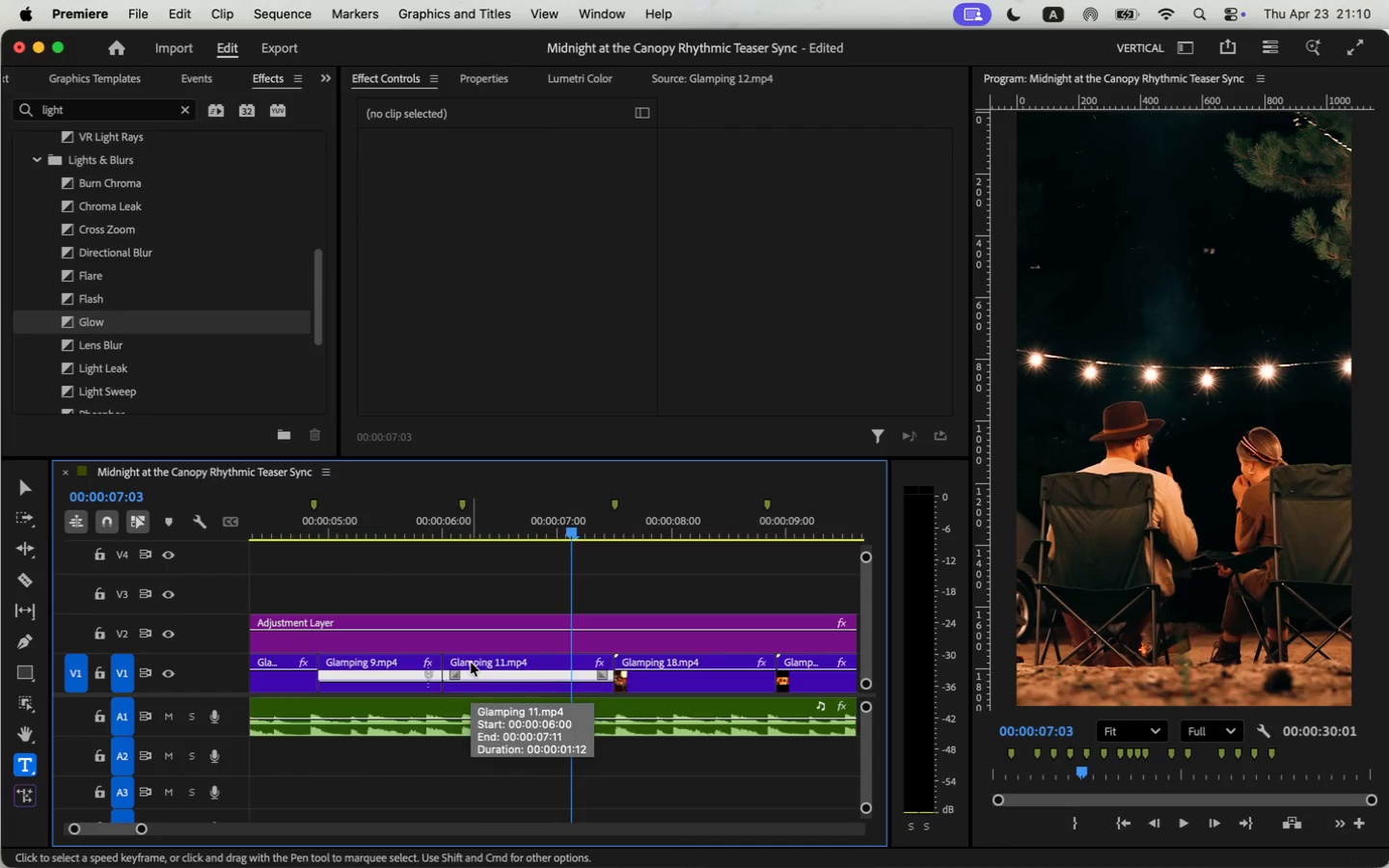 
left_click_drag(start_coordinate=[72, 310], to_coordinate=[440, 680])
 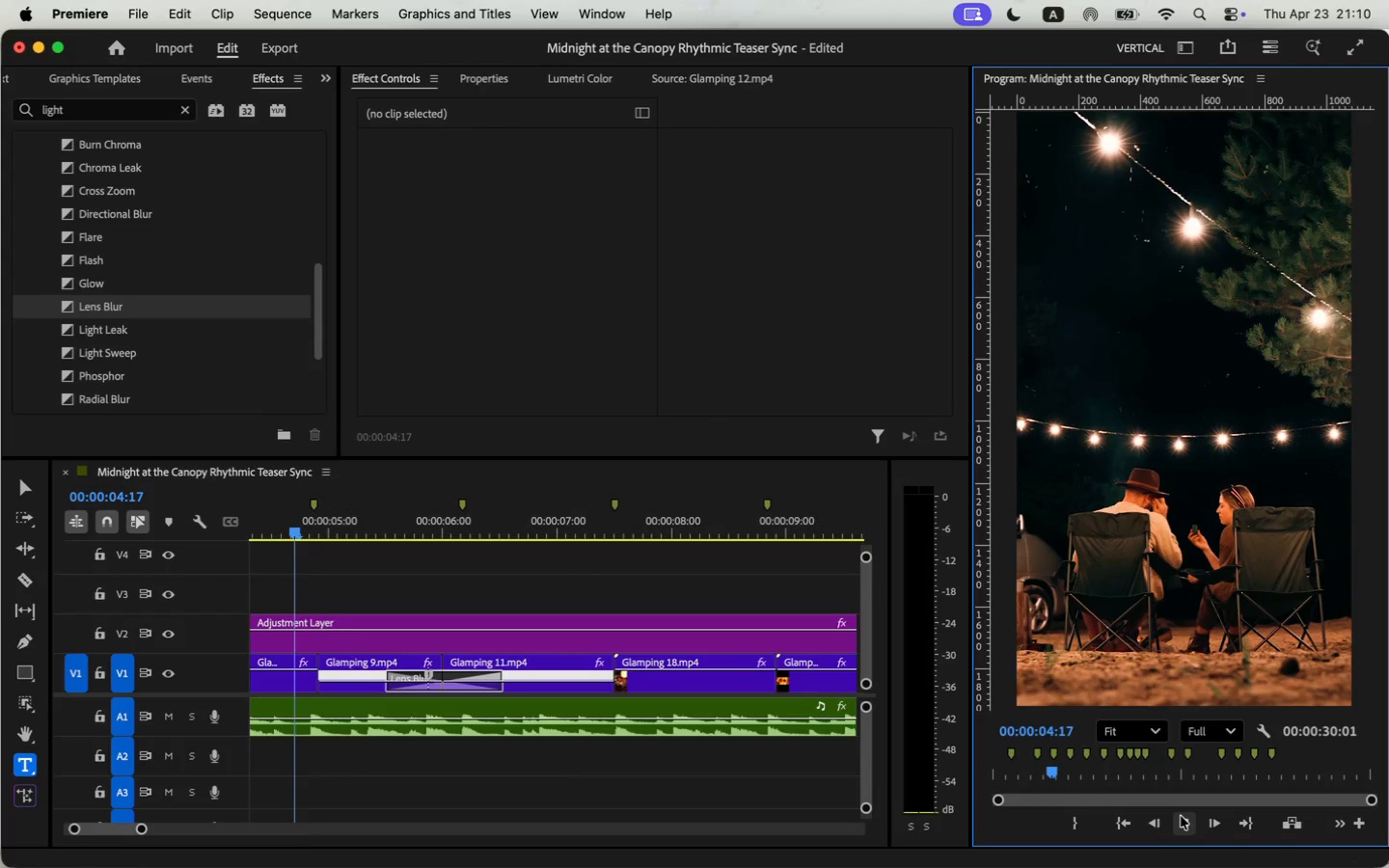 
wait(5.95)
 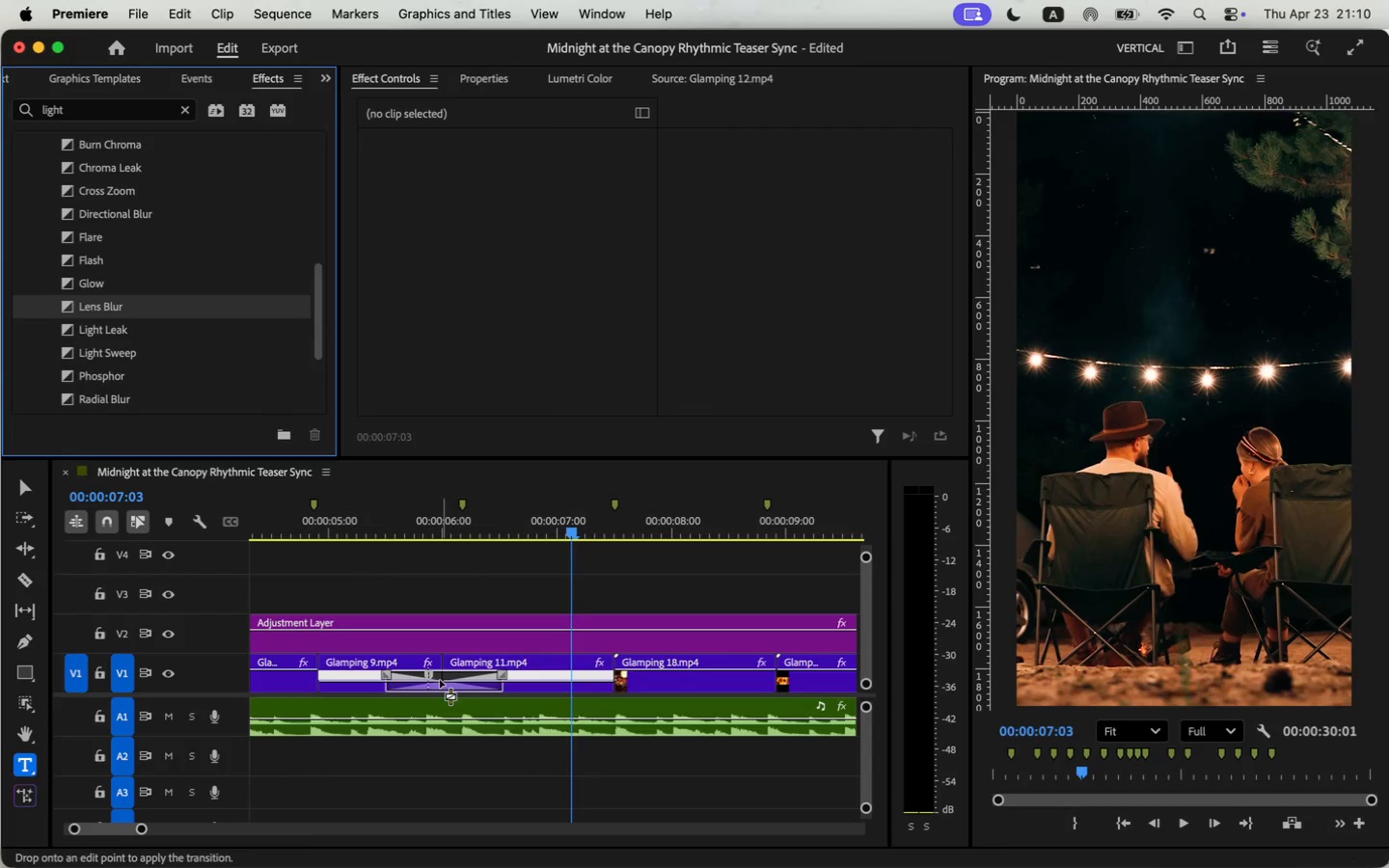 
left_click_drag(start_coordinate=[374, 529], to_coordinate=[335, 538])
 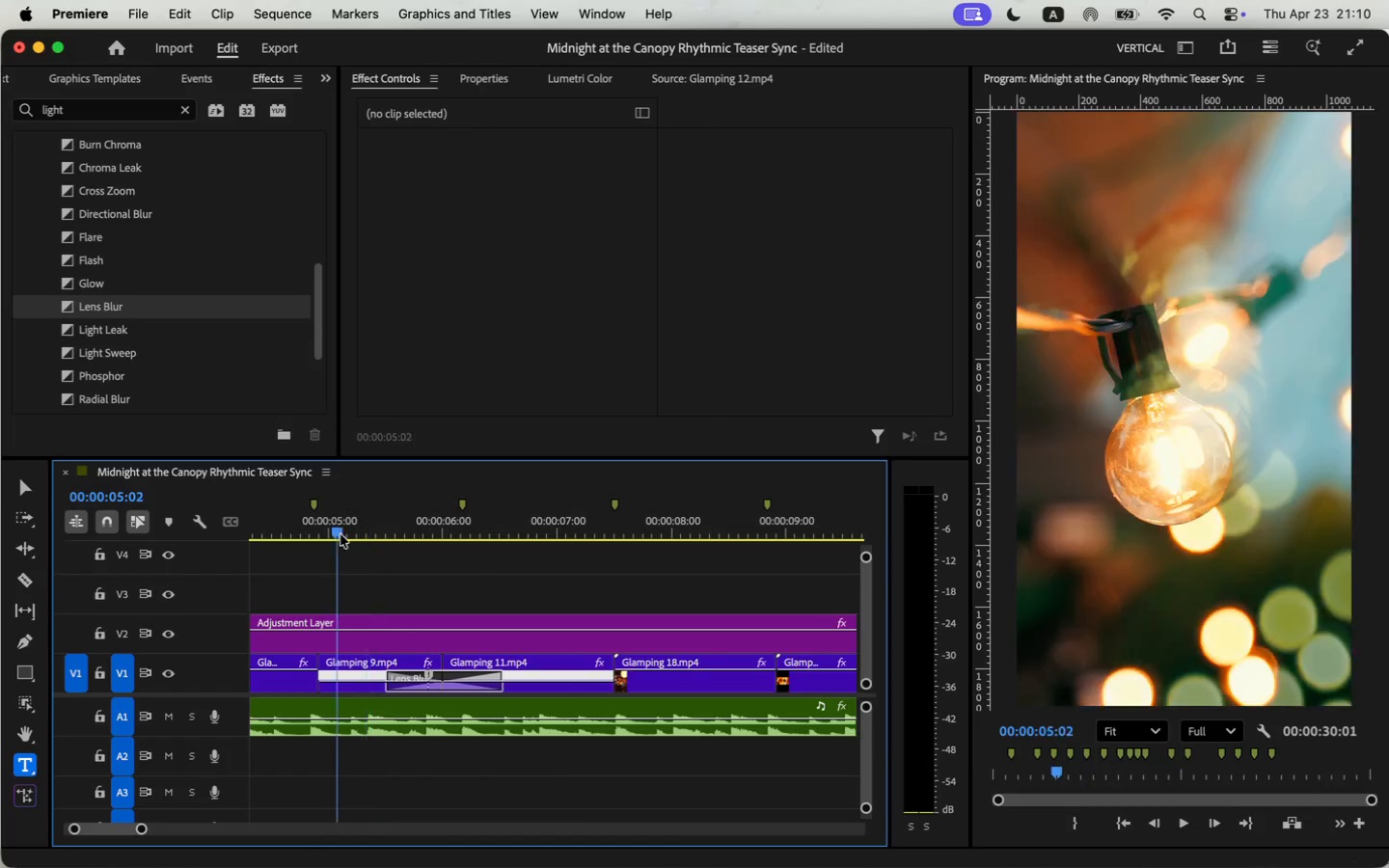 
left_click([347, 665])
 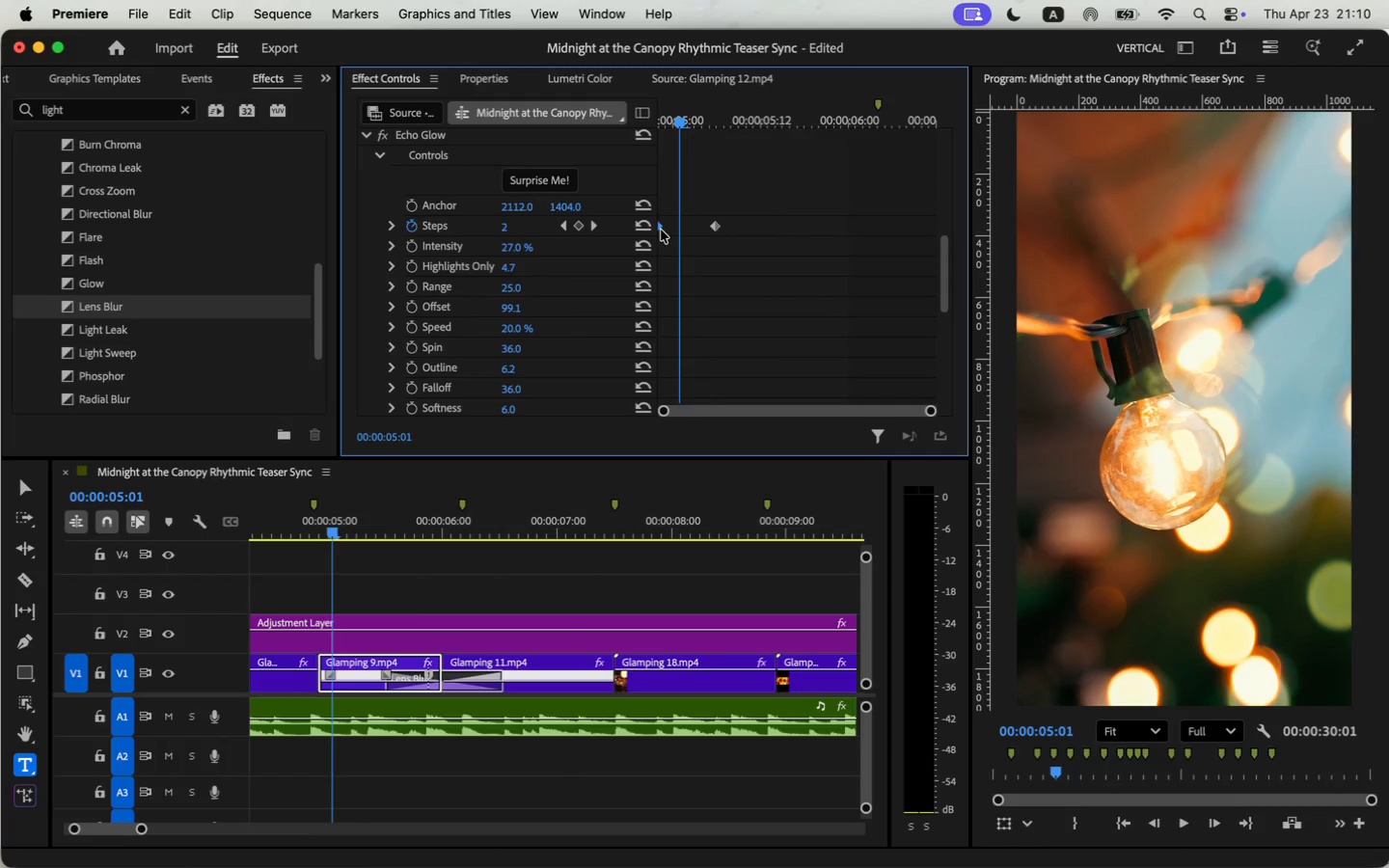 
scroll: coordinate [713, 296], scroll_direction: down, amount: 18.0
 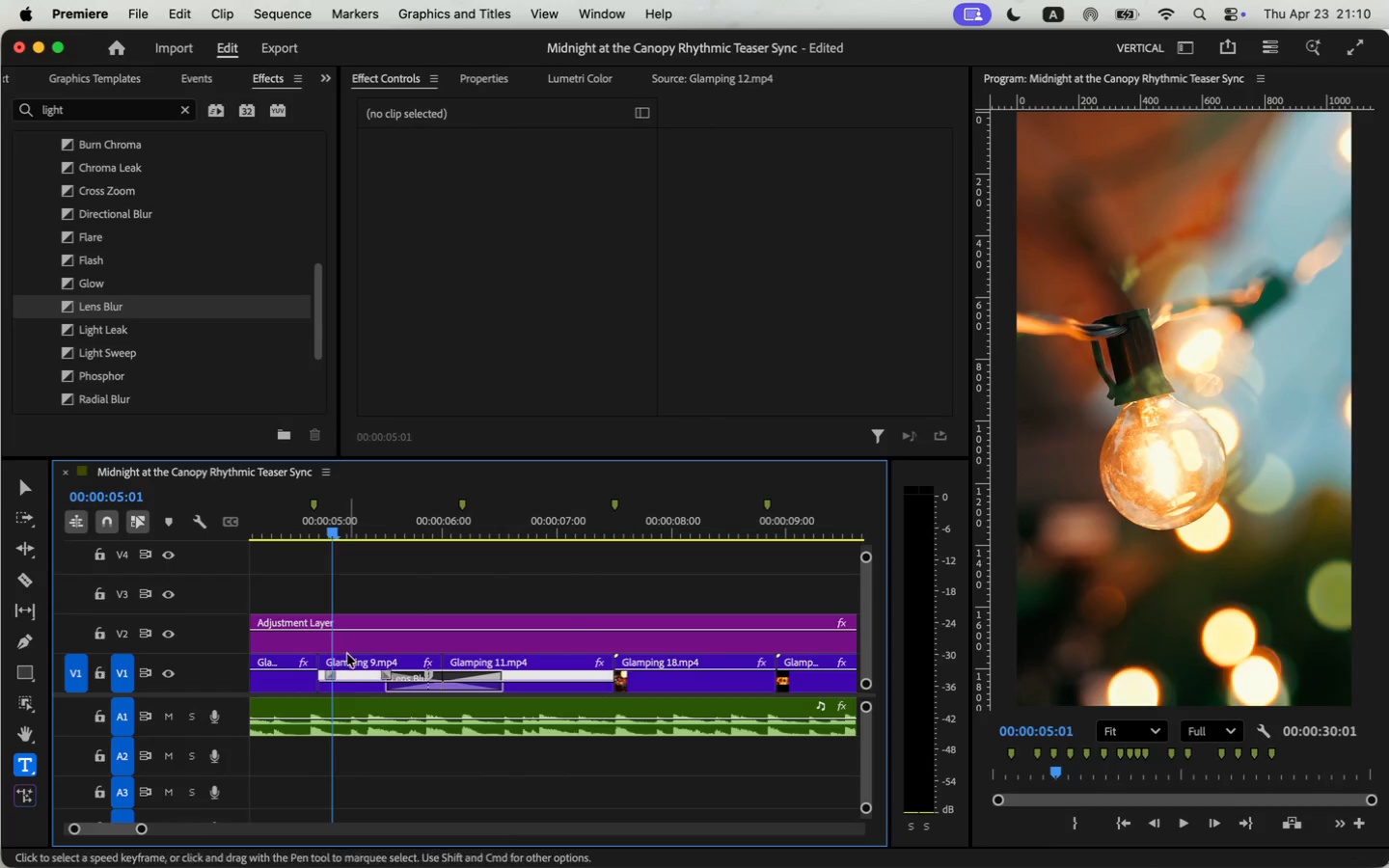 
right_click([661, 230])
 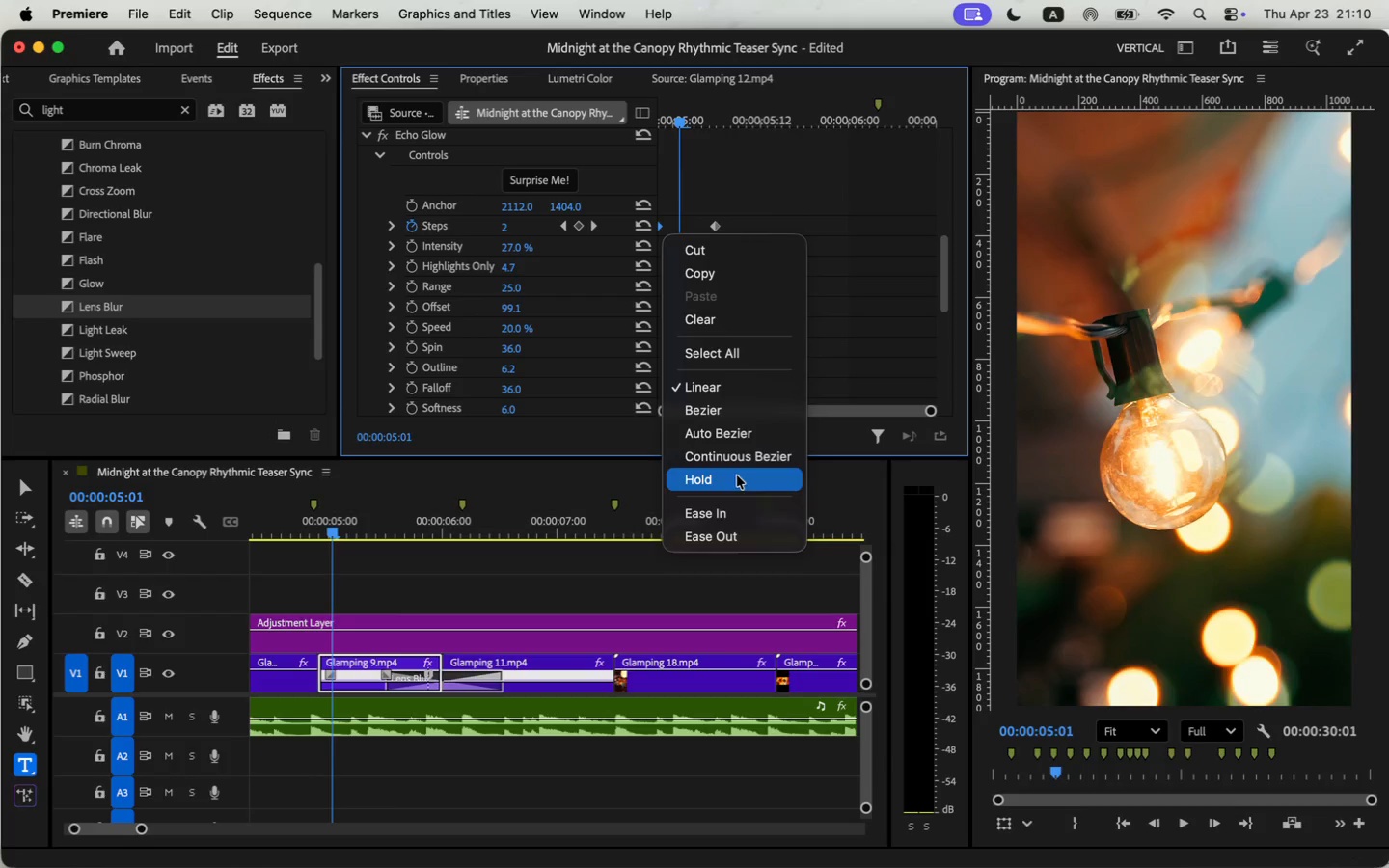 
left_click([736, 518])
 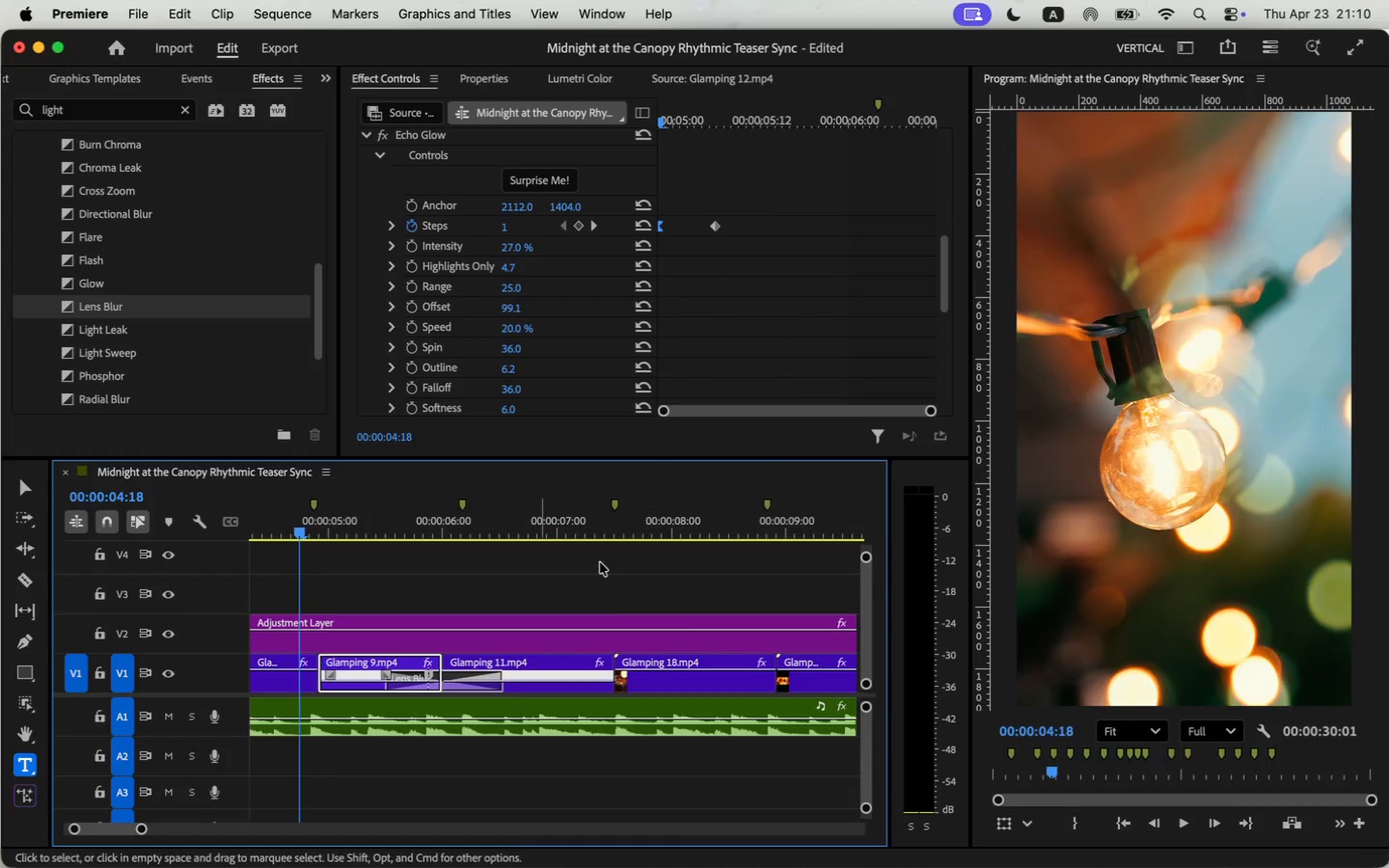 
mouse_move([1162, 824])
 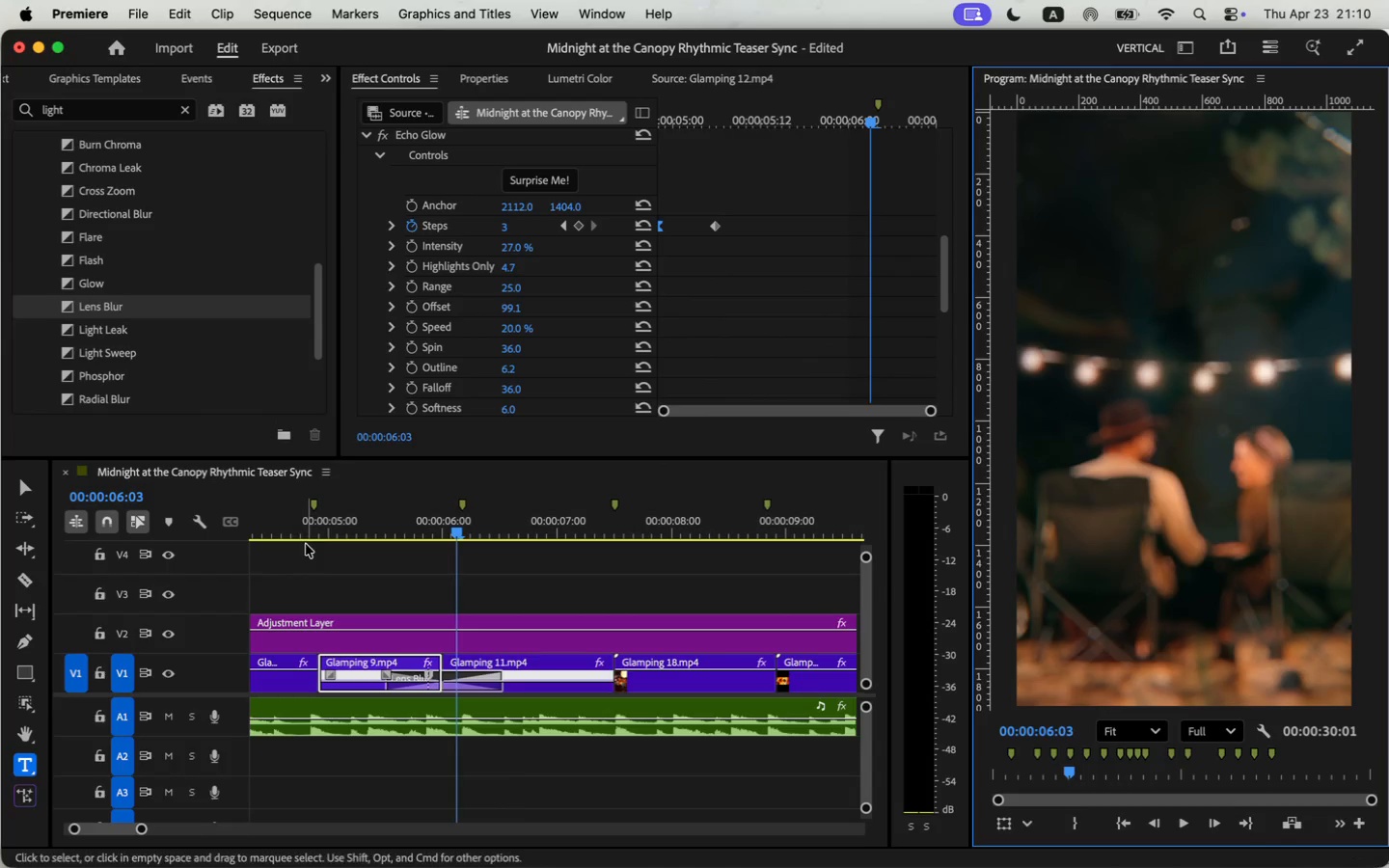 
left_click_drag(start_coordinate=[702, 116], to_coordinate=[751, 117])
 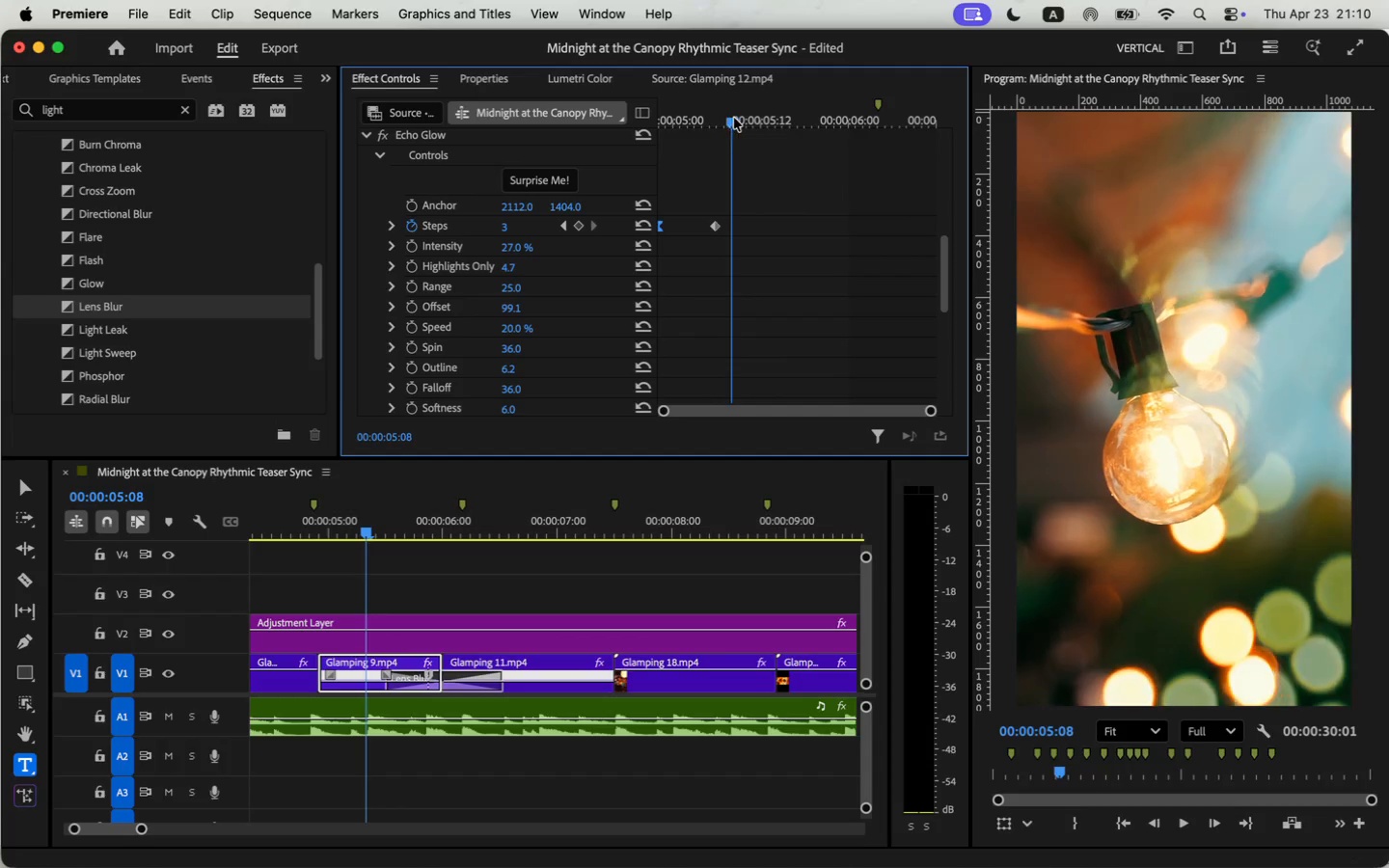 
left_click_drag(start_coordinate=[716, 224], to_coordinate=[752, 224])
 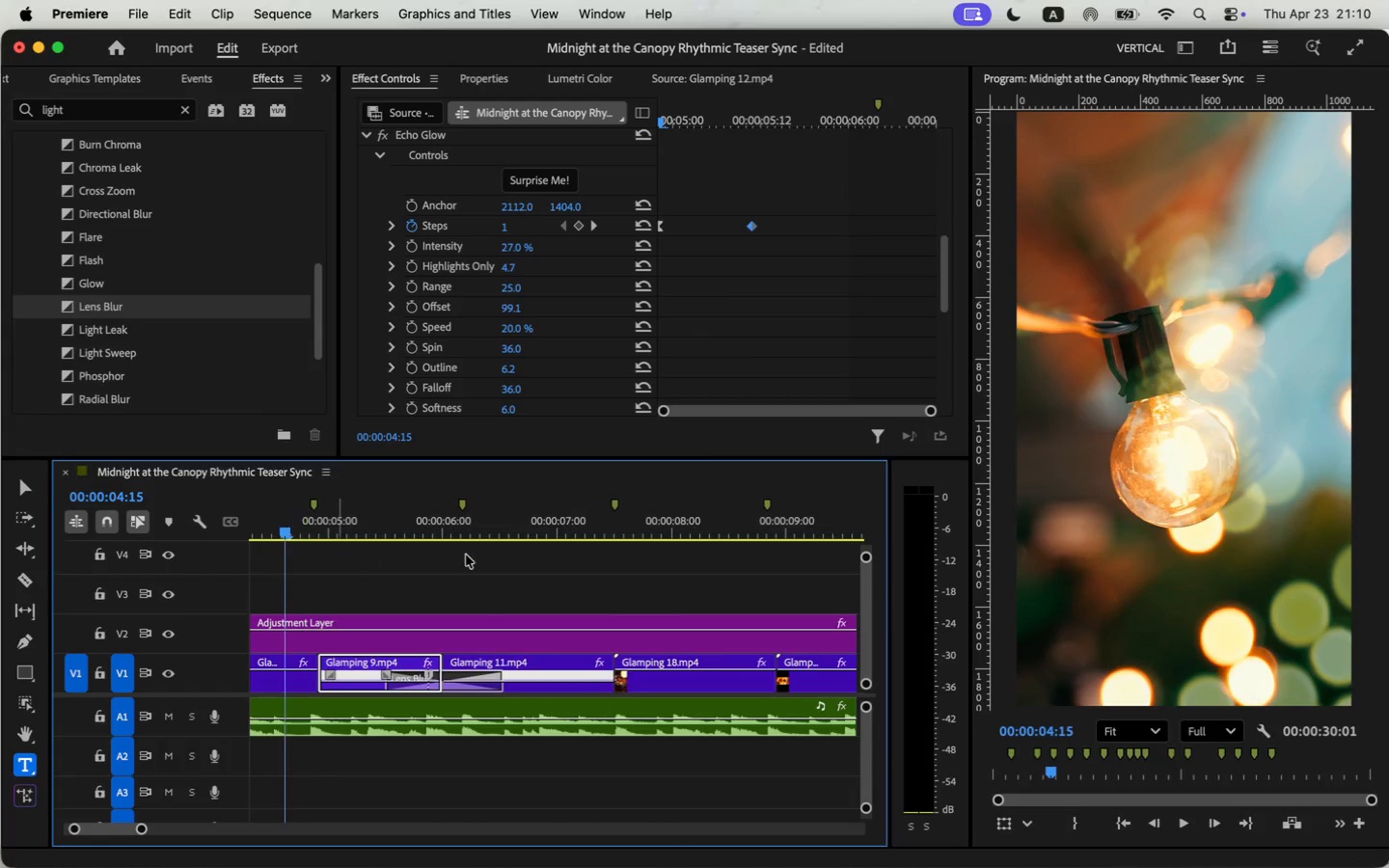 
left_click([1195, 814])
 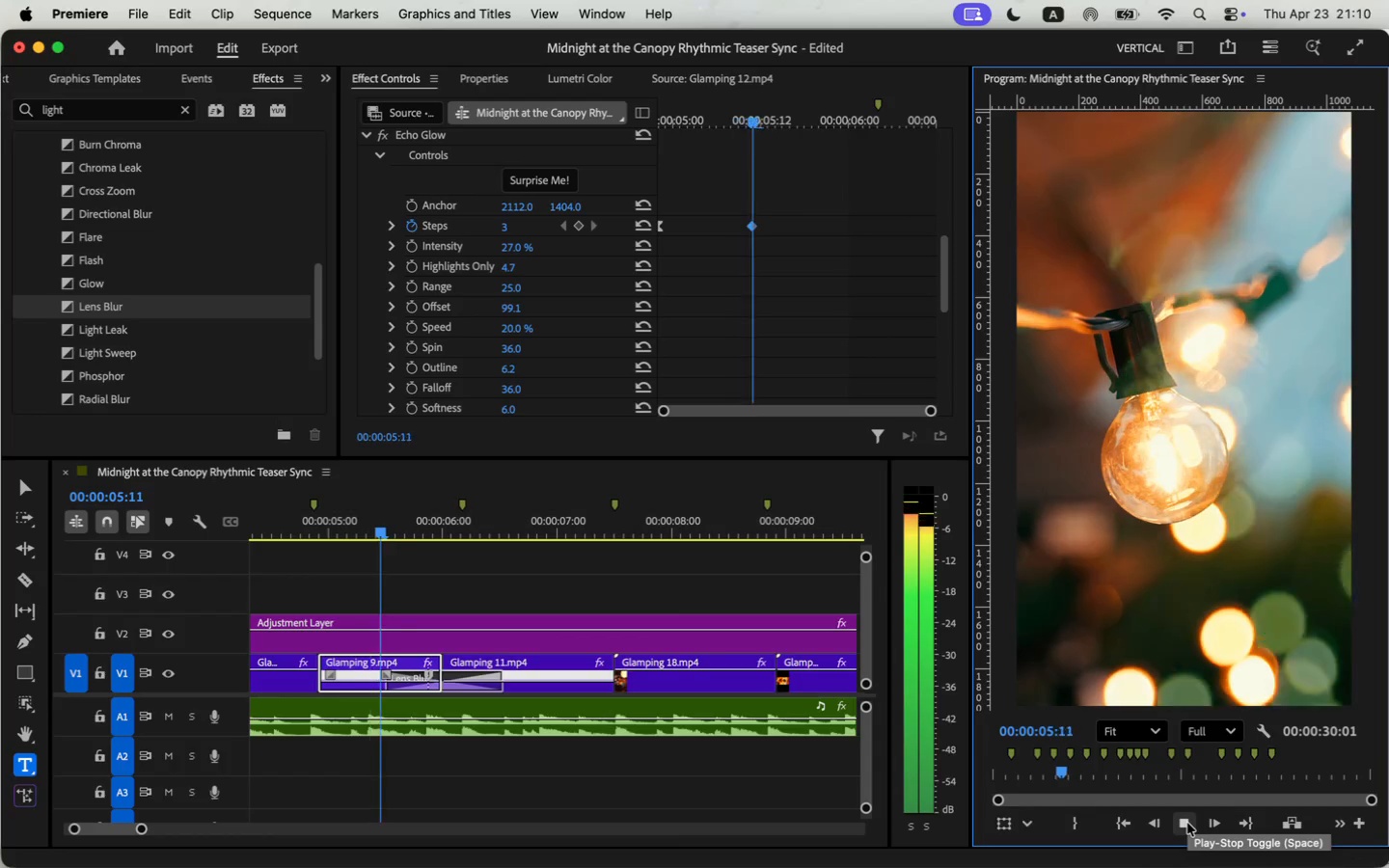 
left_click([1187, 822])
 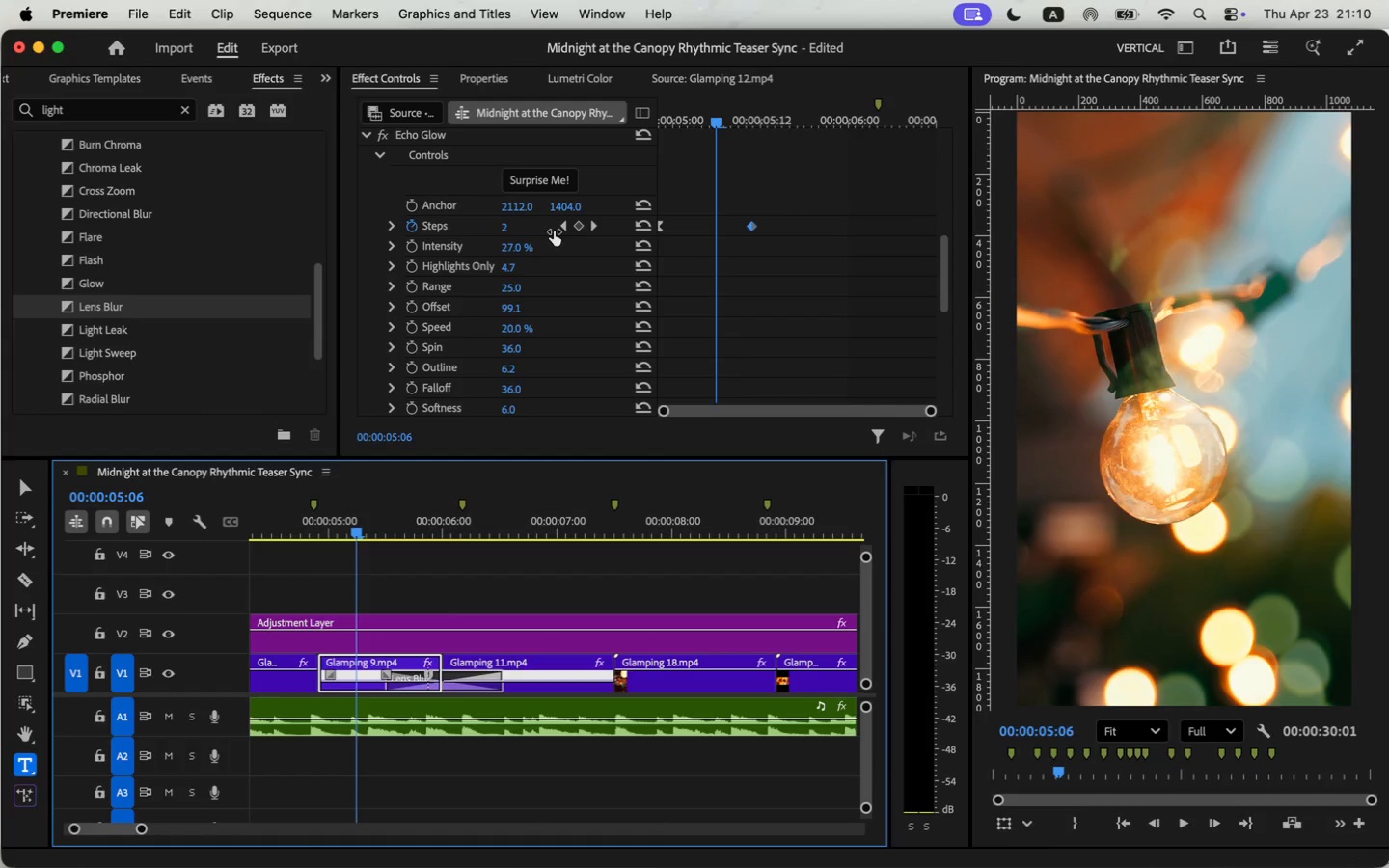 
left_click([599, 226])
 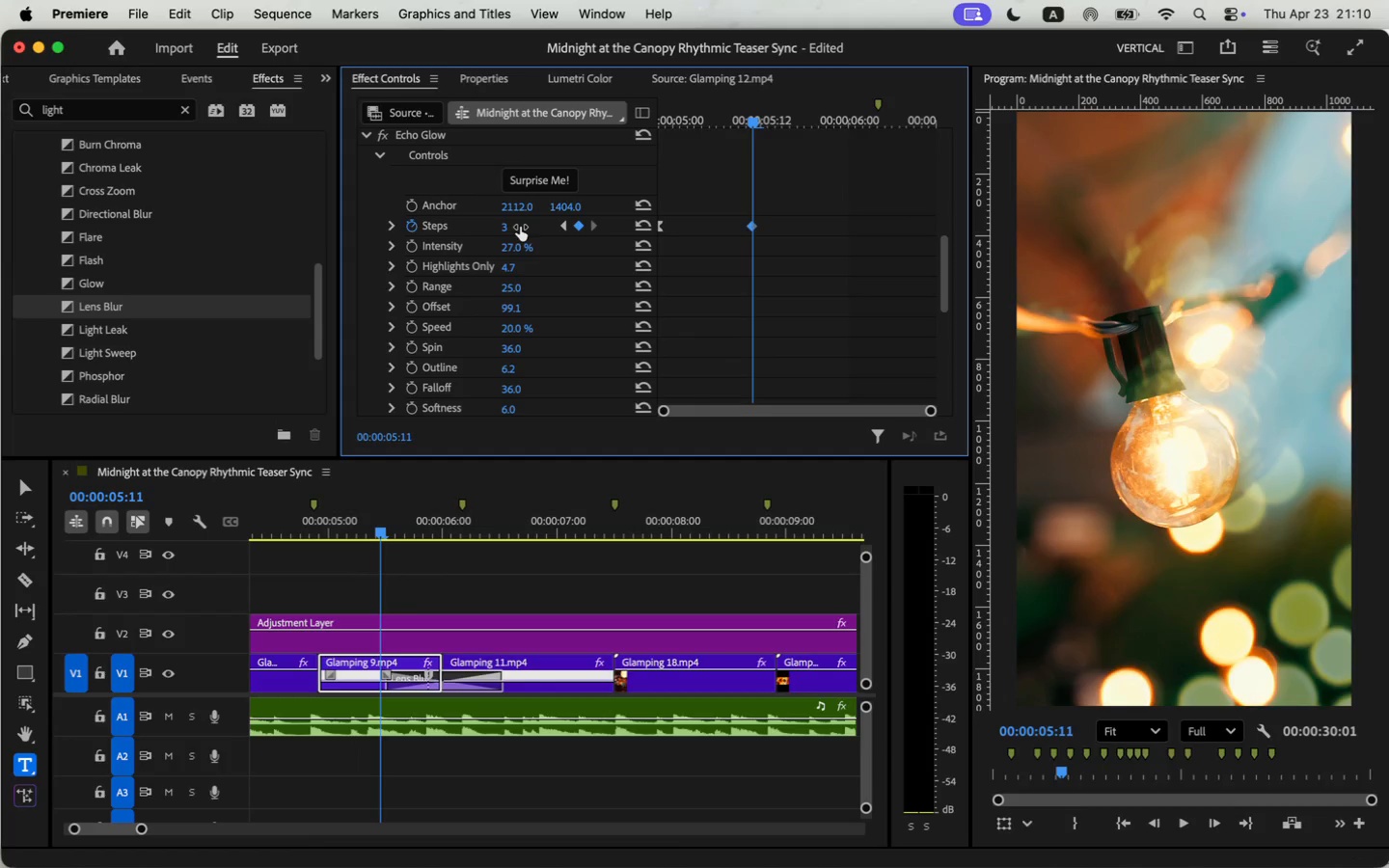 
left_click([509, 230])
 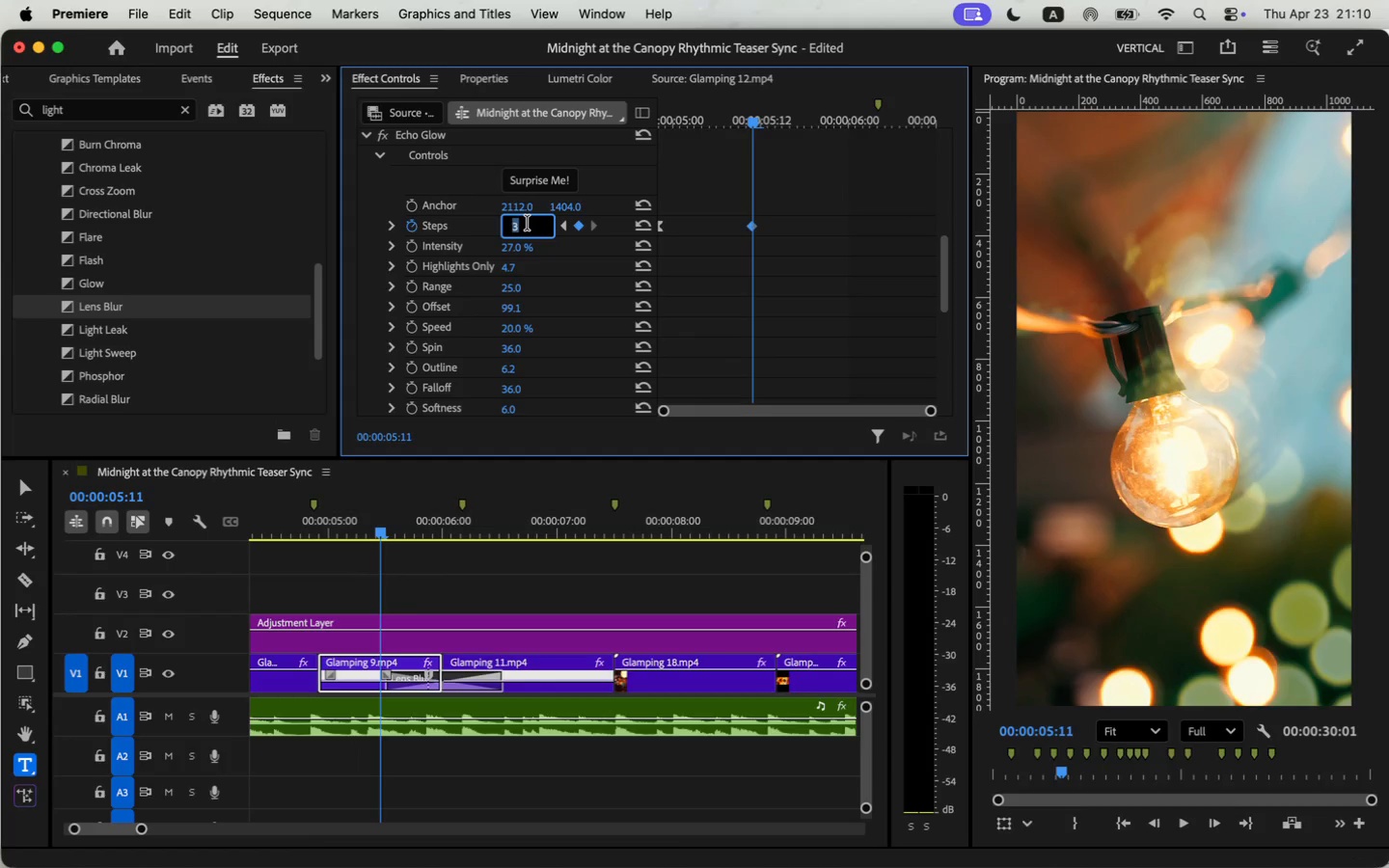 
key(2)
 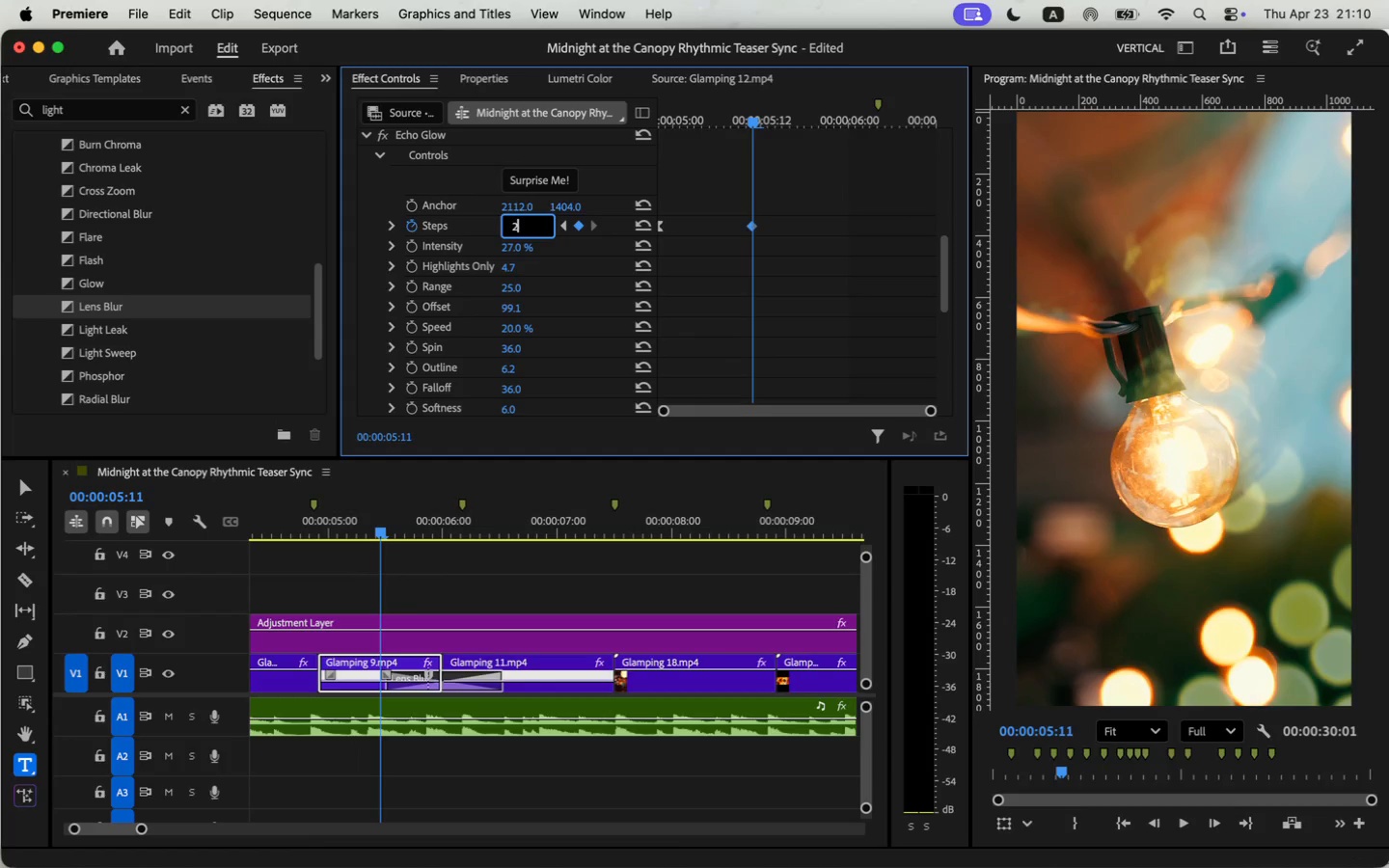 
key(Enter)
 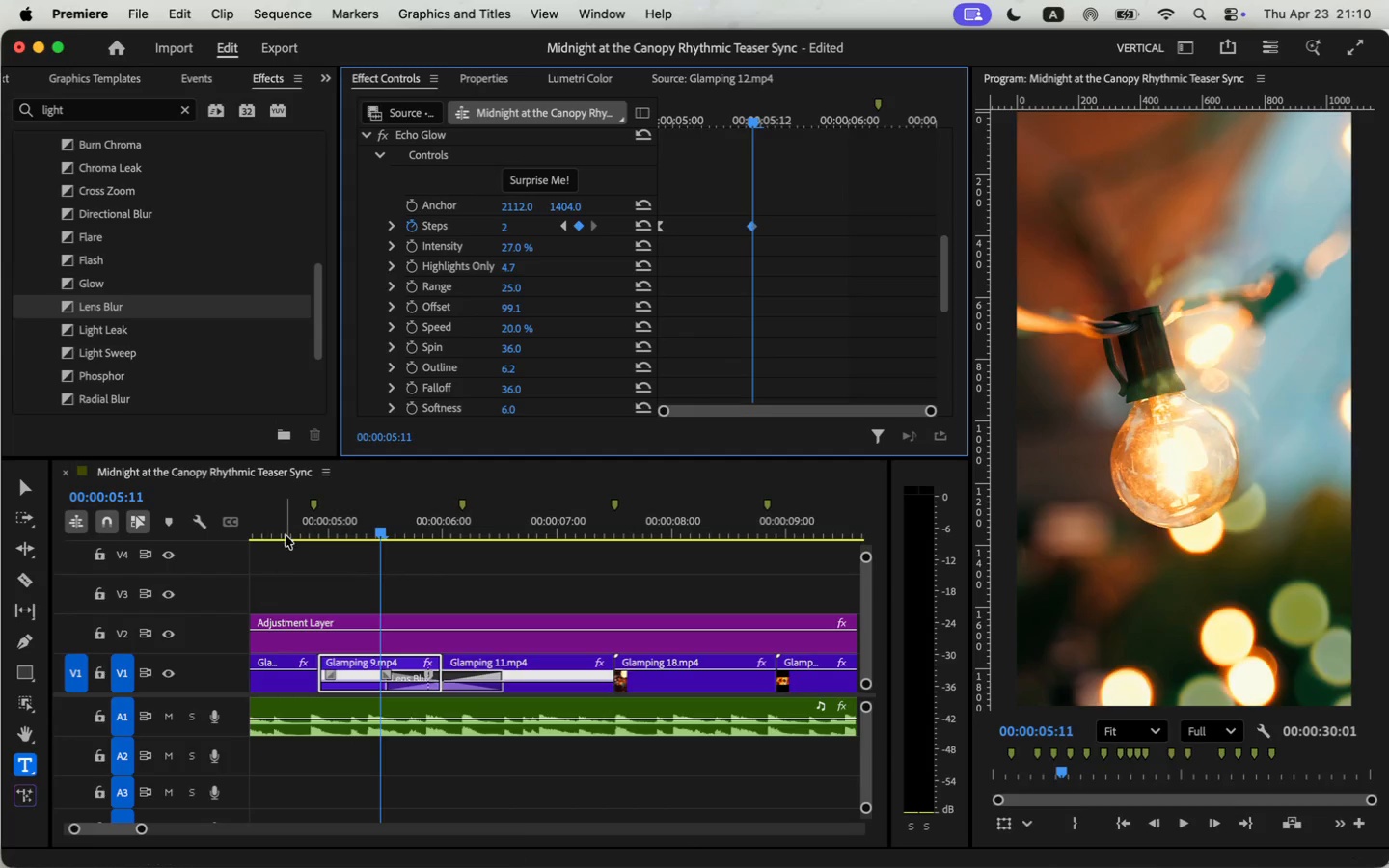 
left_click([289, 530])
 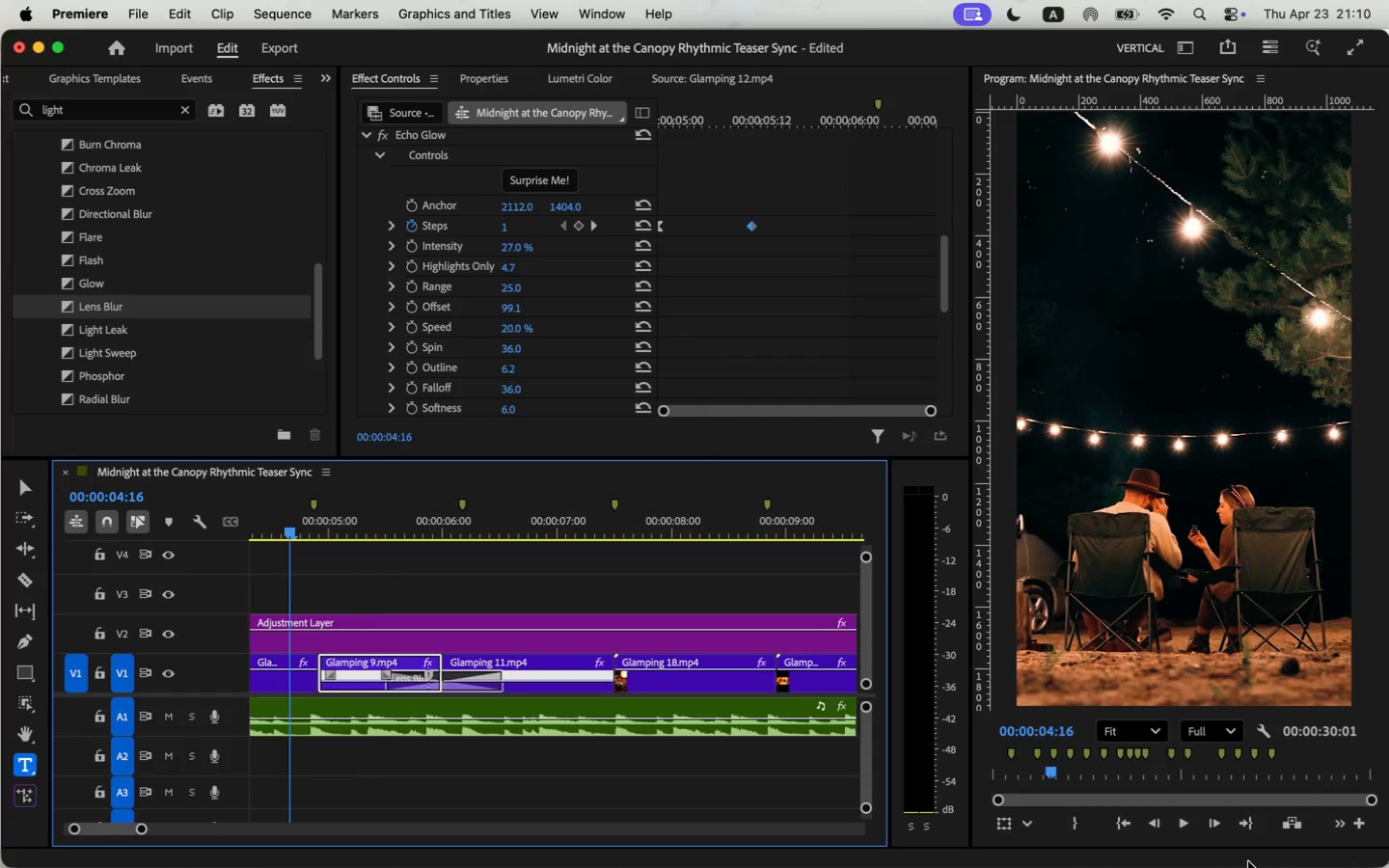 
left_click([1184, 825])
 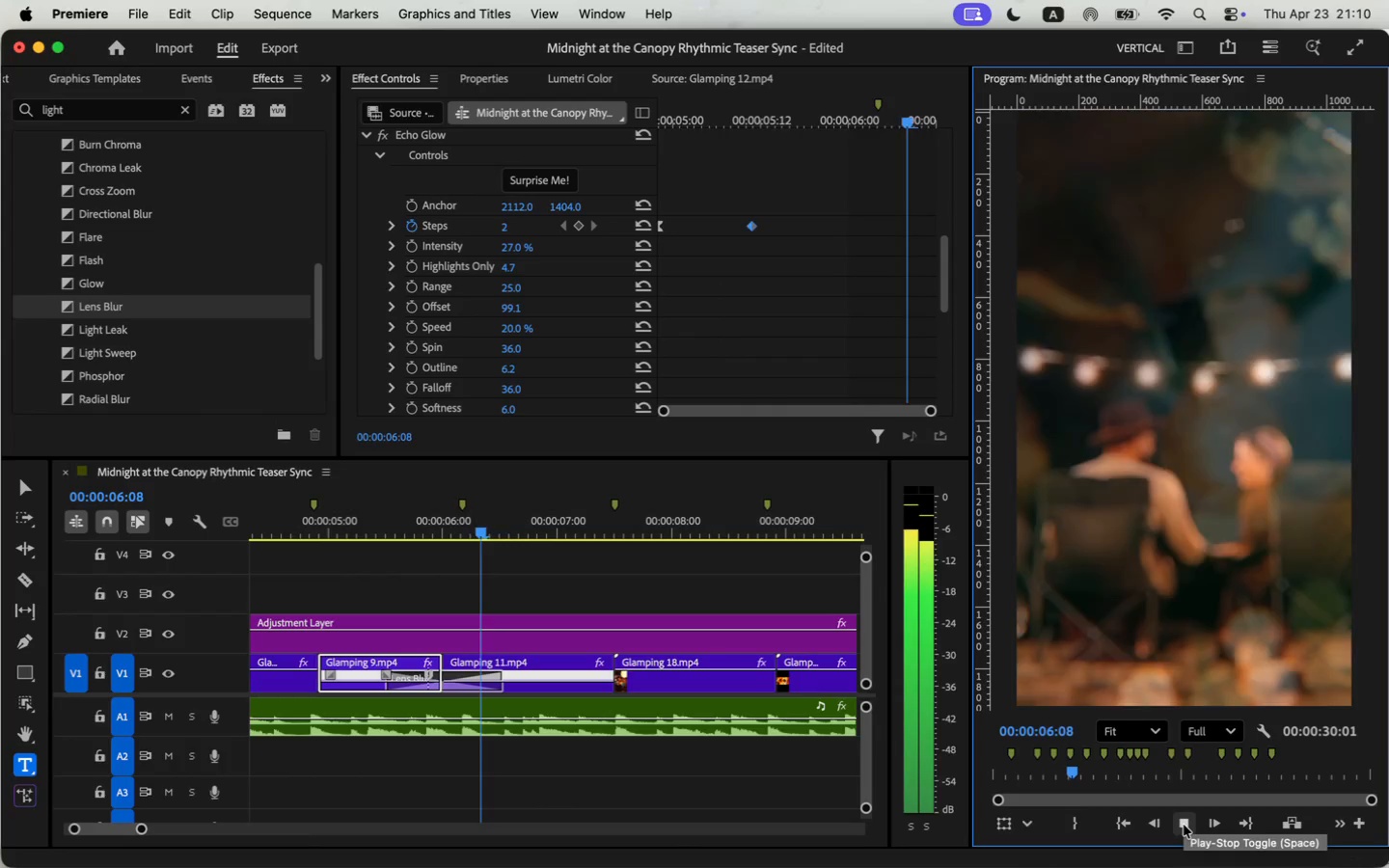 
left_click([1184, 825])
 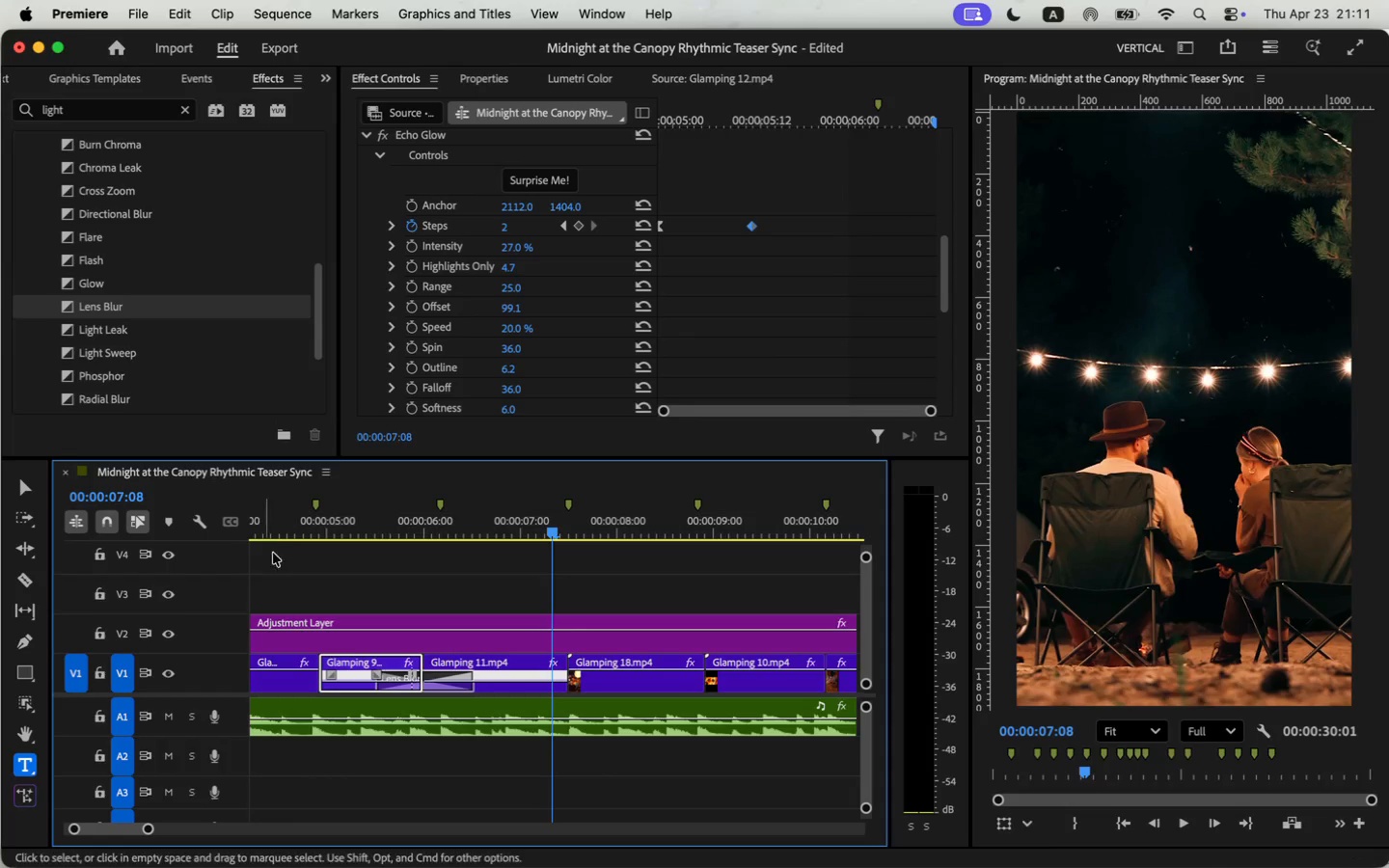 
left_click([294, 528])
 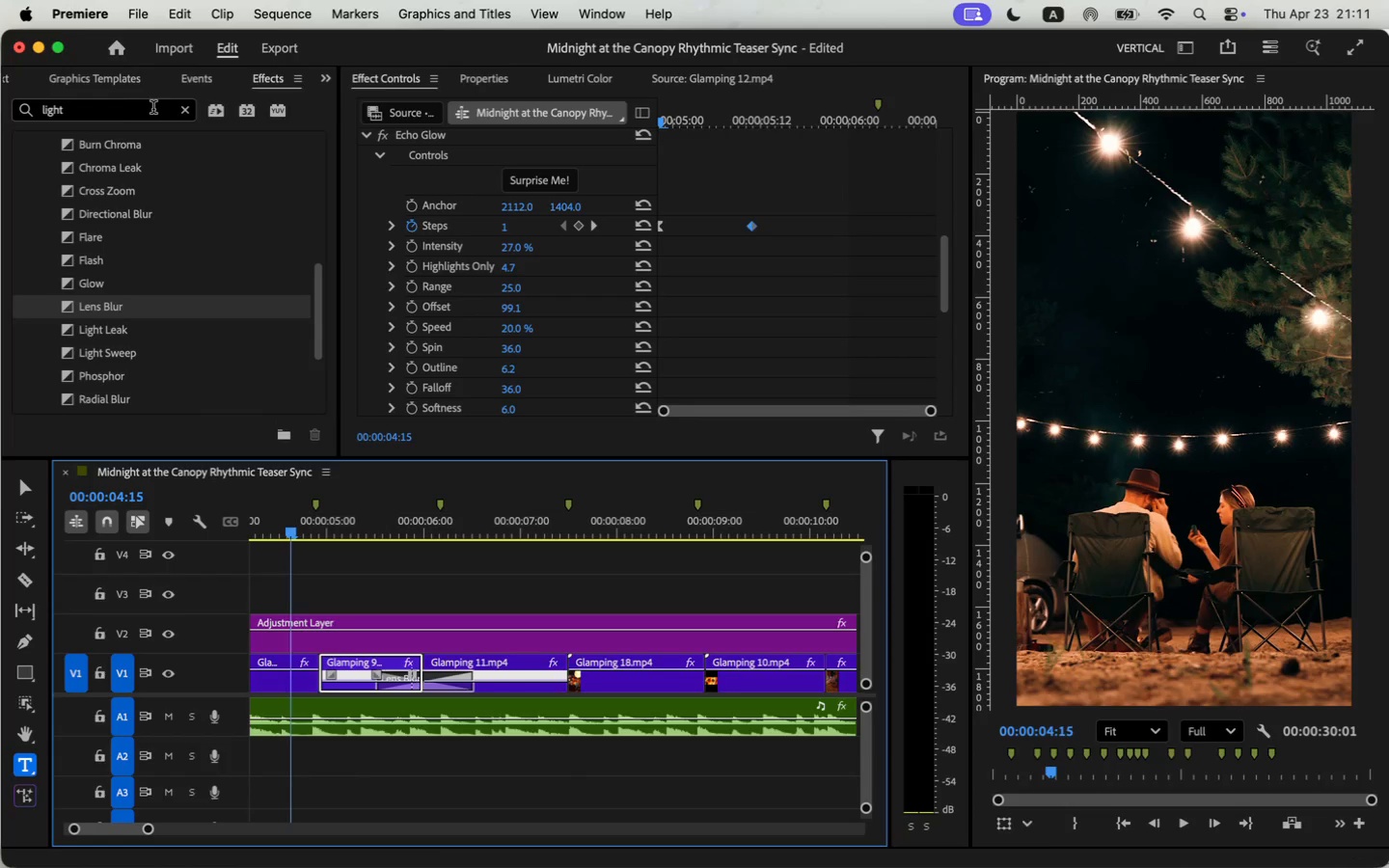 
wait(5.55)
 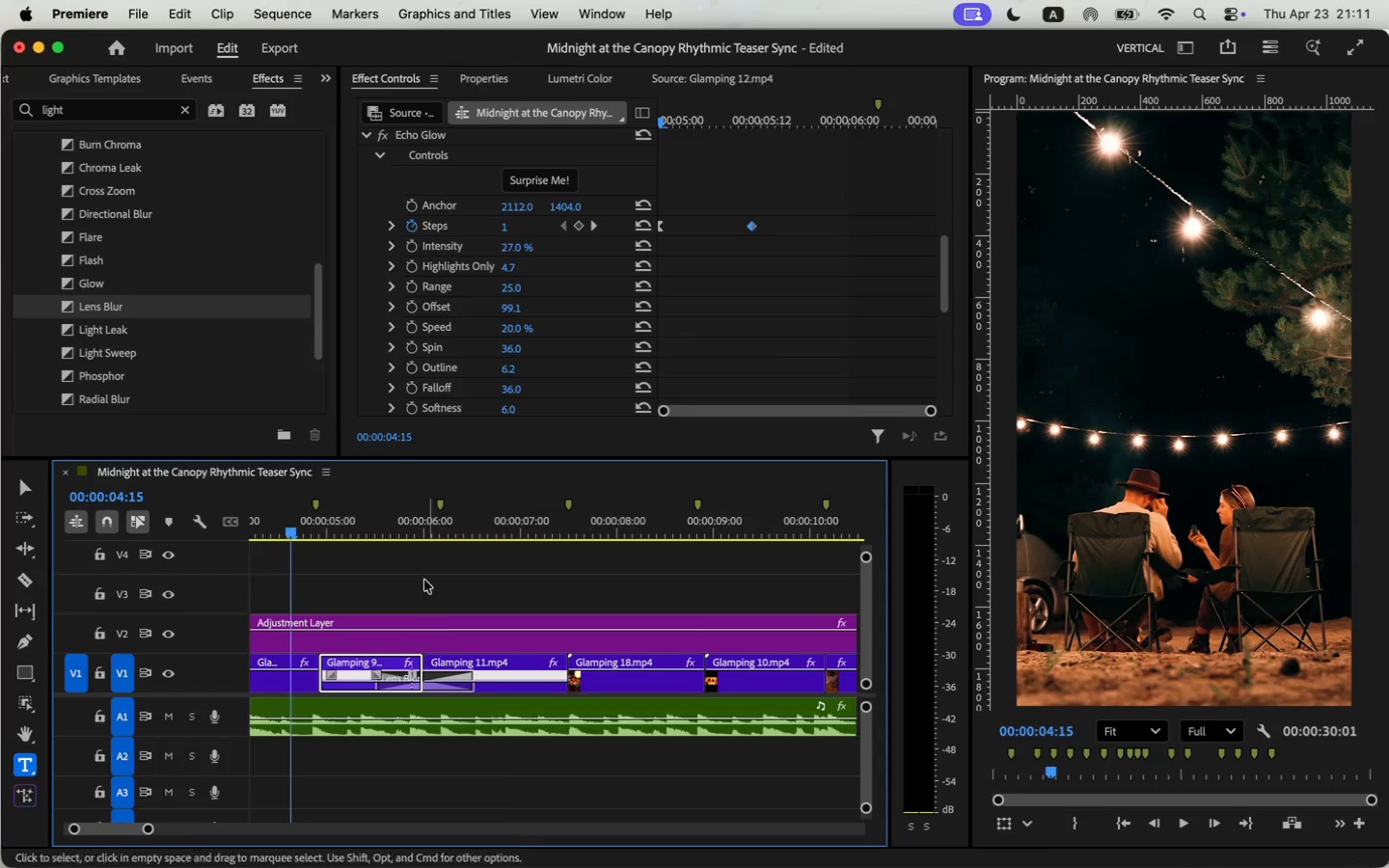 
left_click([1182, 823])
 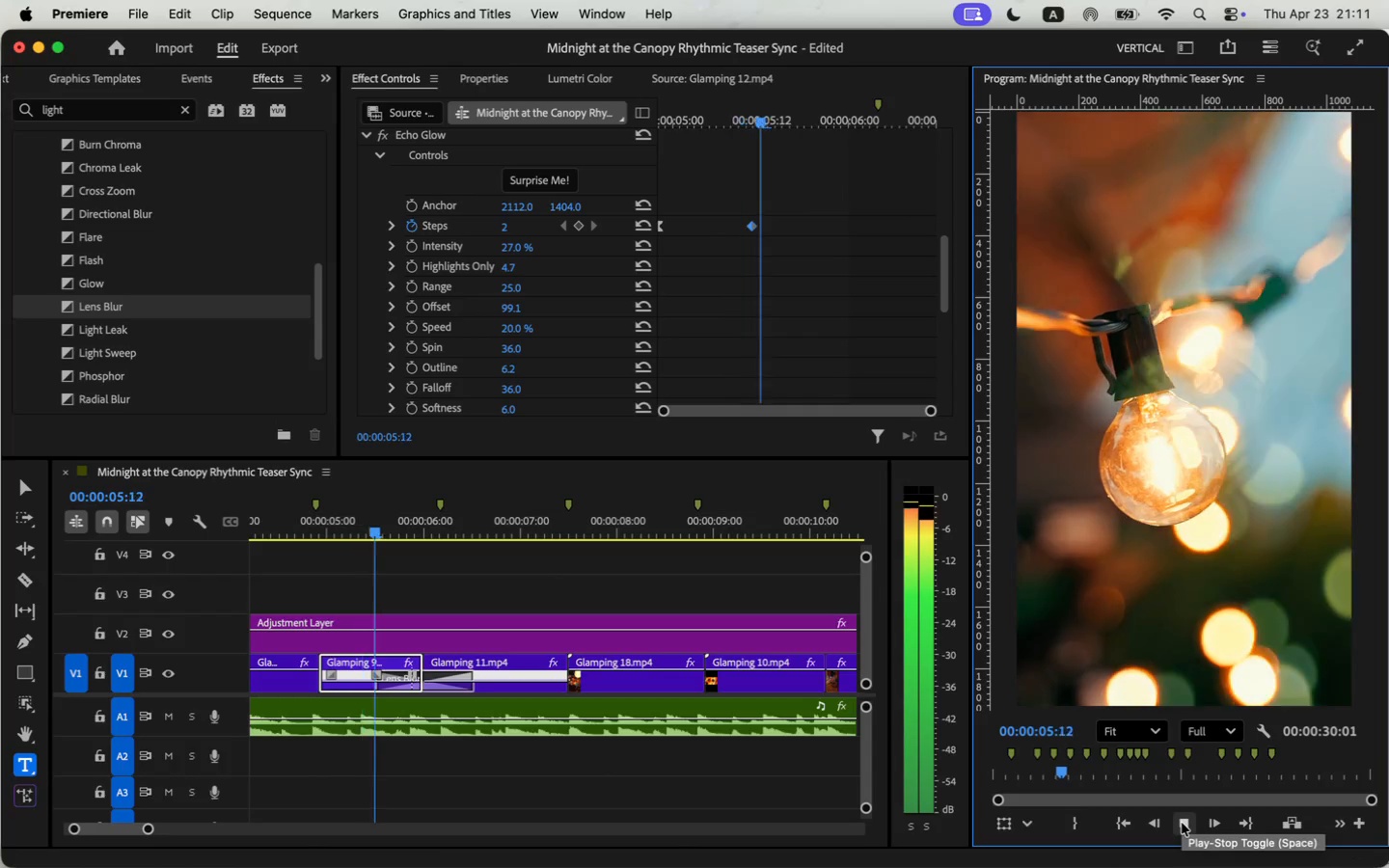 
left_click([1182, 823])
 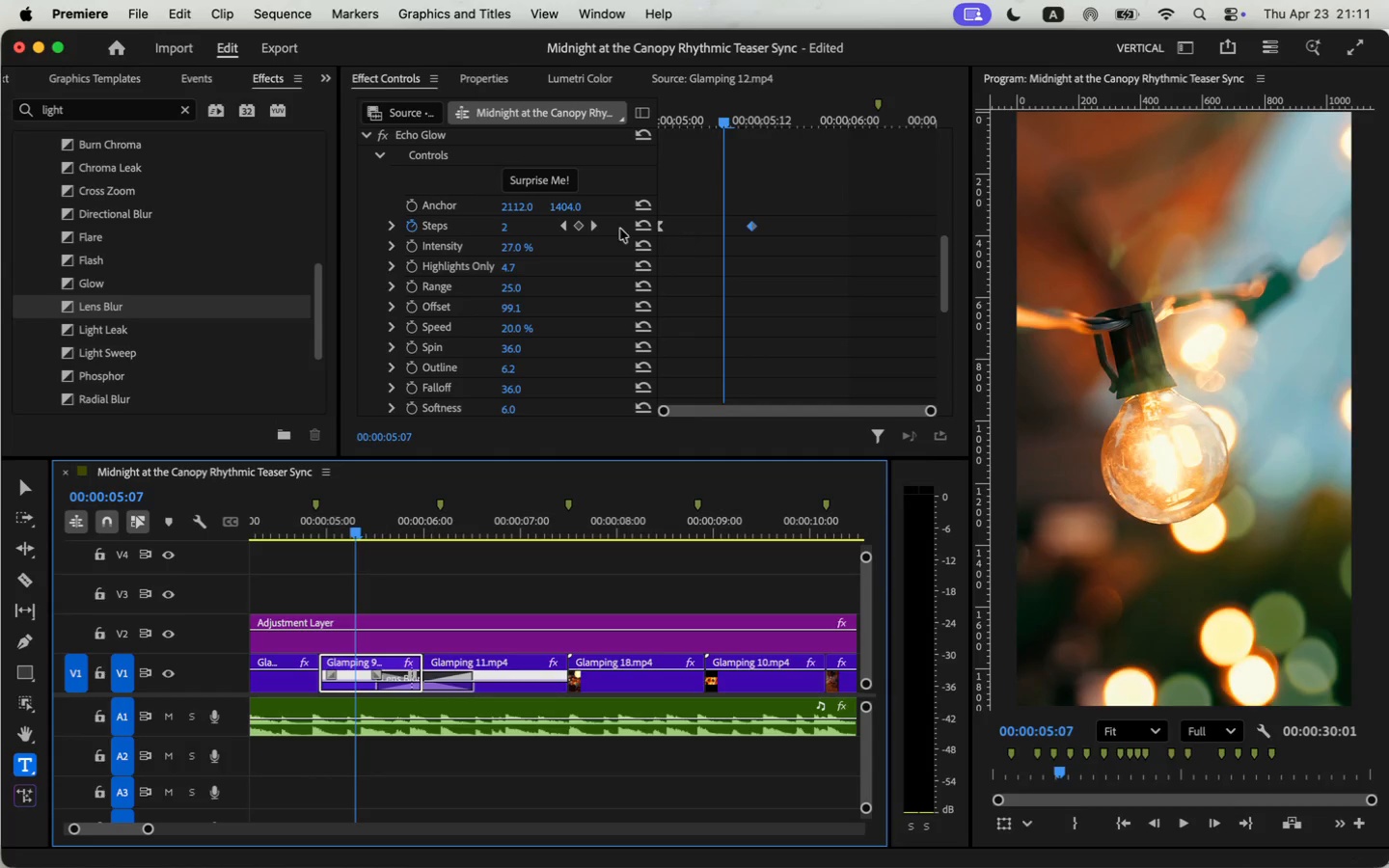 
left_click_drag(start_coordinate=[363, 527], to_coordinate=[353, 534])
 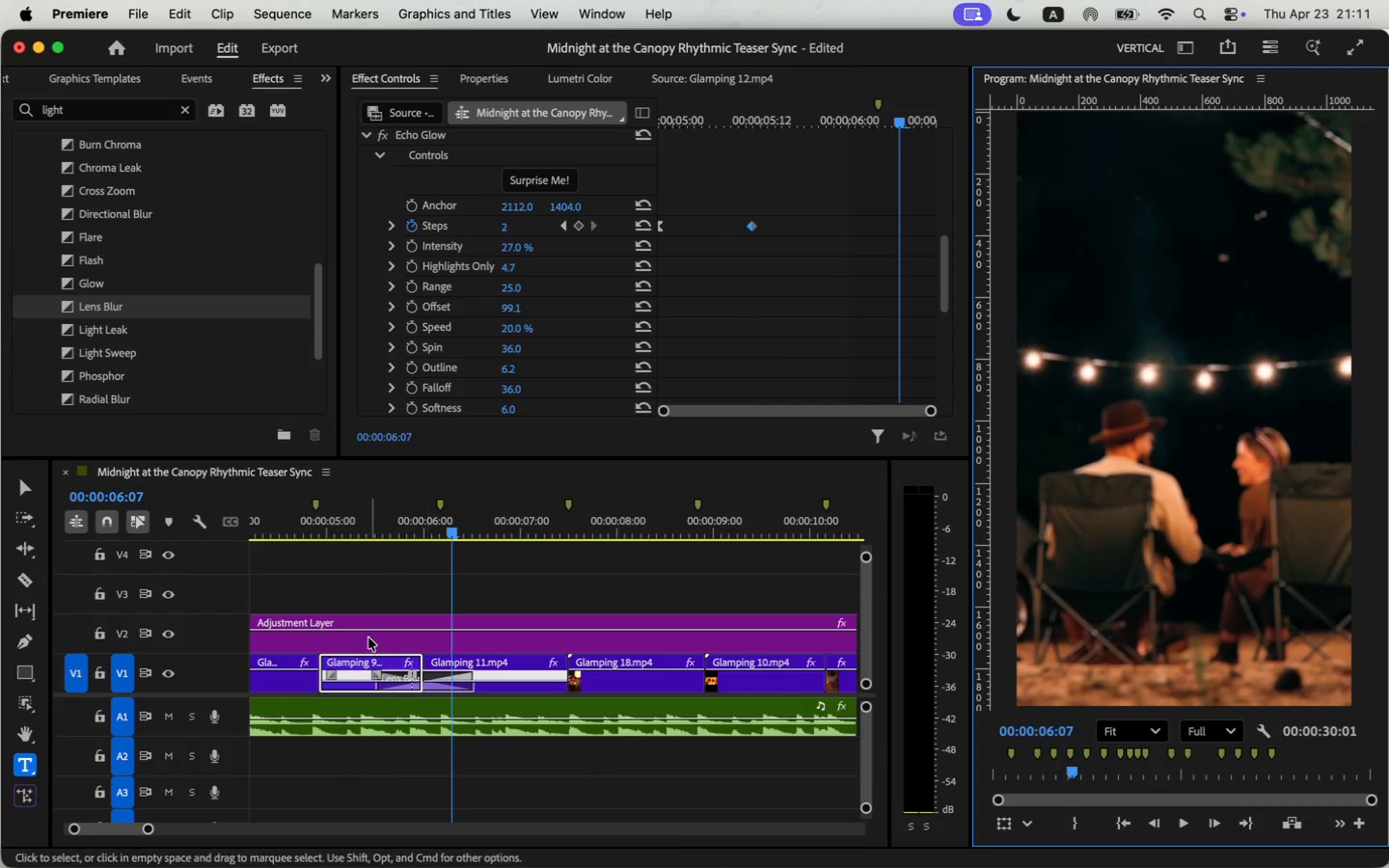 
left_click([560, 228])
 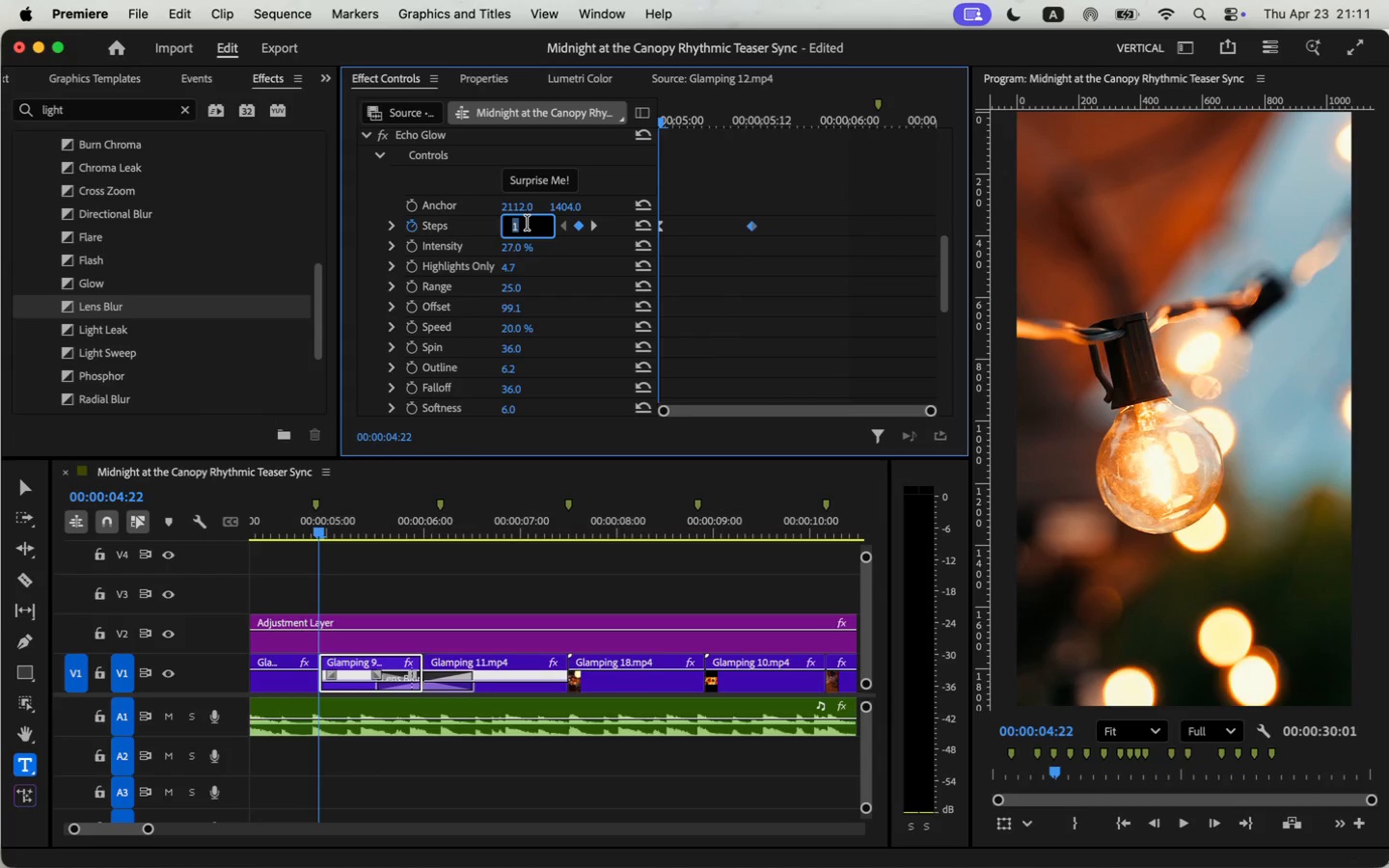 
key(0)
 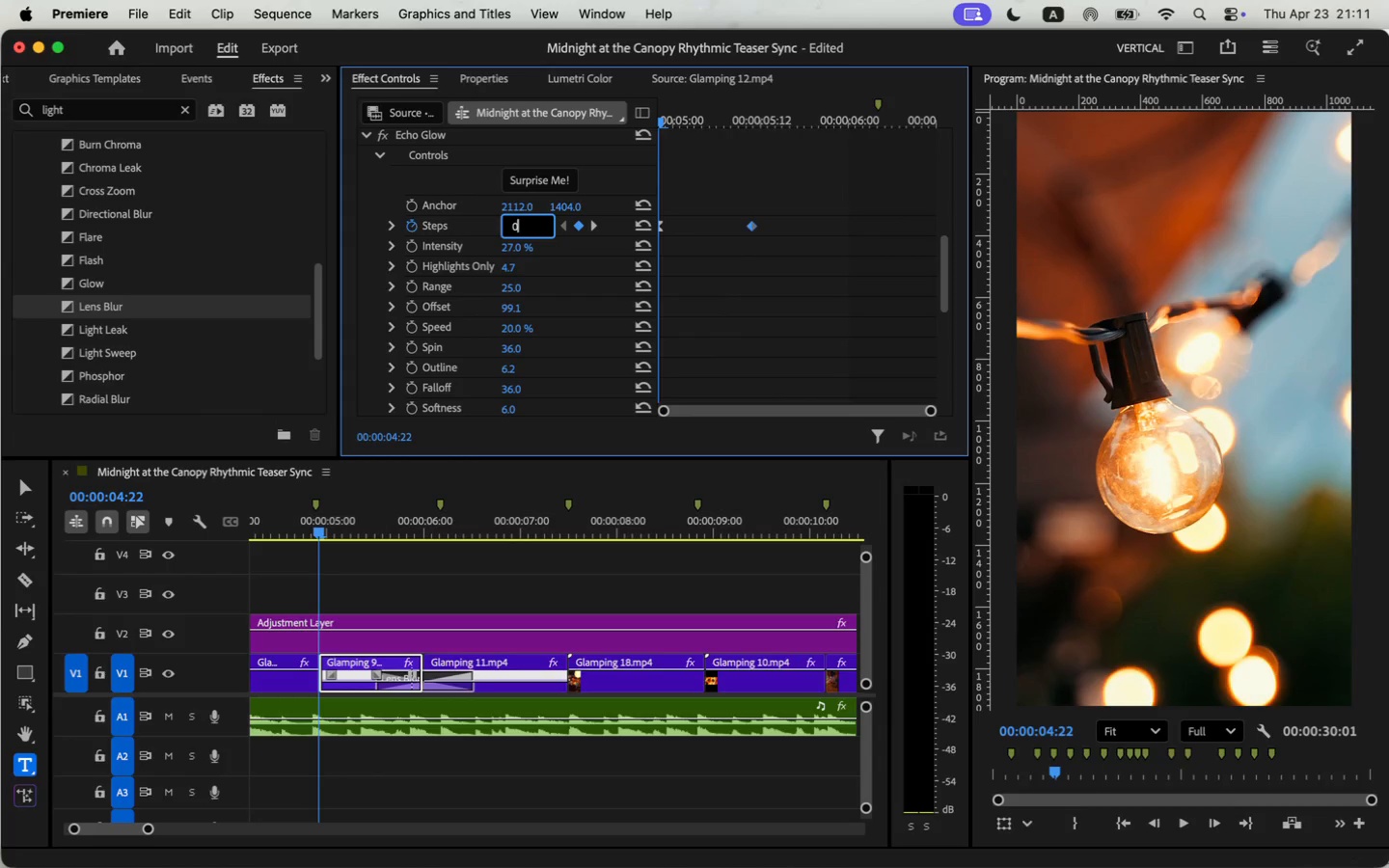 
key(Enter)
 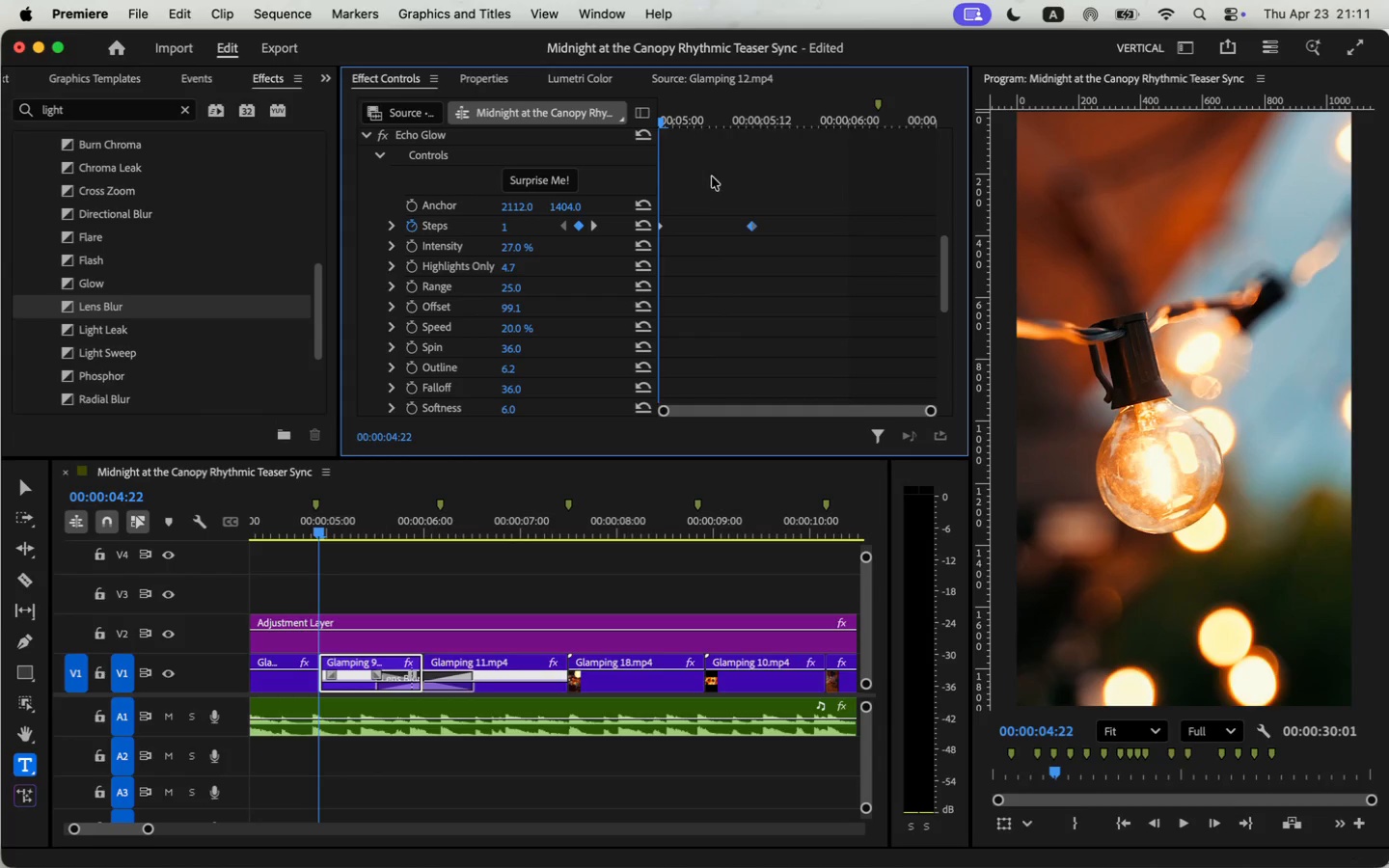 
left_click([525, 252])
 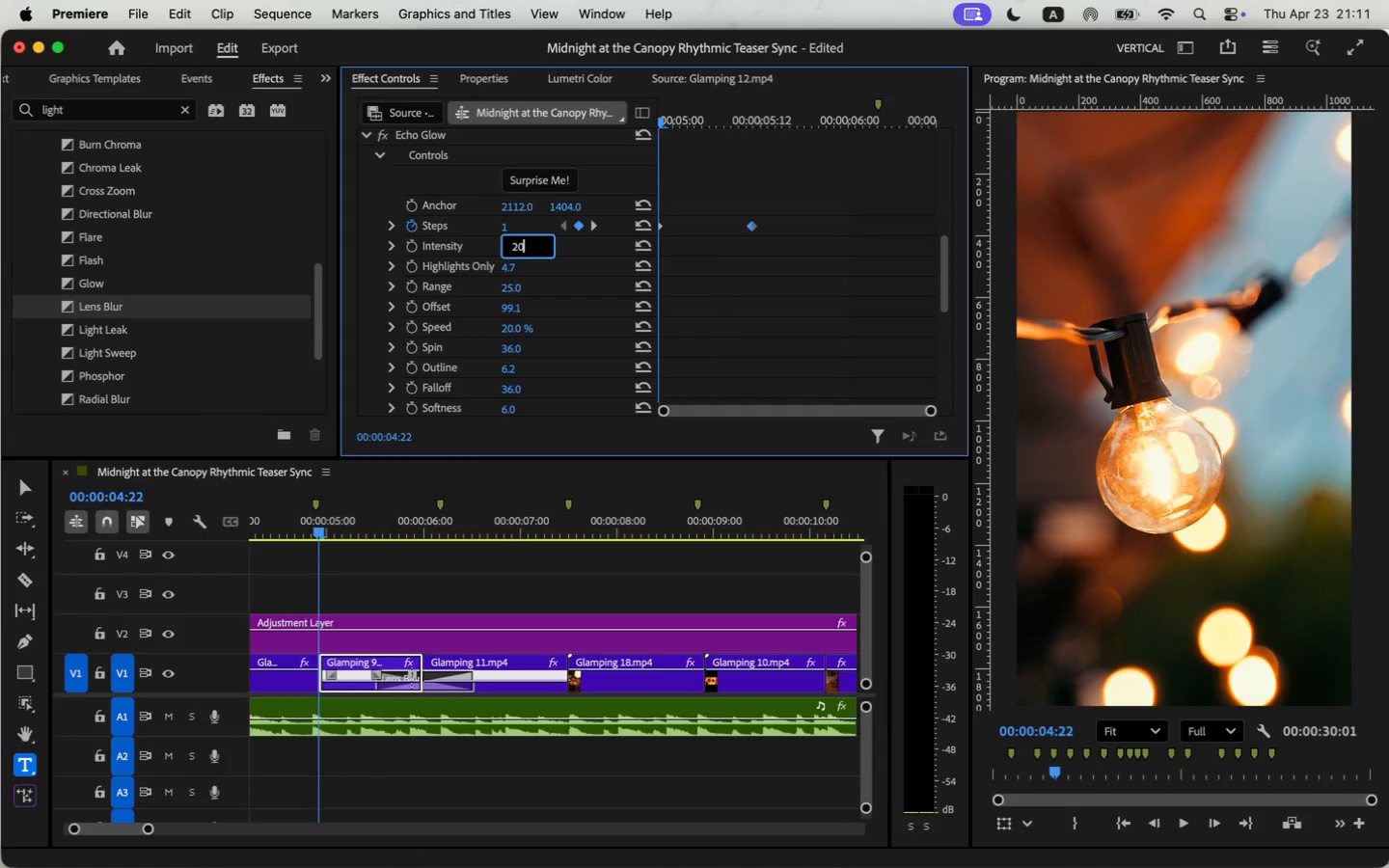 
type(20)
 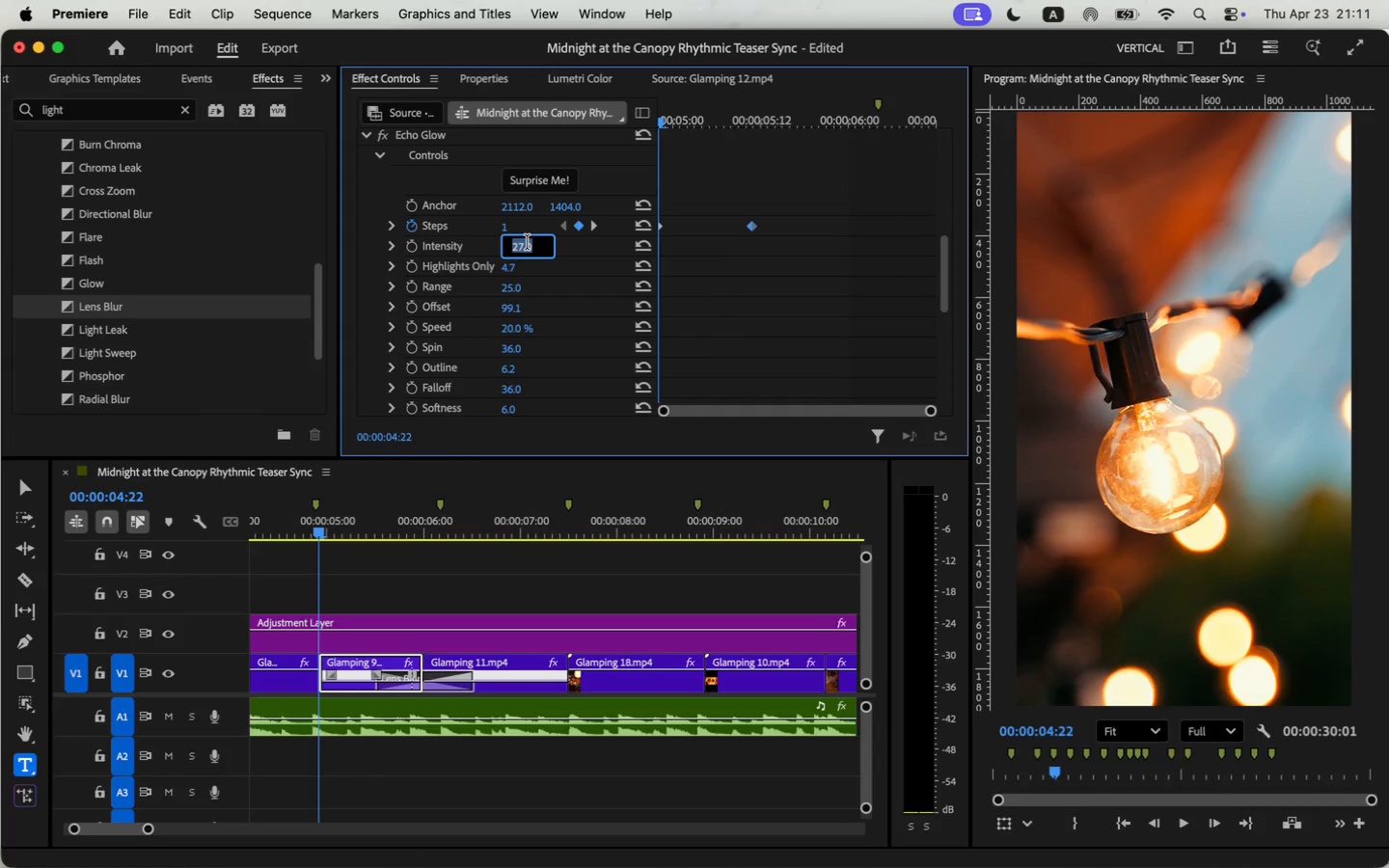 
key(Enter)
 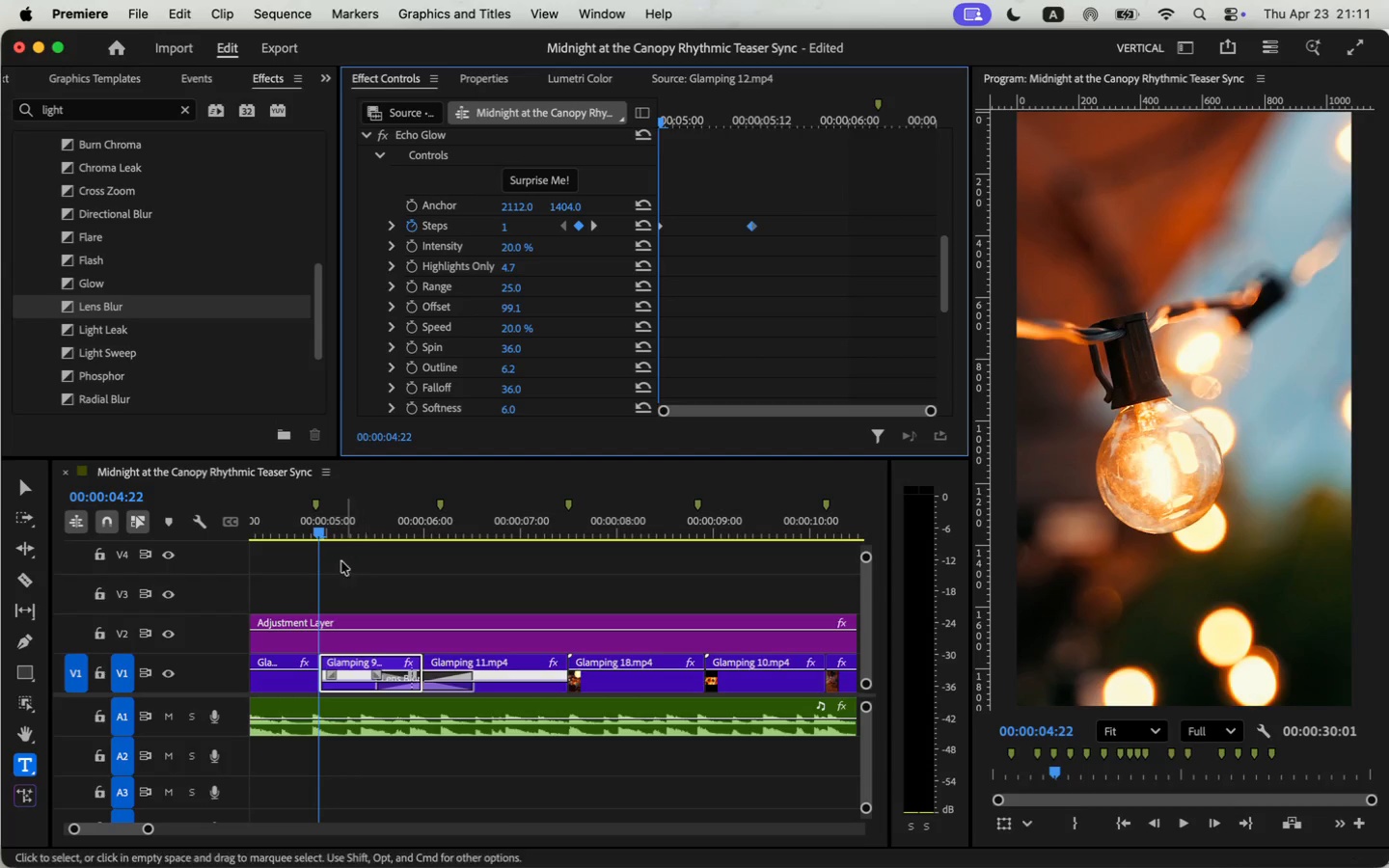 
left_click([289, 523])
 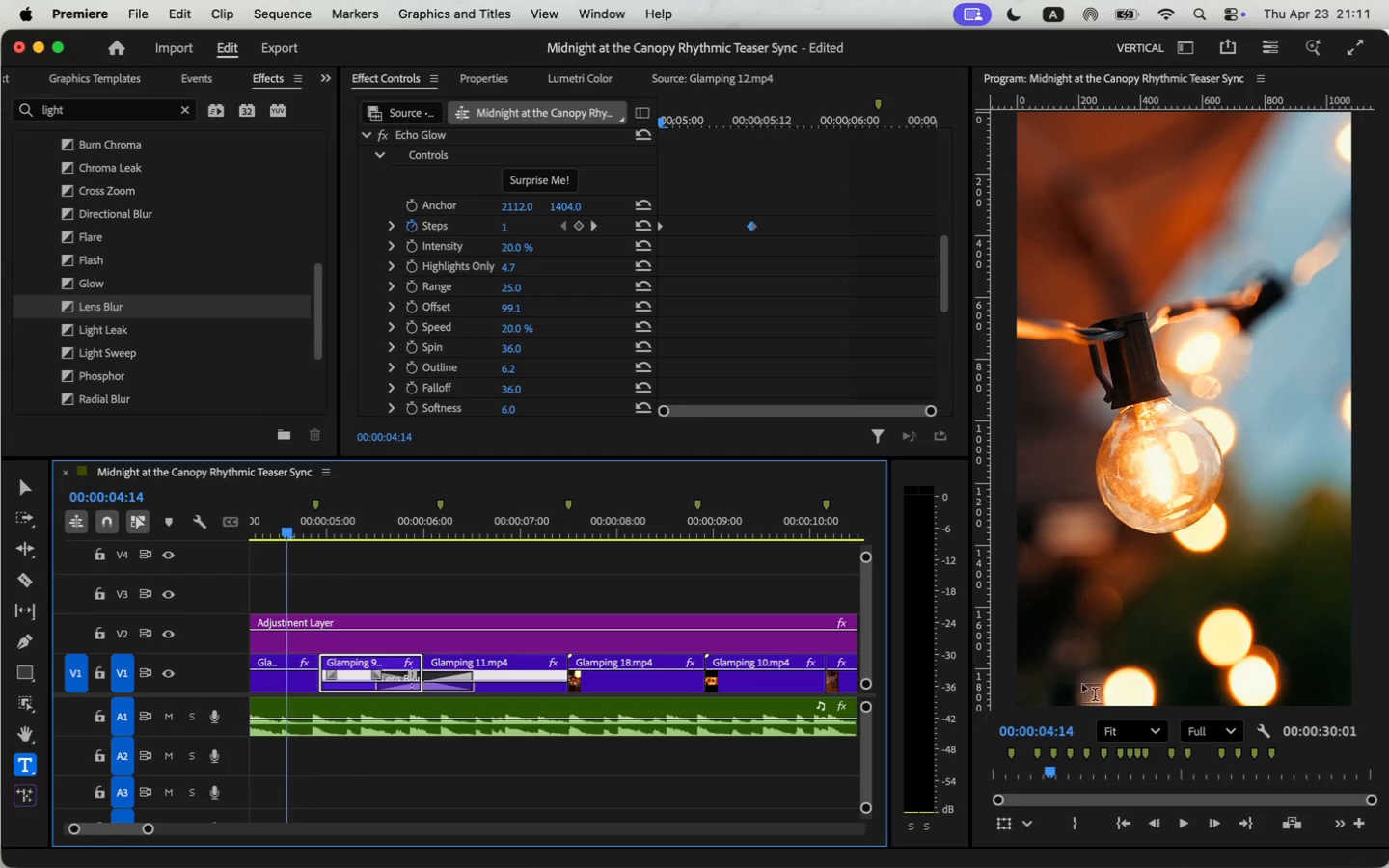 
mouse_move([1192, 810])
 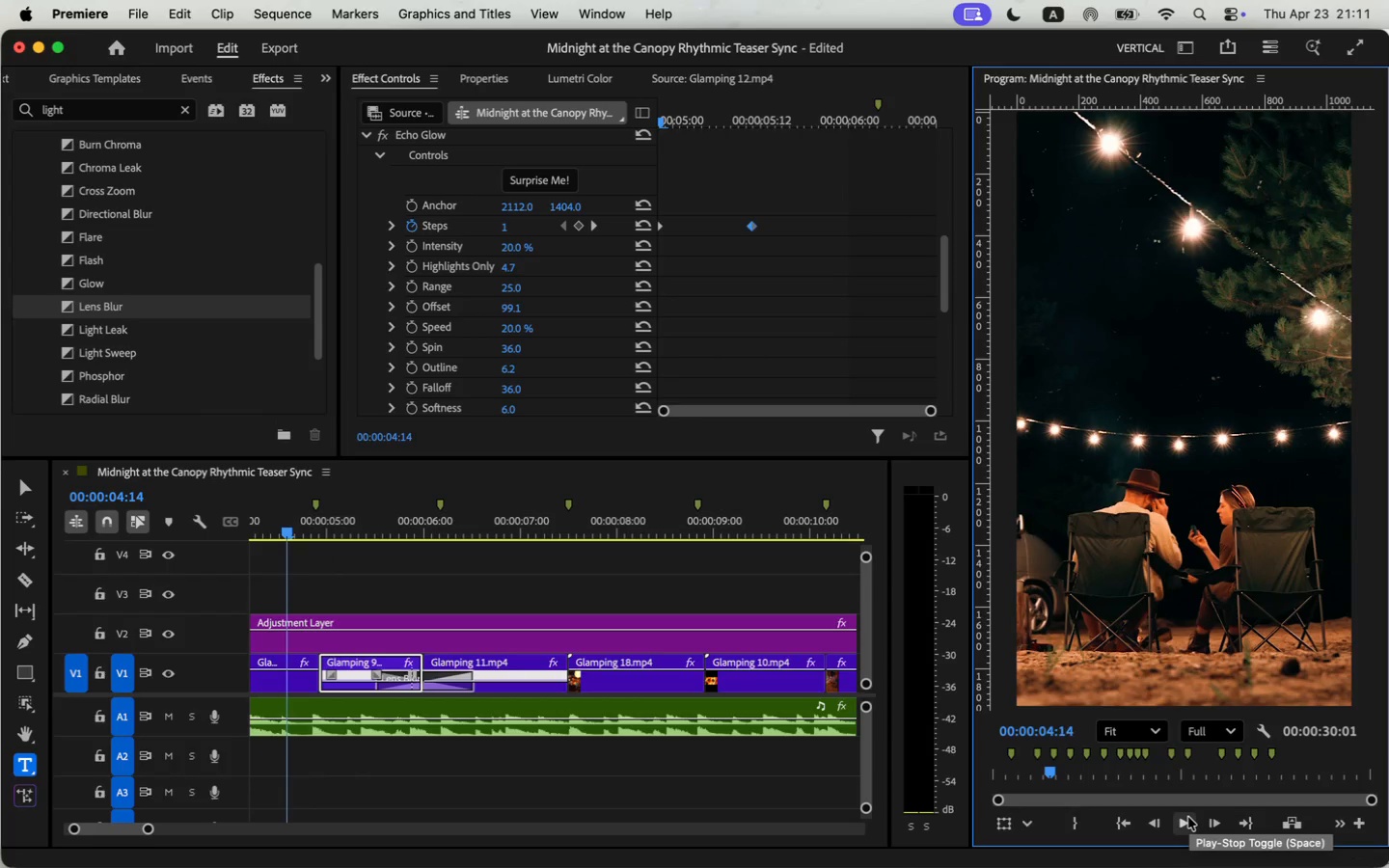 
left_click([1187, 816])
 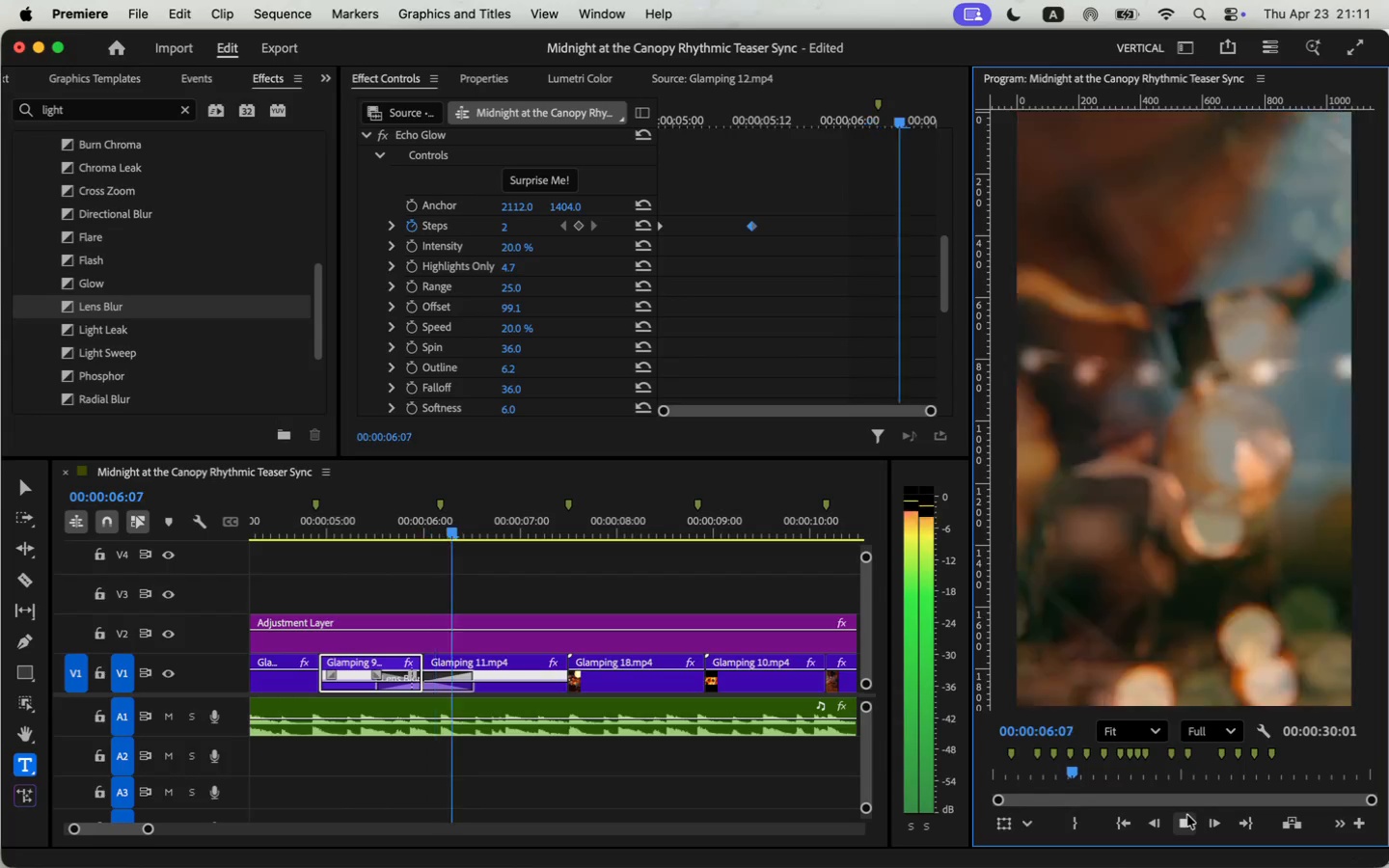 
left_click([1187, 815])
 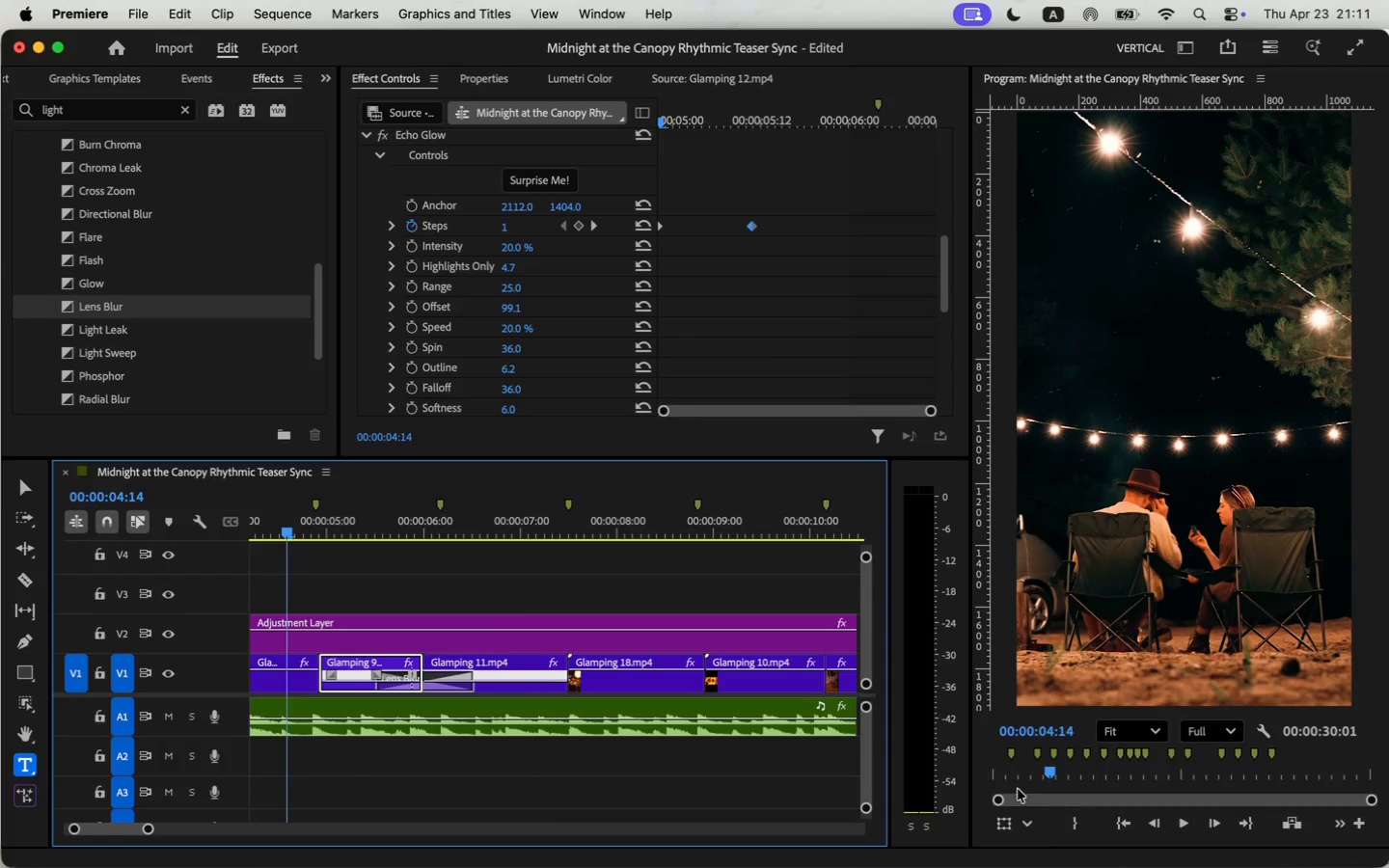 
left_click([1185, 822])
 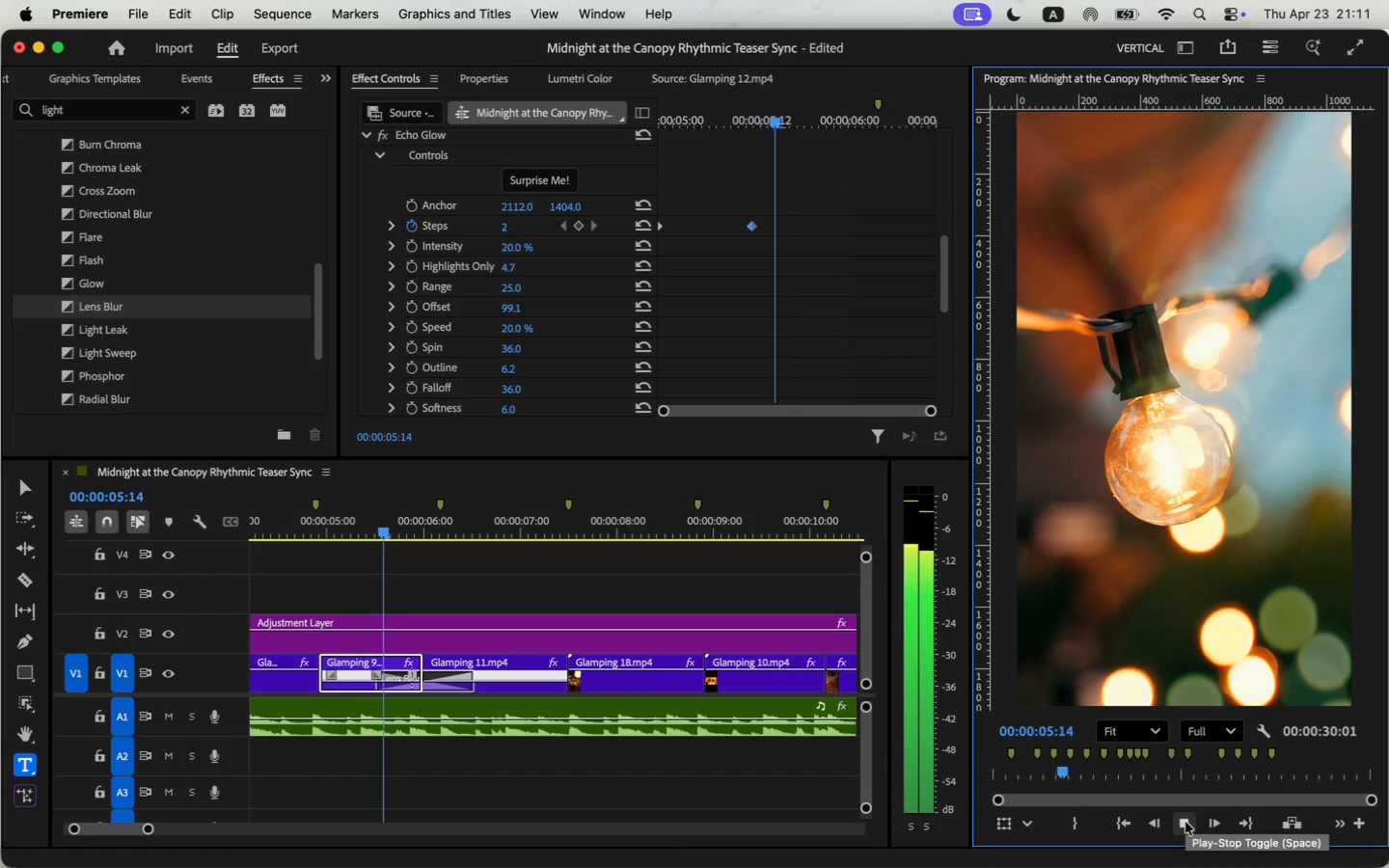 
left_click([1185, 822])
 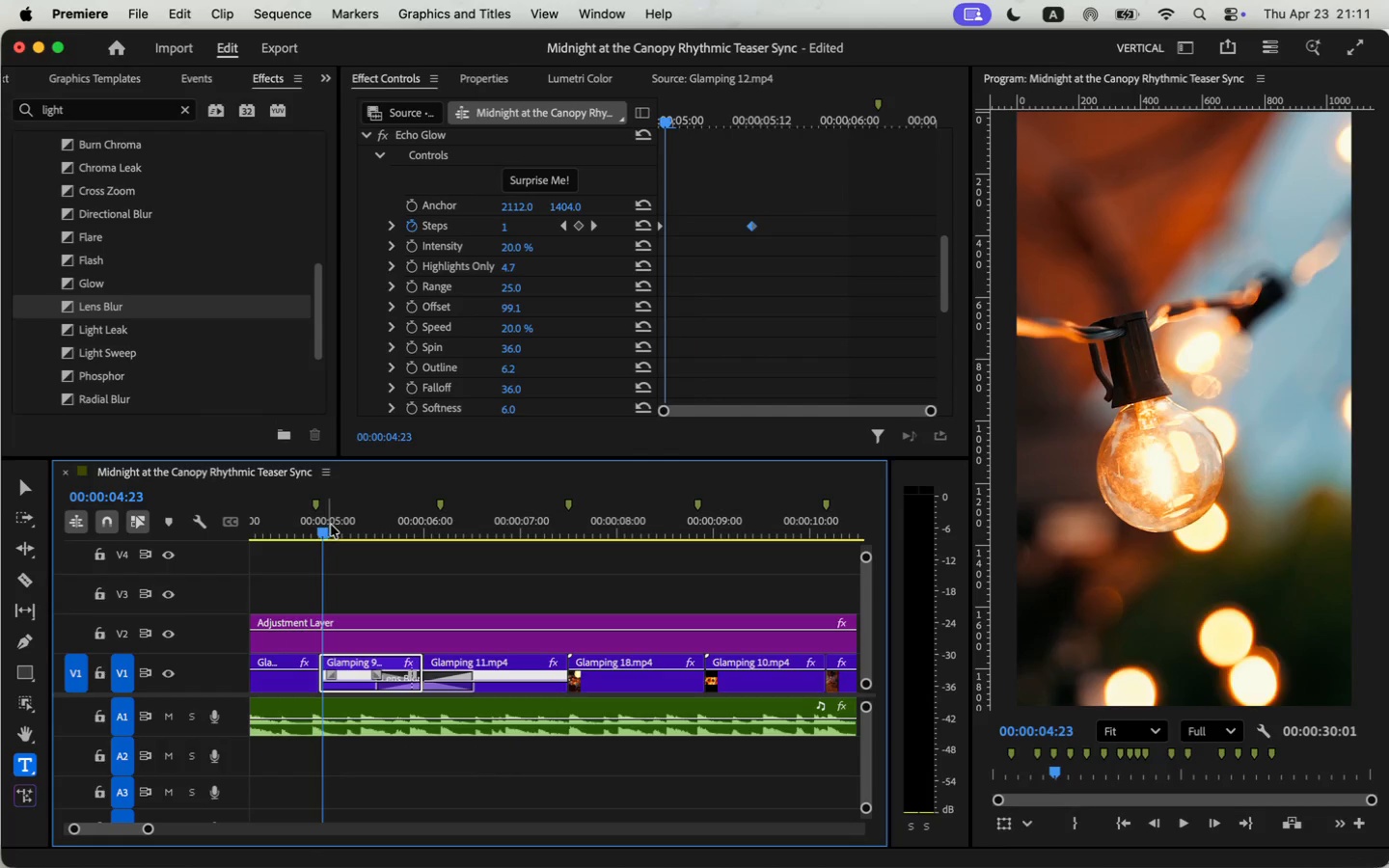 
left_click_drag(start_coordinate=[366, 523], to_coordinate=[326, 528])
 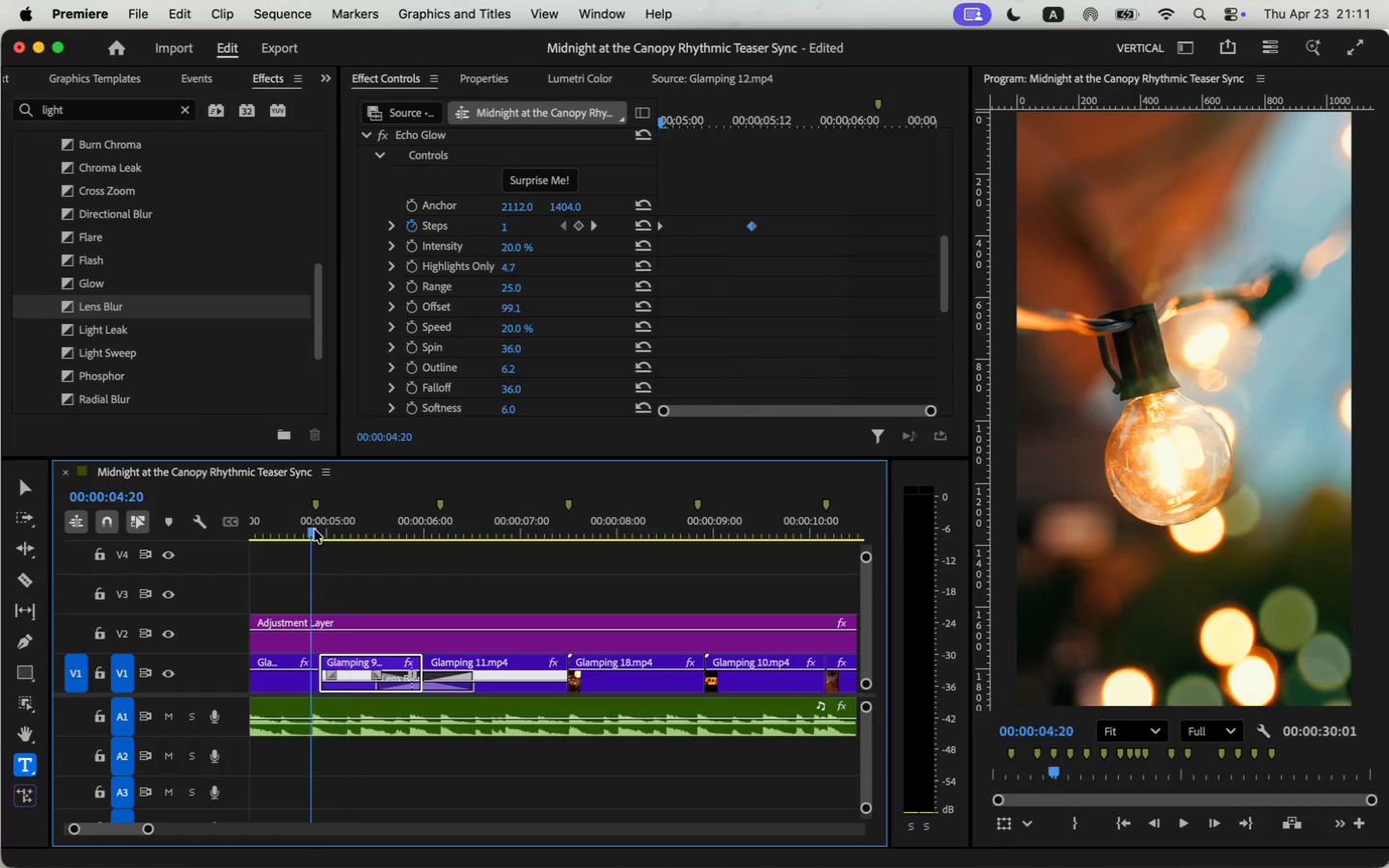 
left_click([570, 227])
 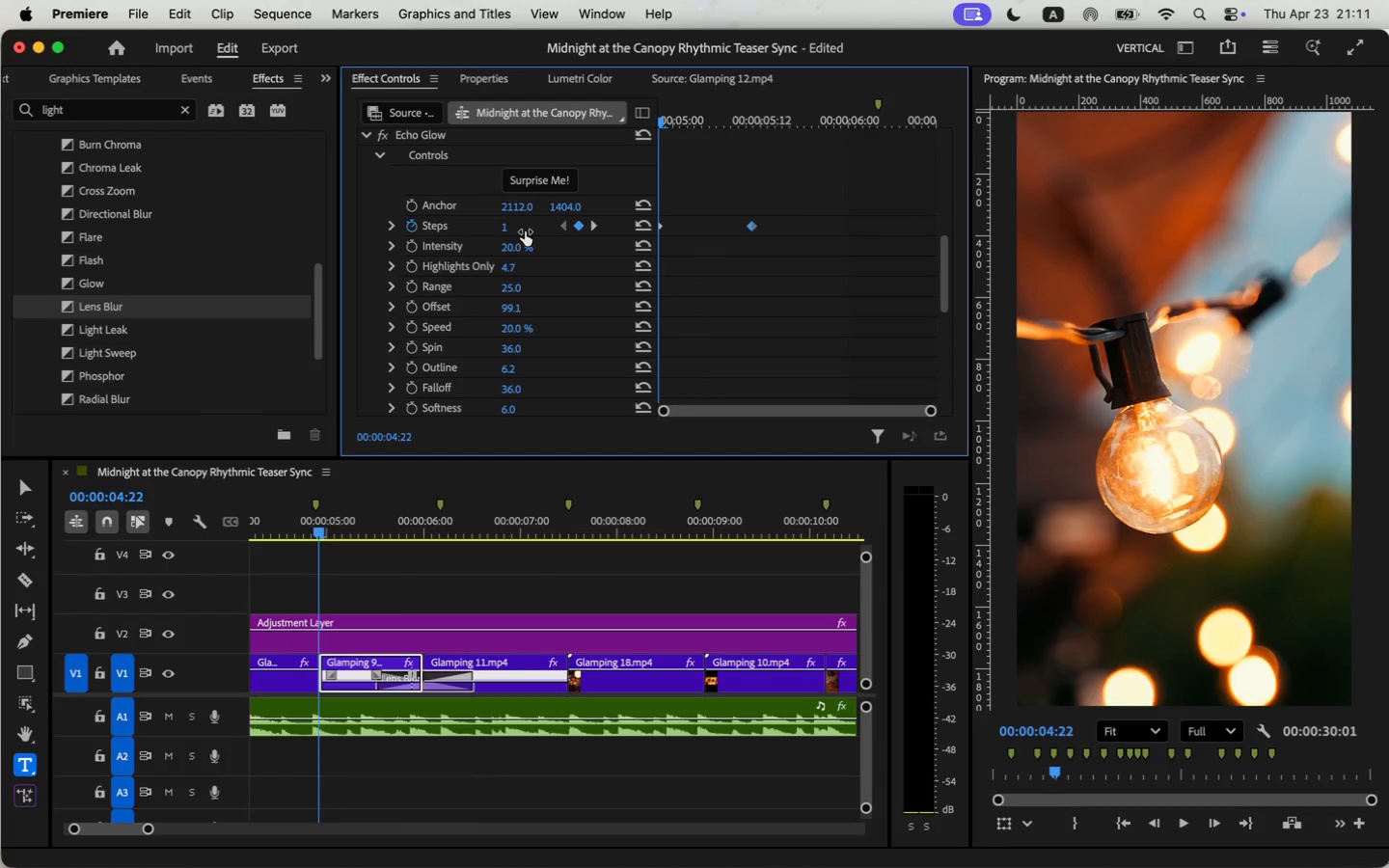 
left_click([520, 230])
 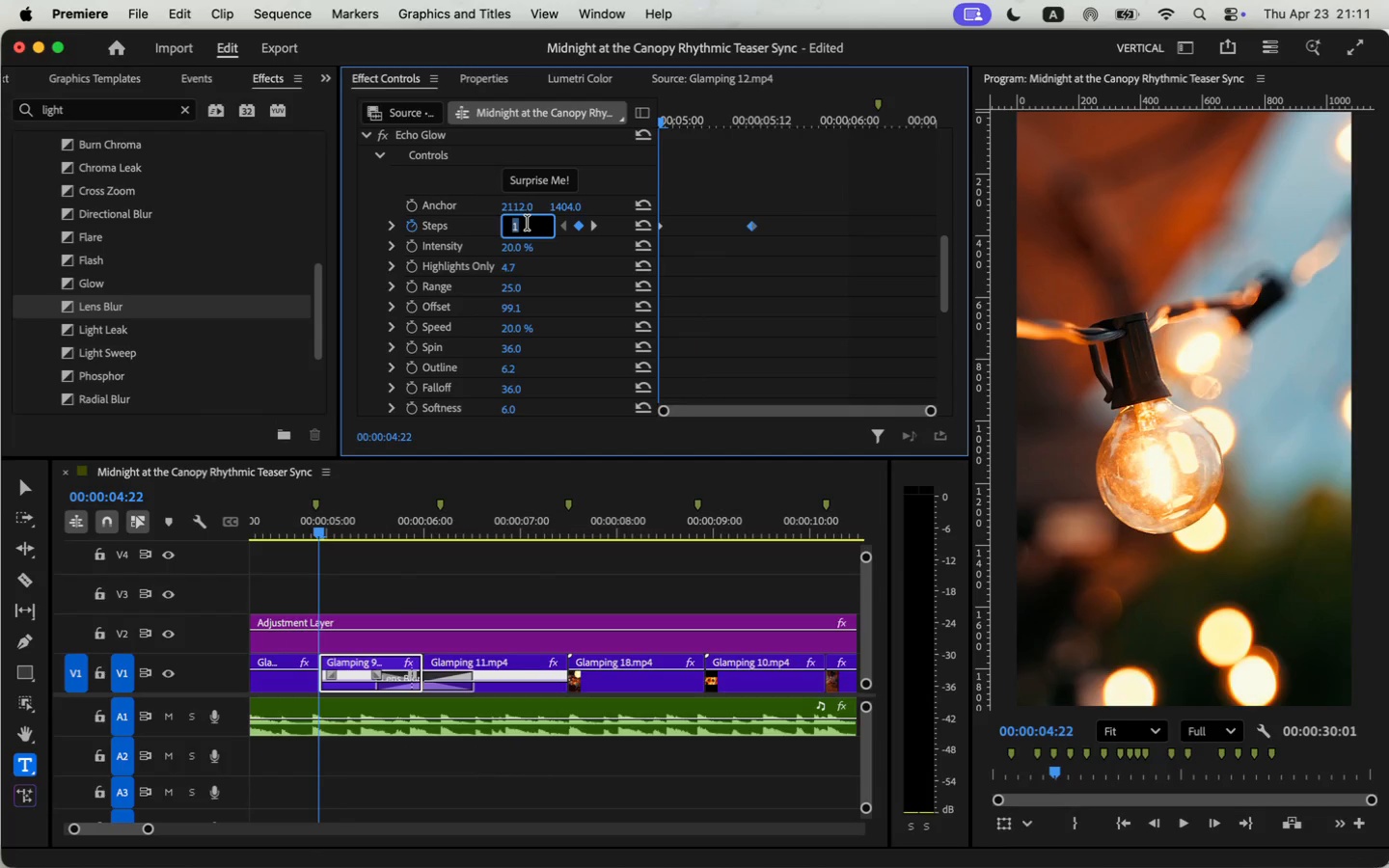 
key(2)
 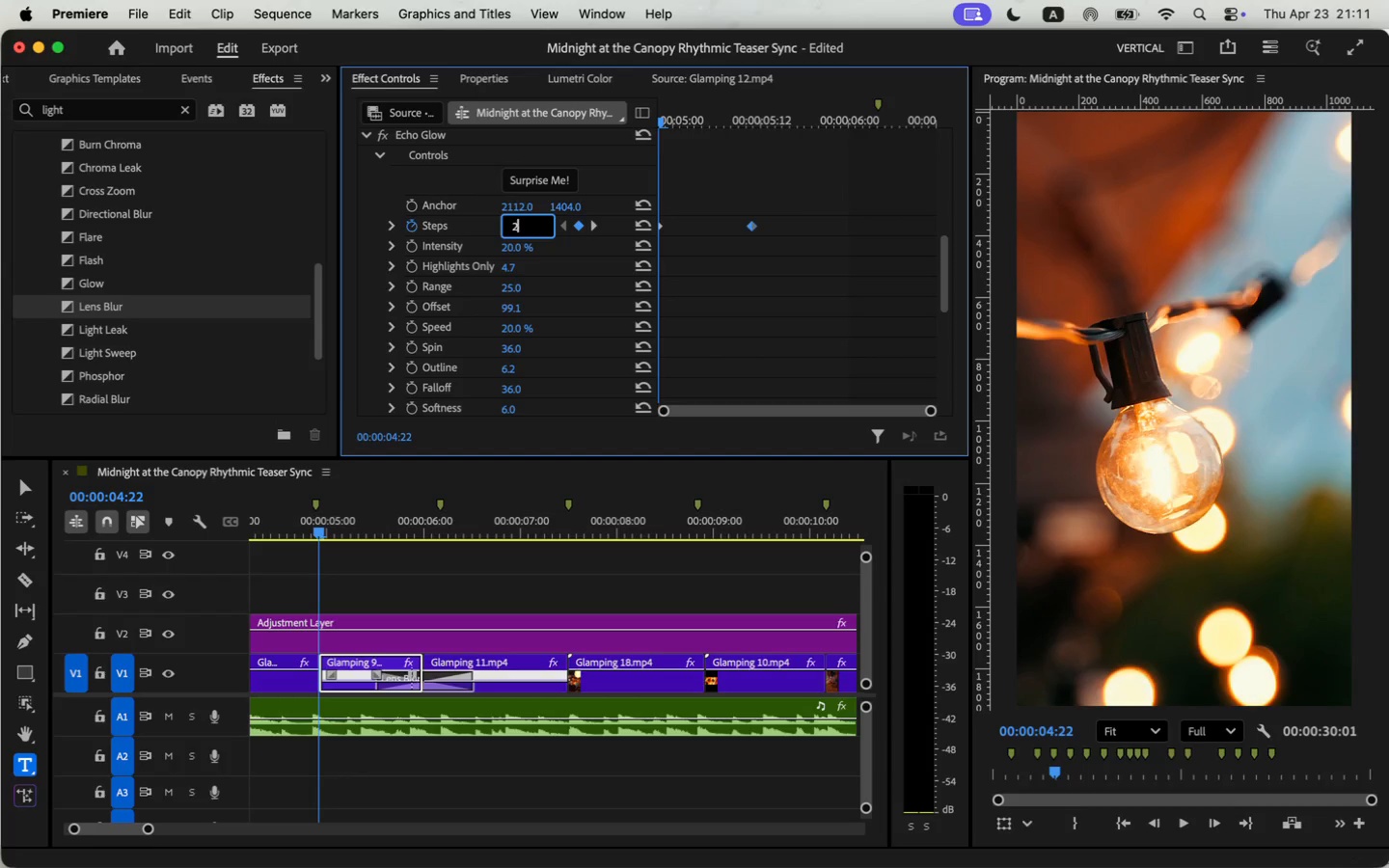 
key(Enter)
 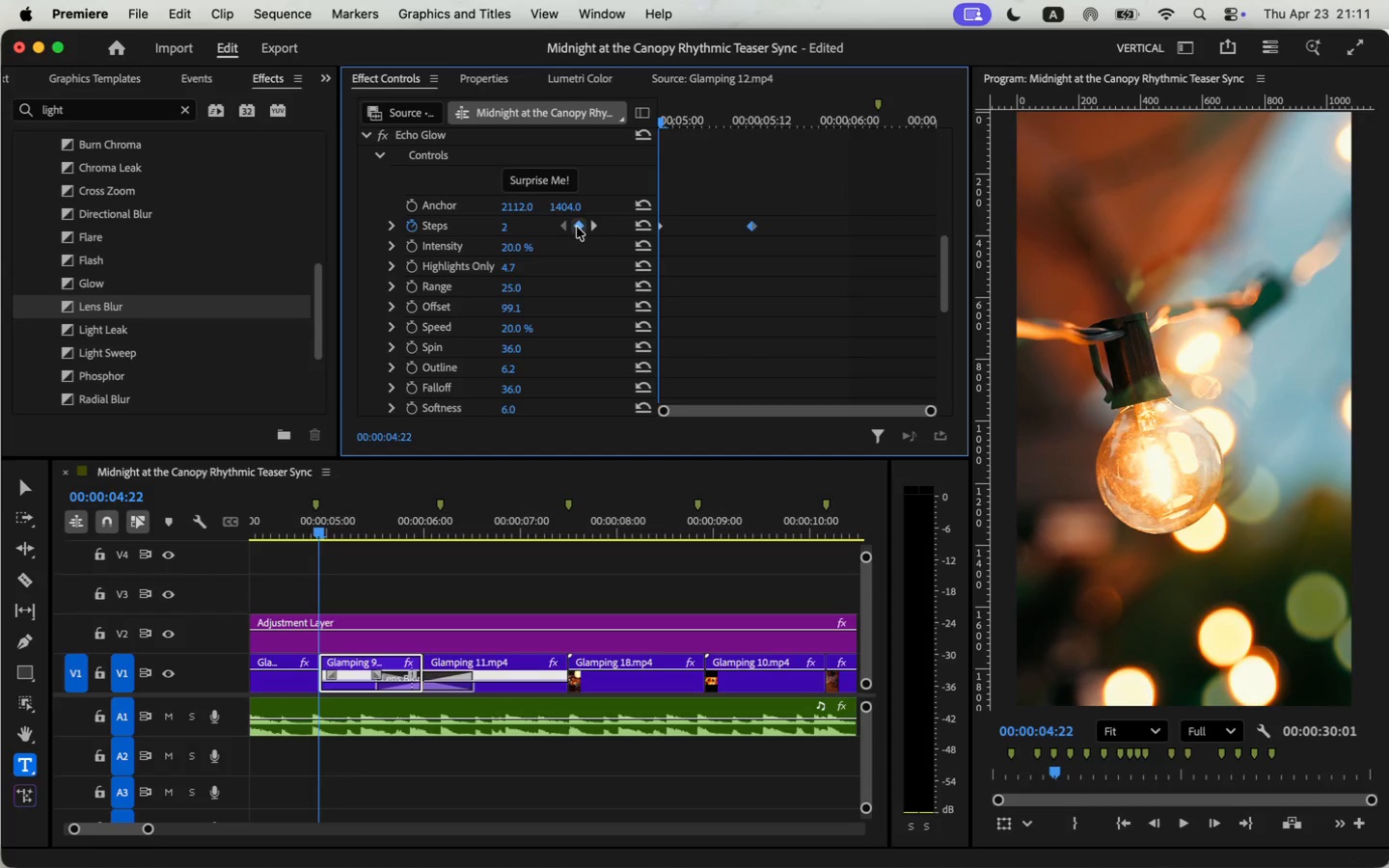 
left_click([598, 225])
 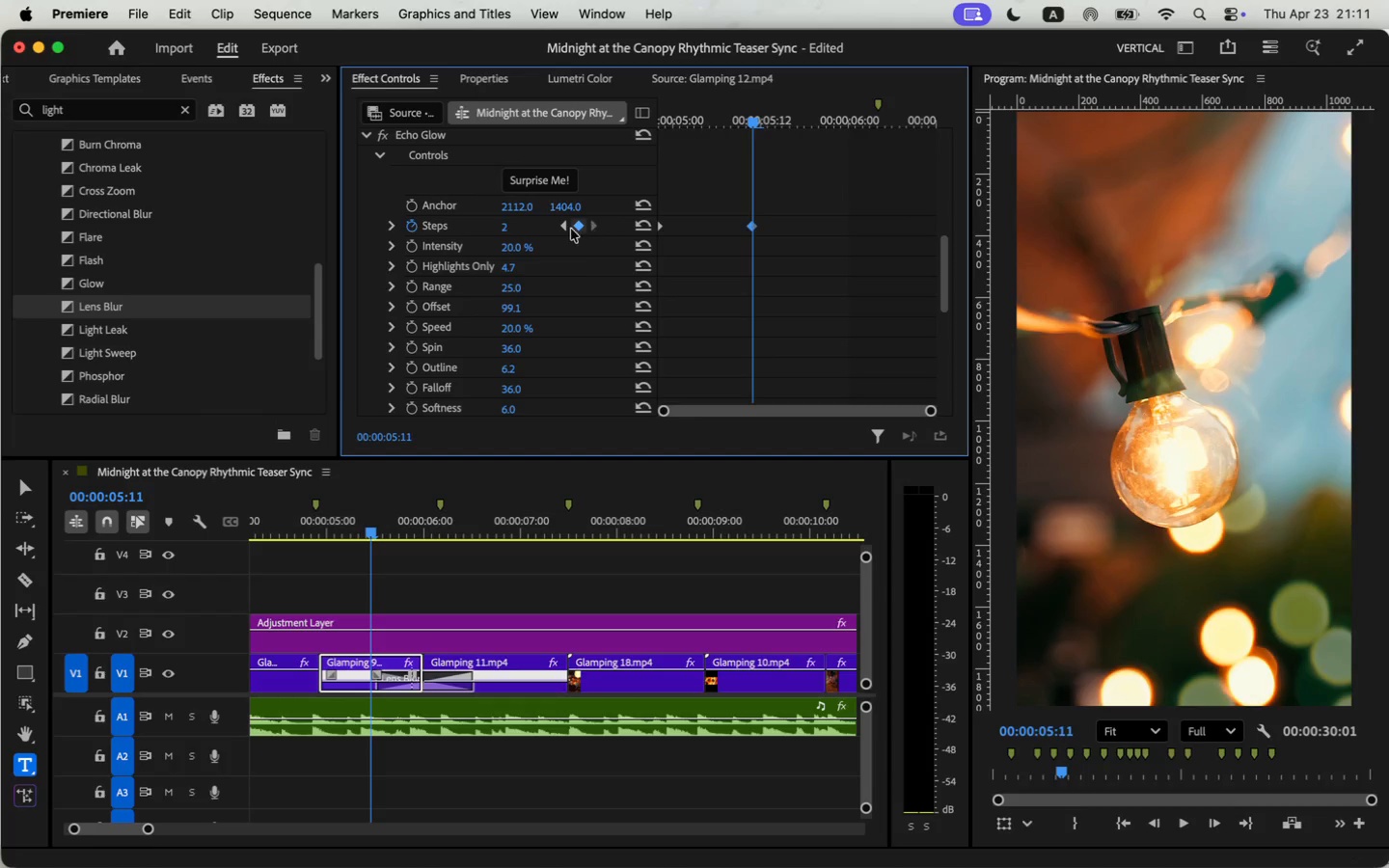 
left_click([525, 222])
 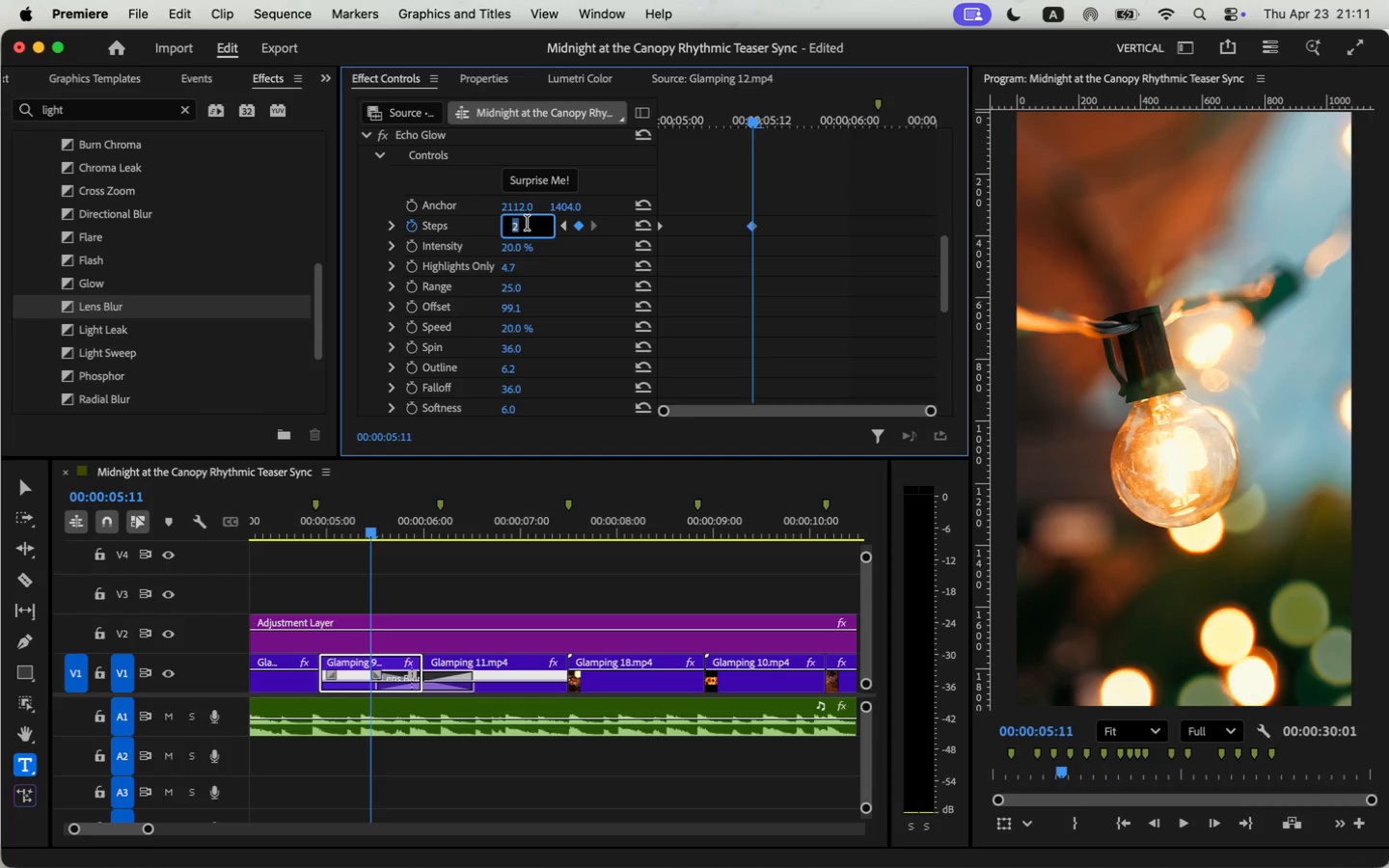 
key(3)
 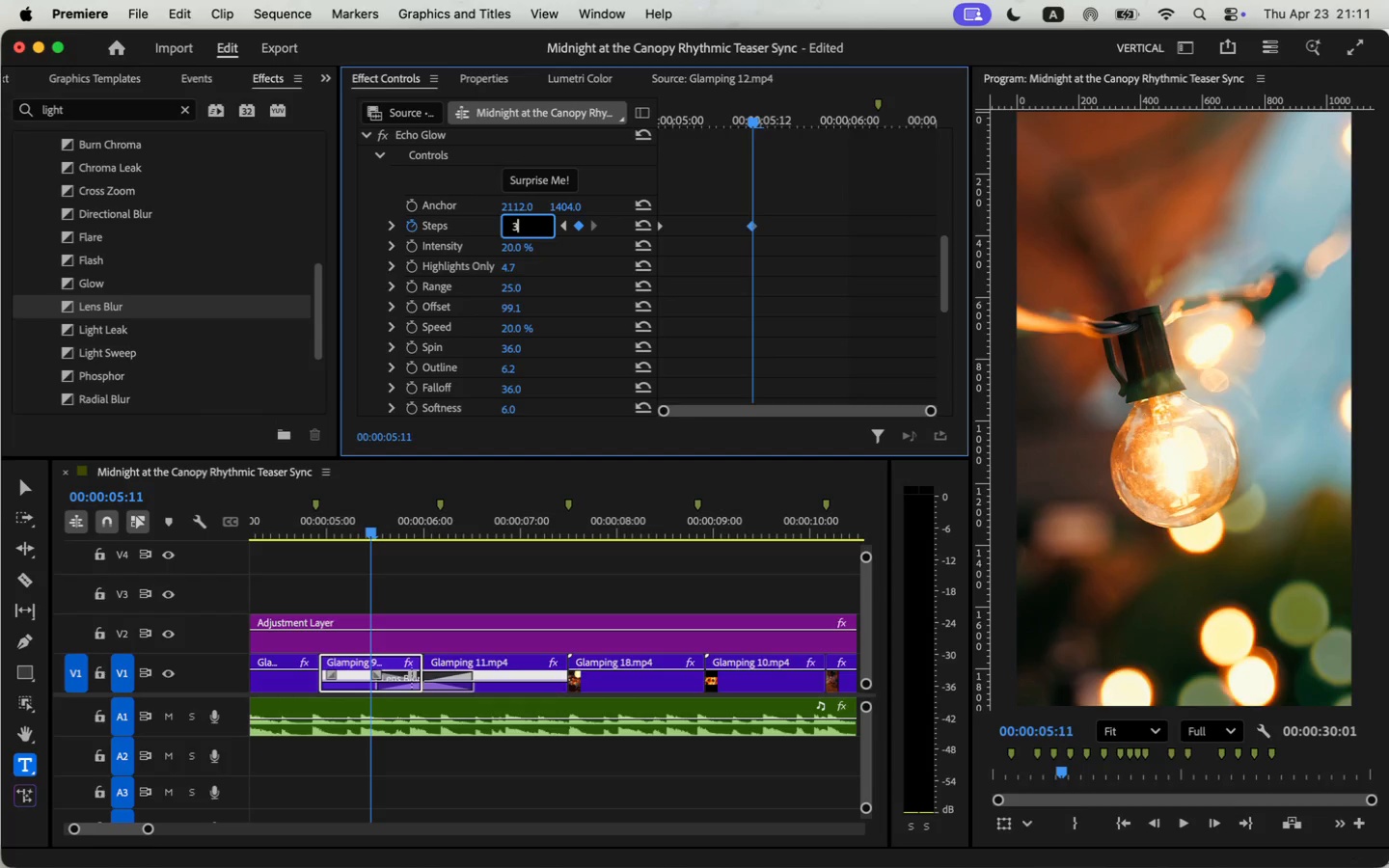 
key(Enter)
 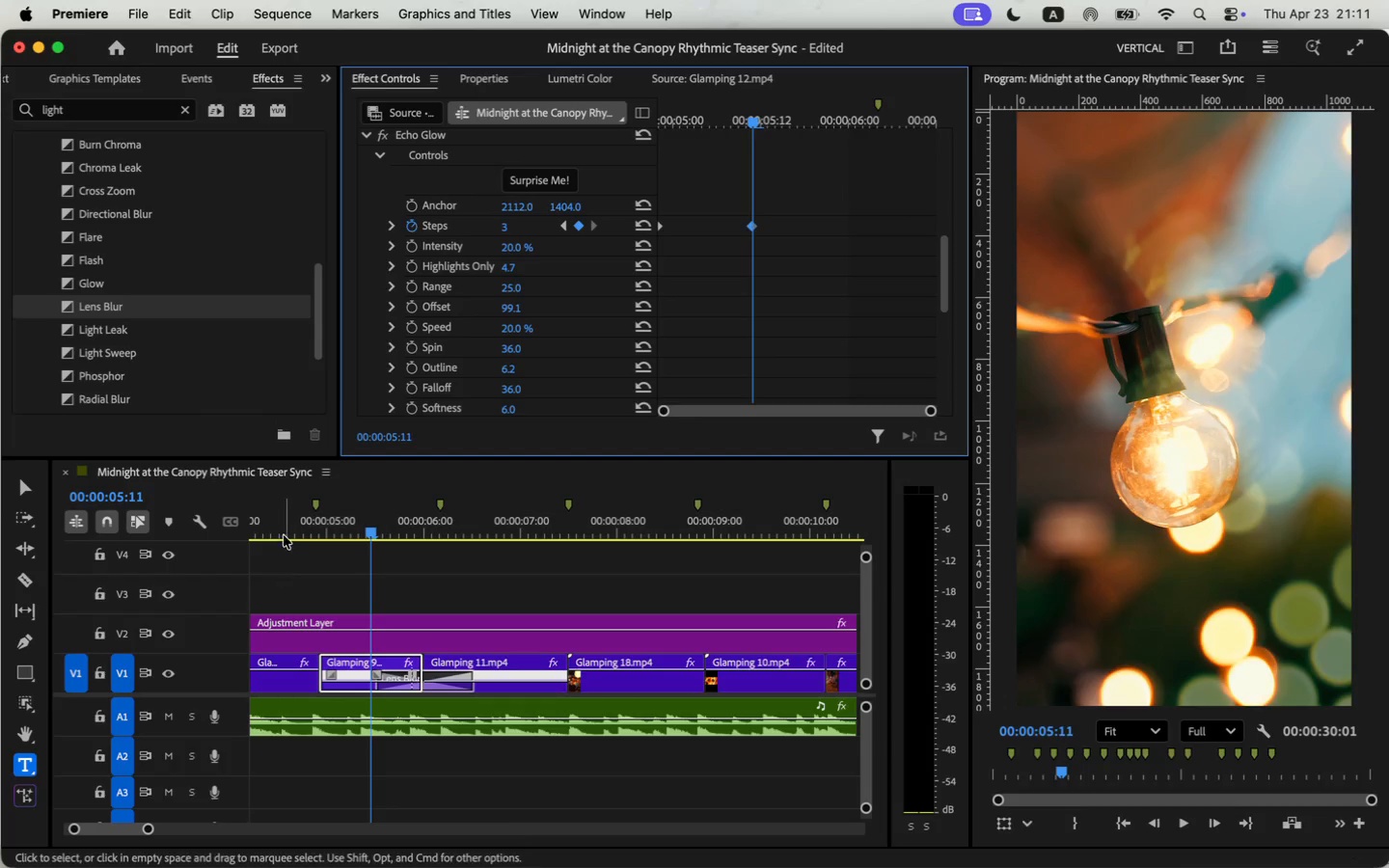 
key(Space)
 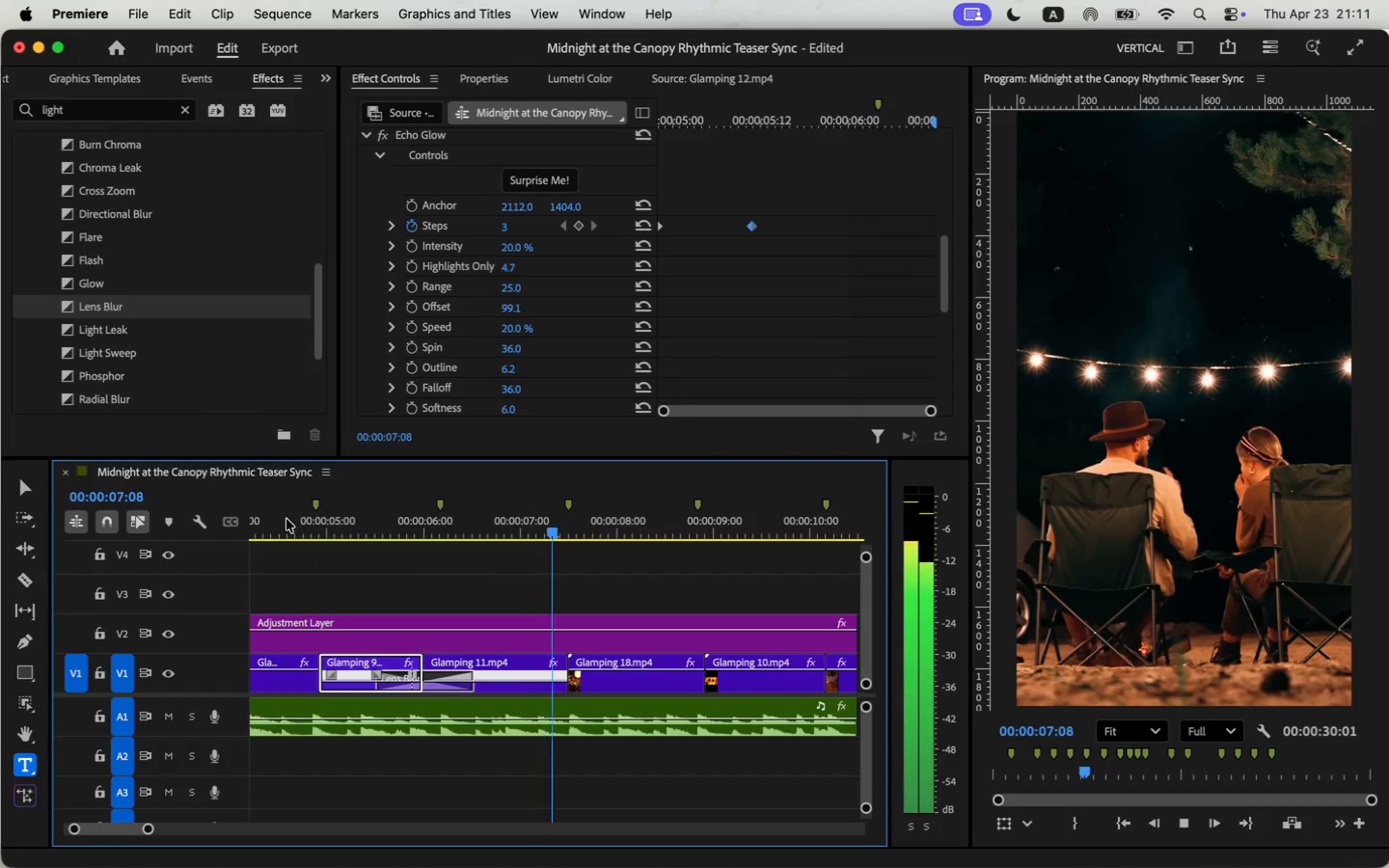 
key(Space)
 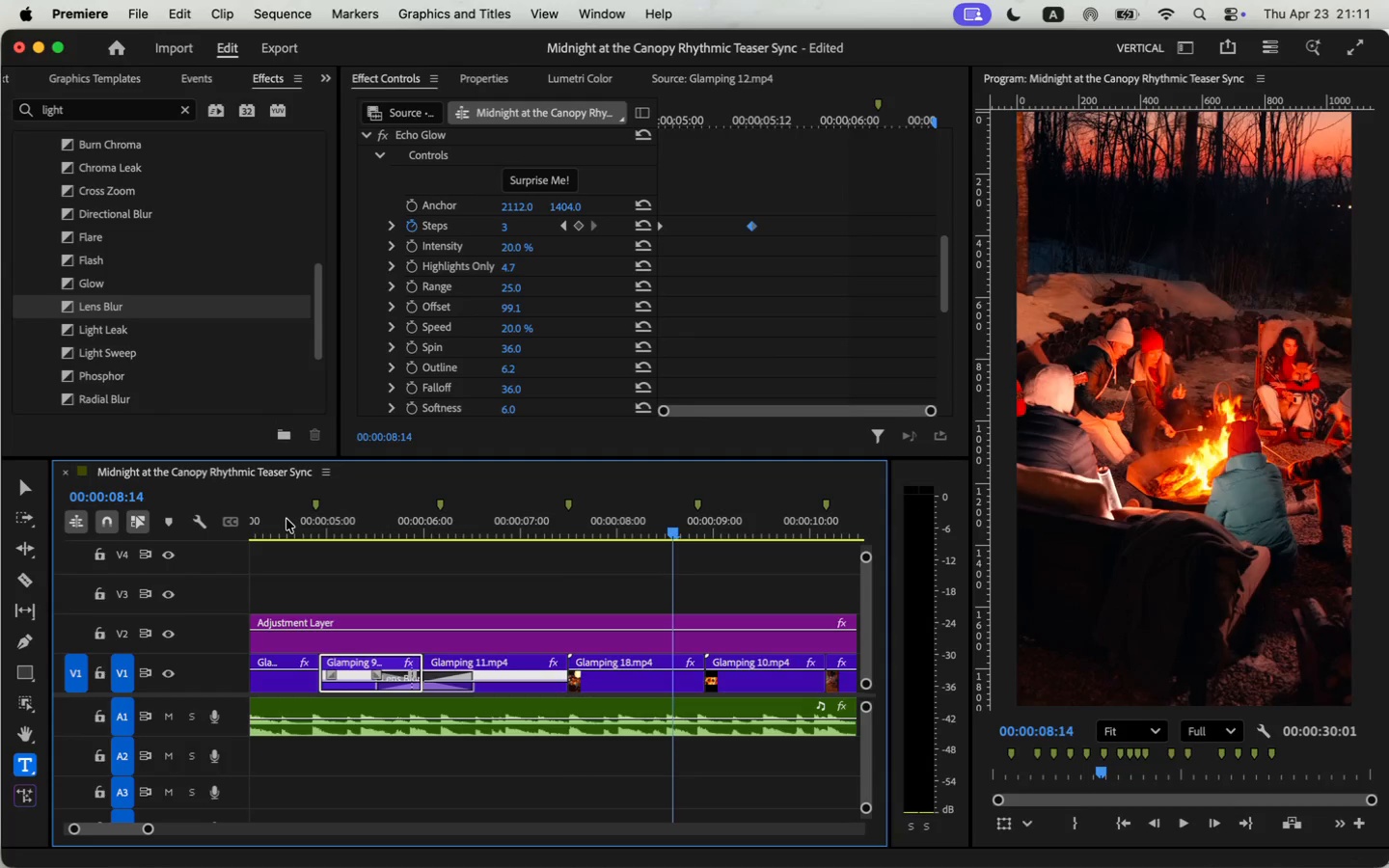 
left_click([285, 521])
 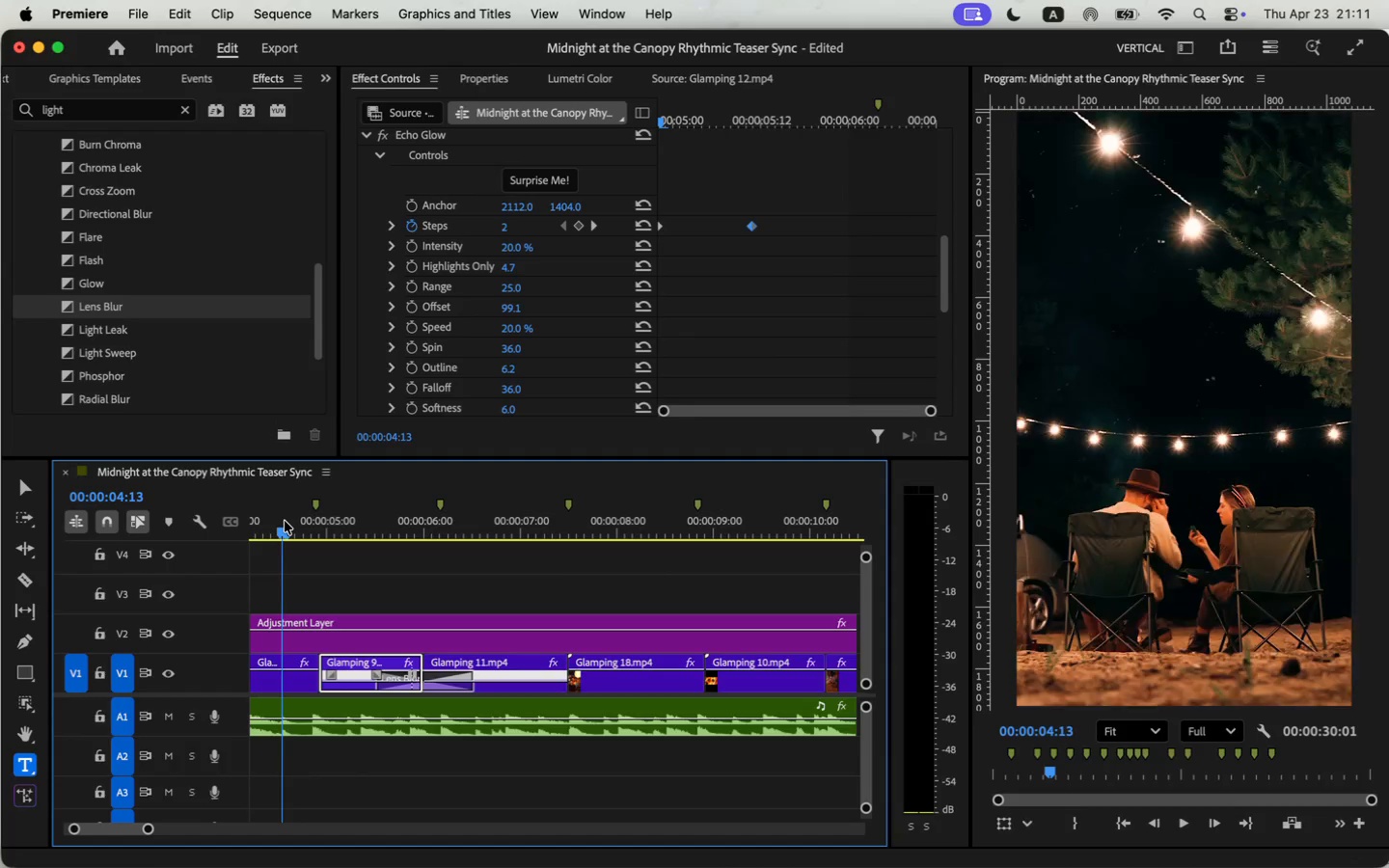 
key(Space)
 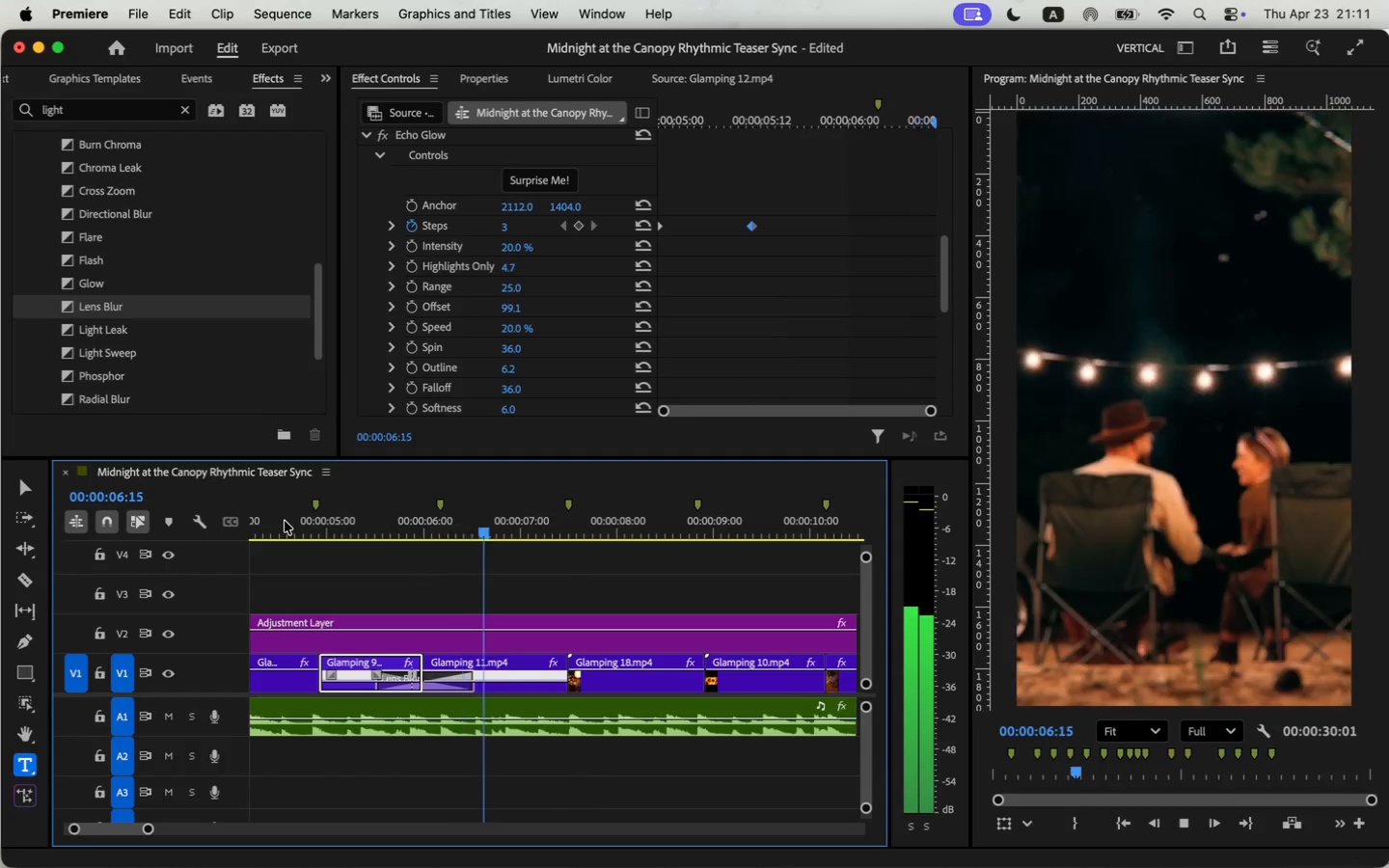 
key(Space)
 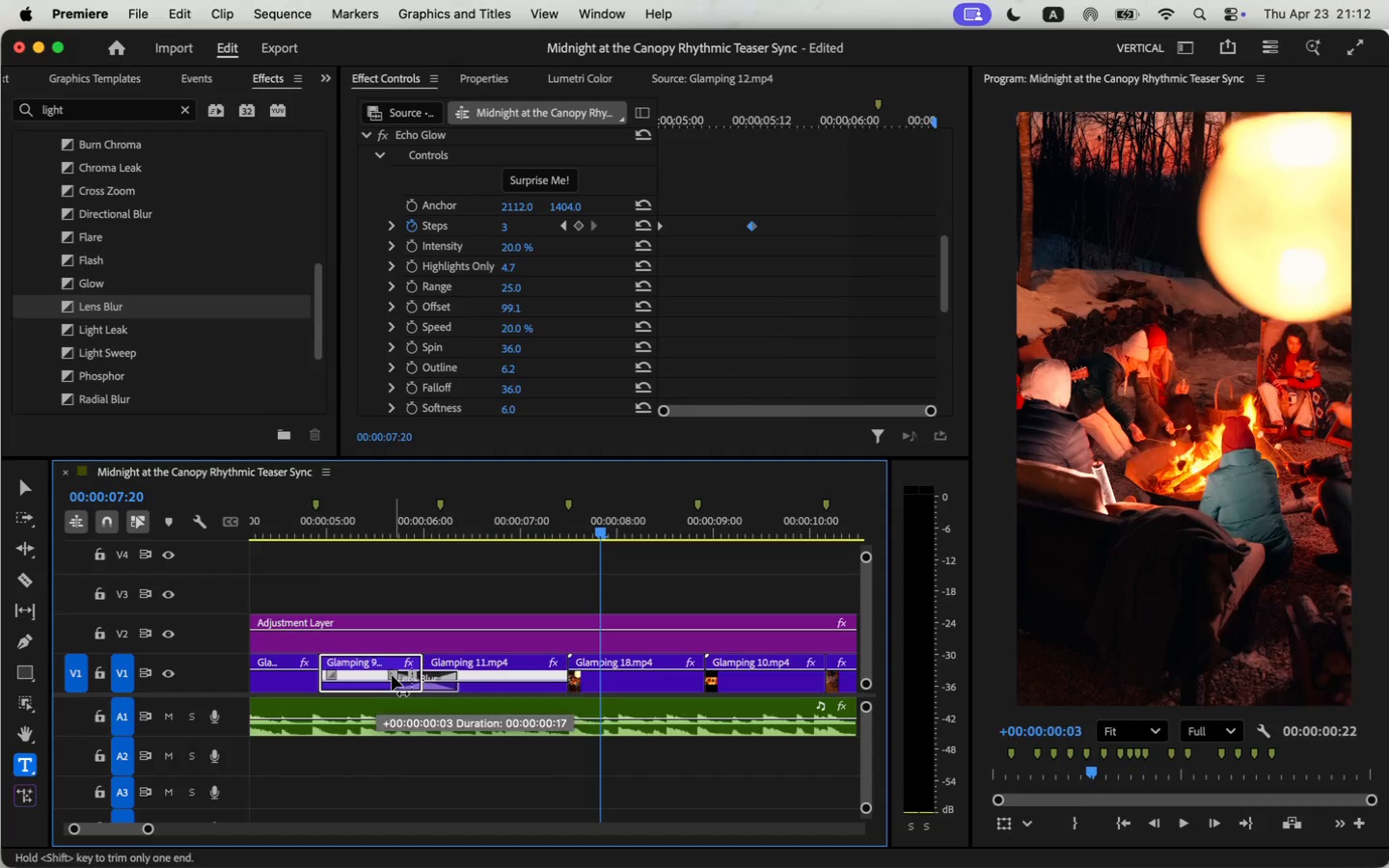 
left_click_drag(start_coordinate=[375, 673], to_coordinate=[393, 675])
 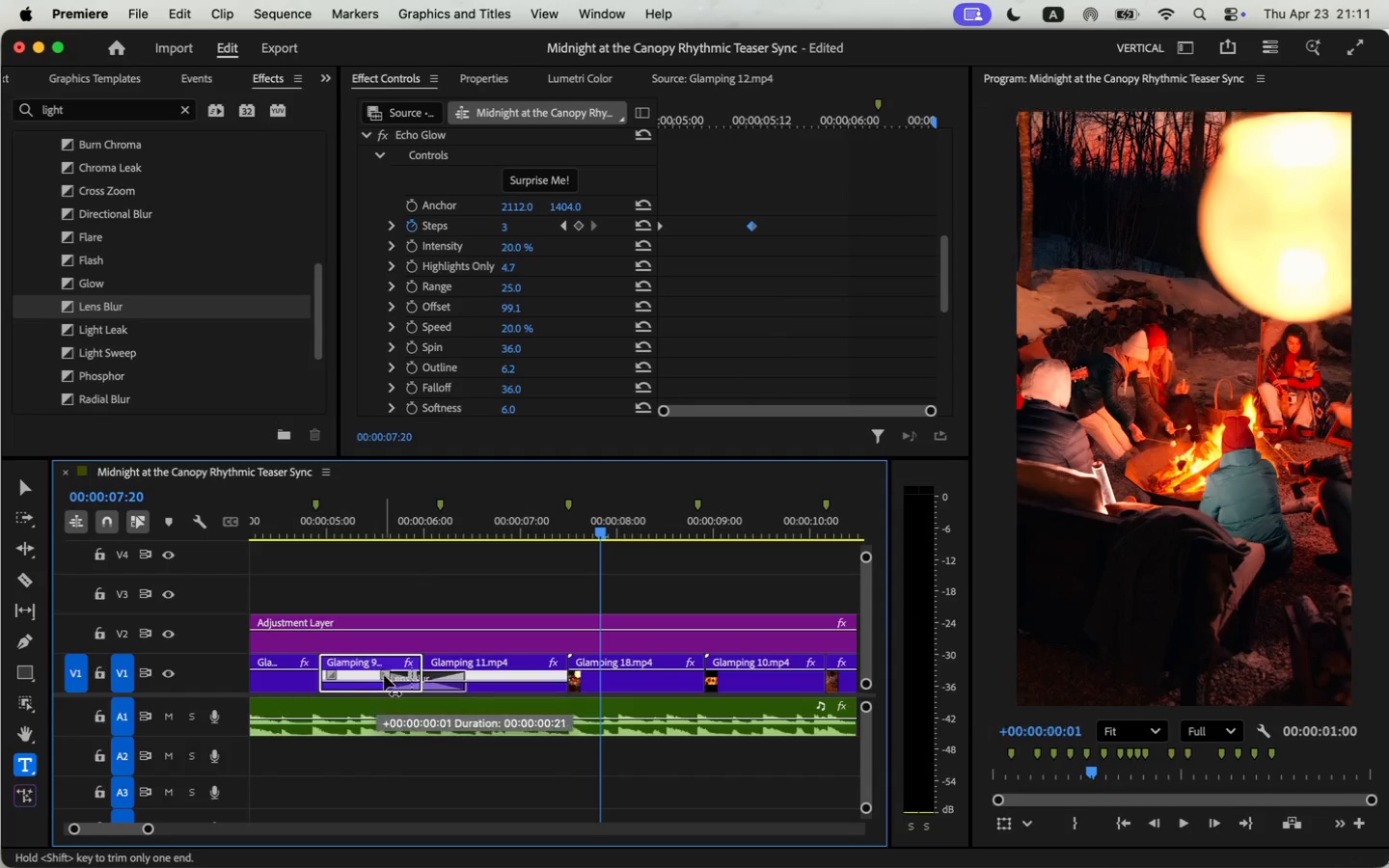 
left_click([298, 528])
 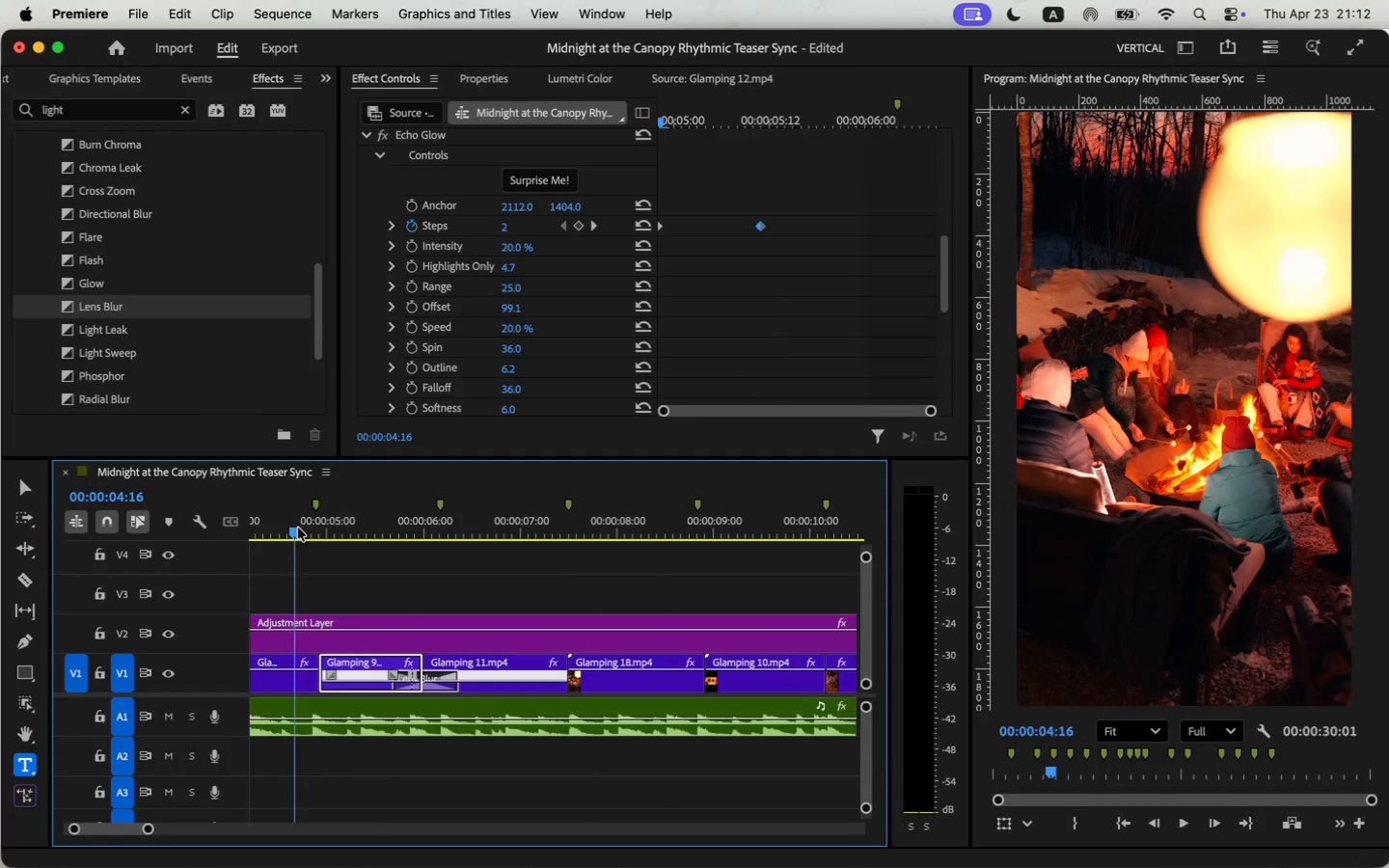 
key(Space)
 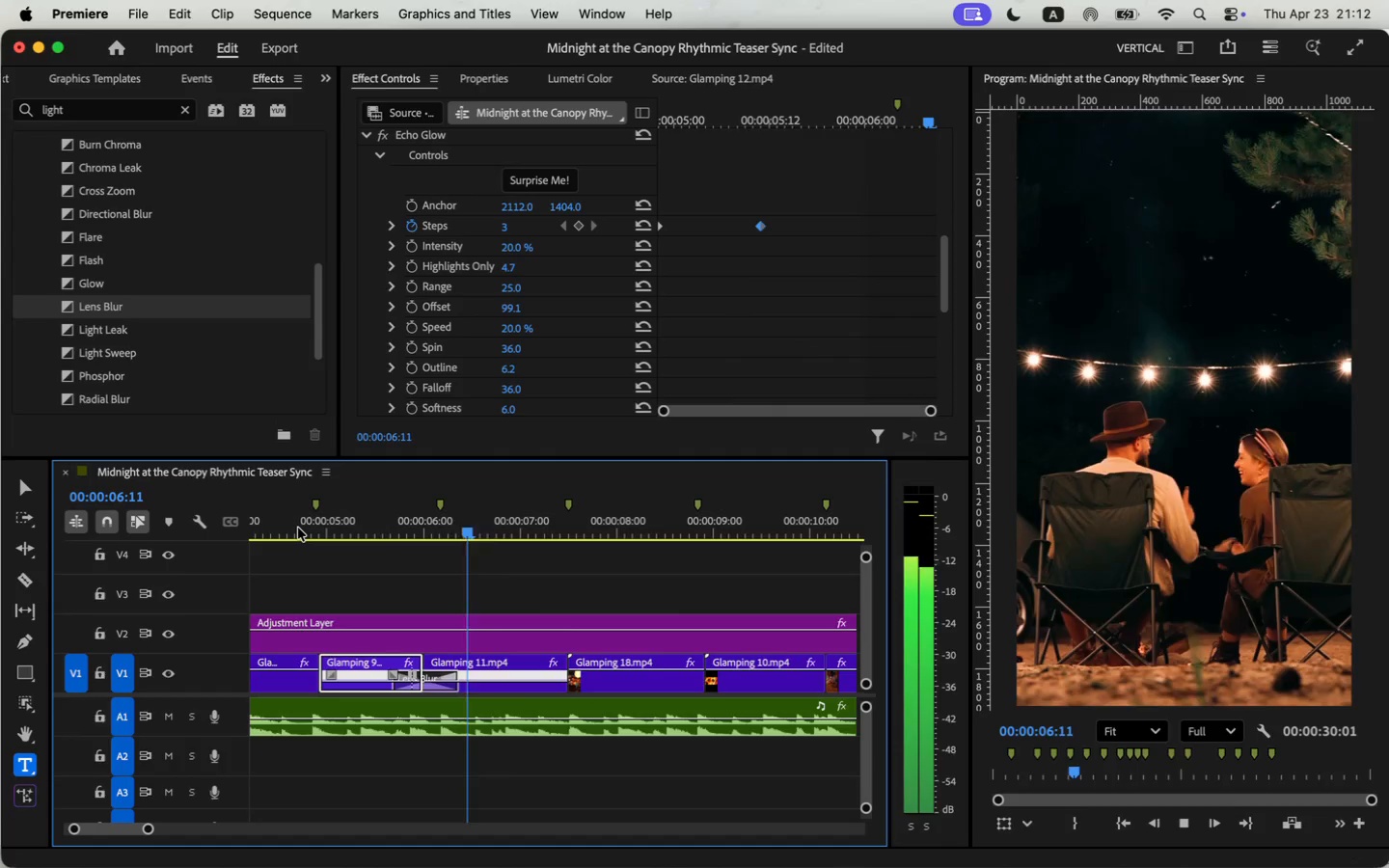 
key(Space)
 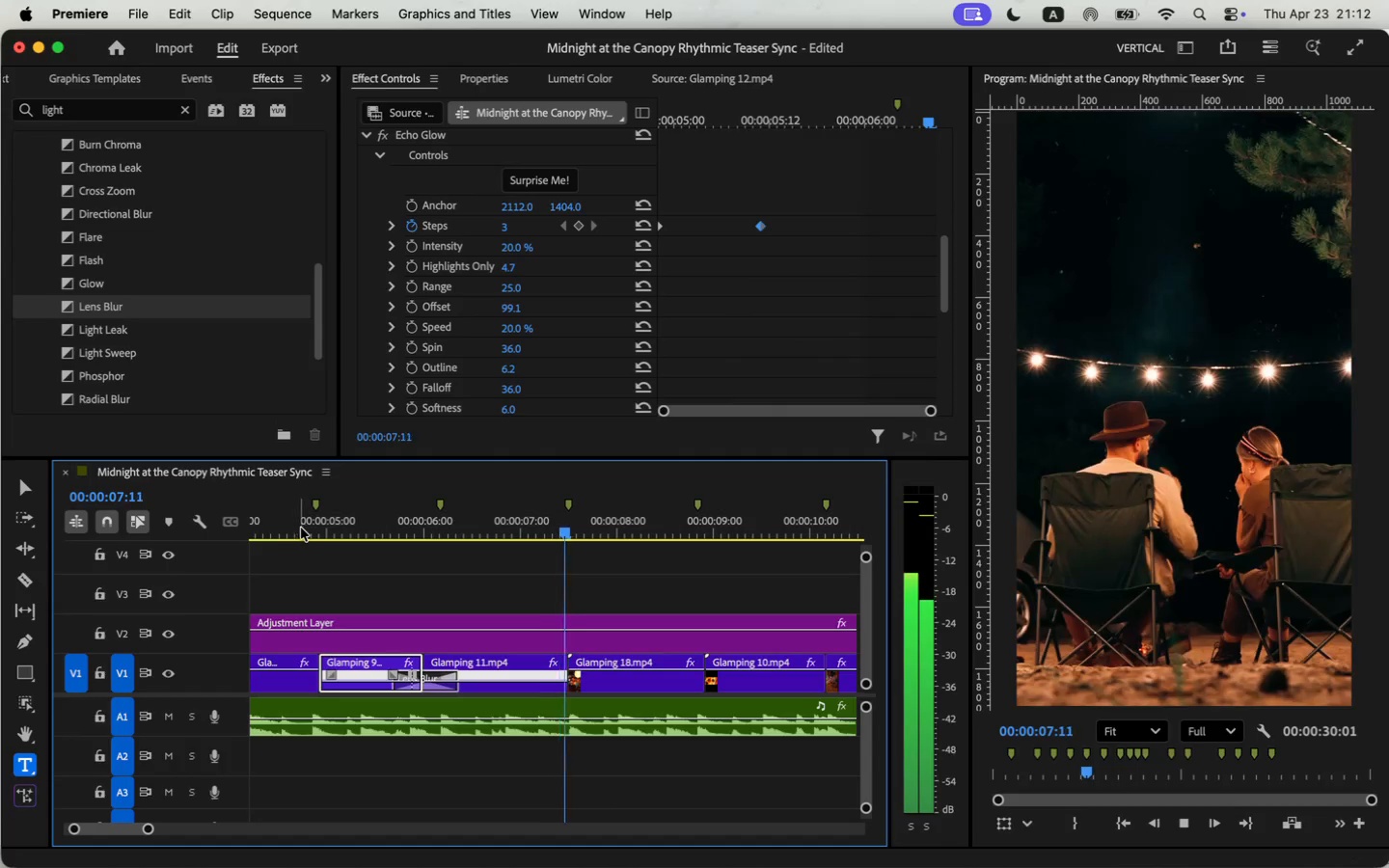 
left_click_drag(start_coordinate=[747, 126], to_coordinate=[831, 116])
 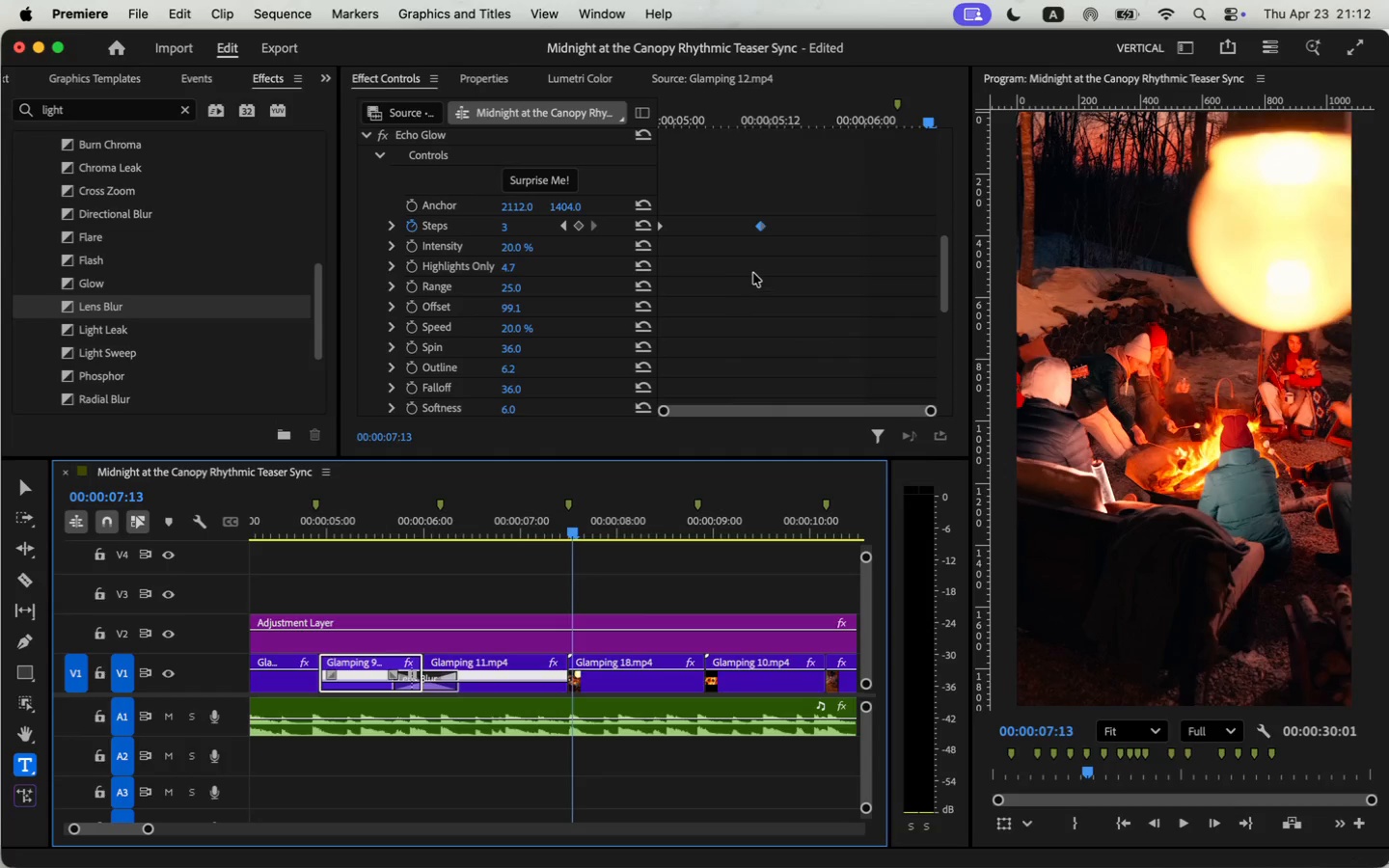 
left_click_drag(start_coordinate=[760, 226], to_coordinate=[823, 228])
 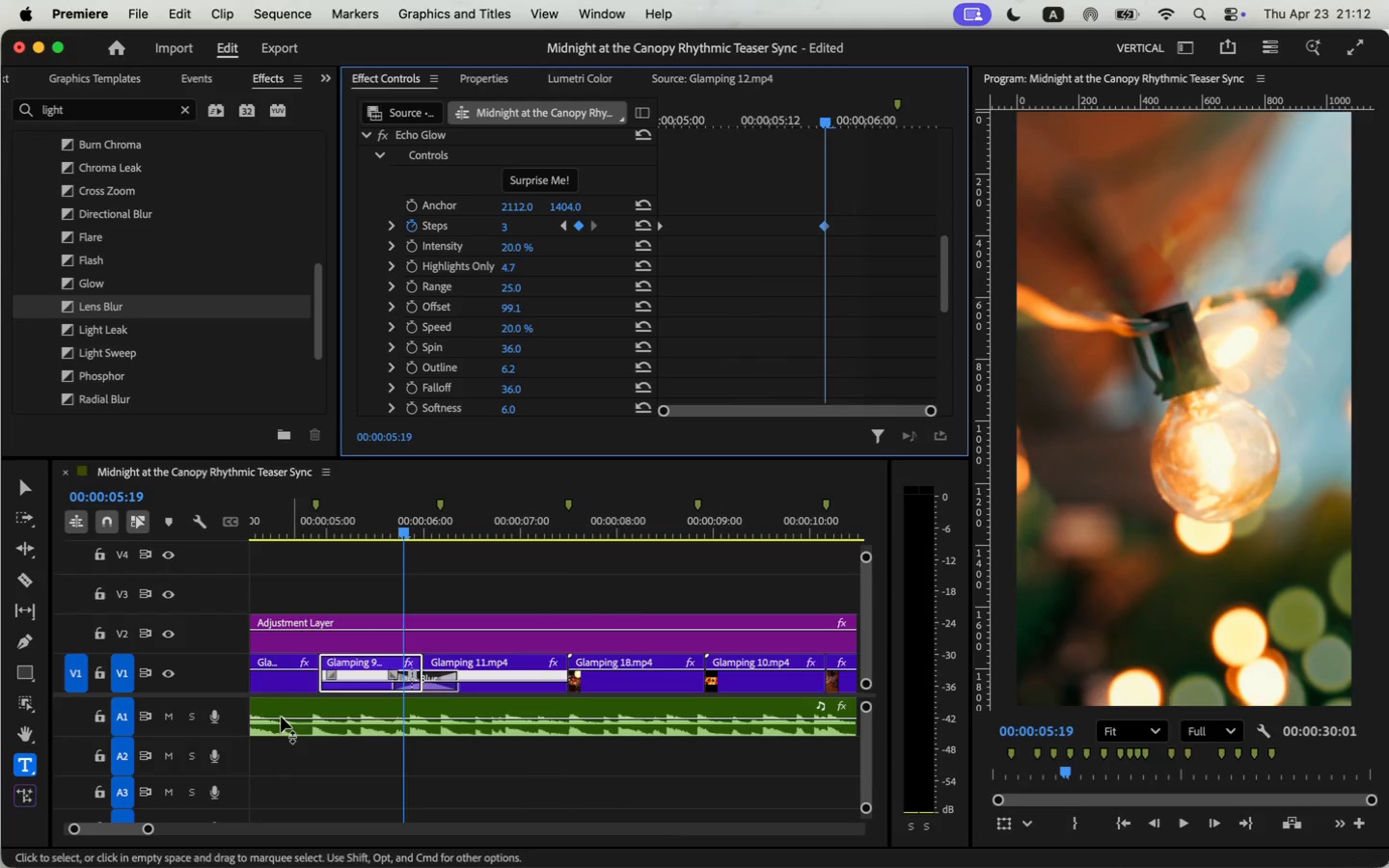 
left_click([310, 524])
 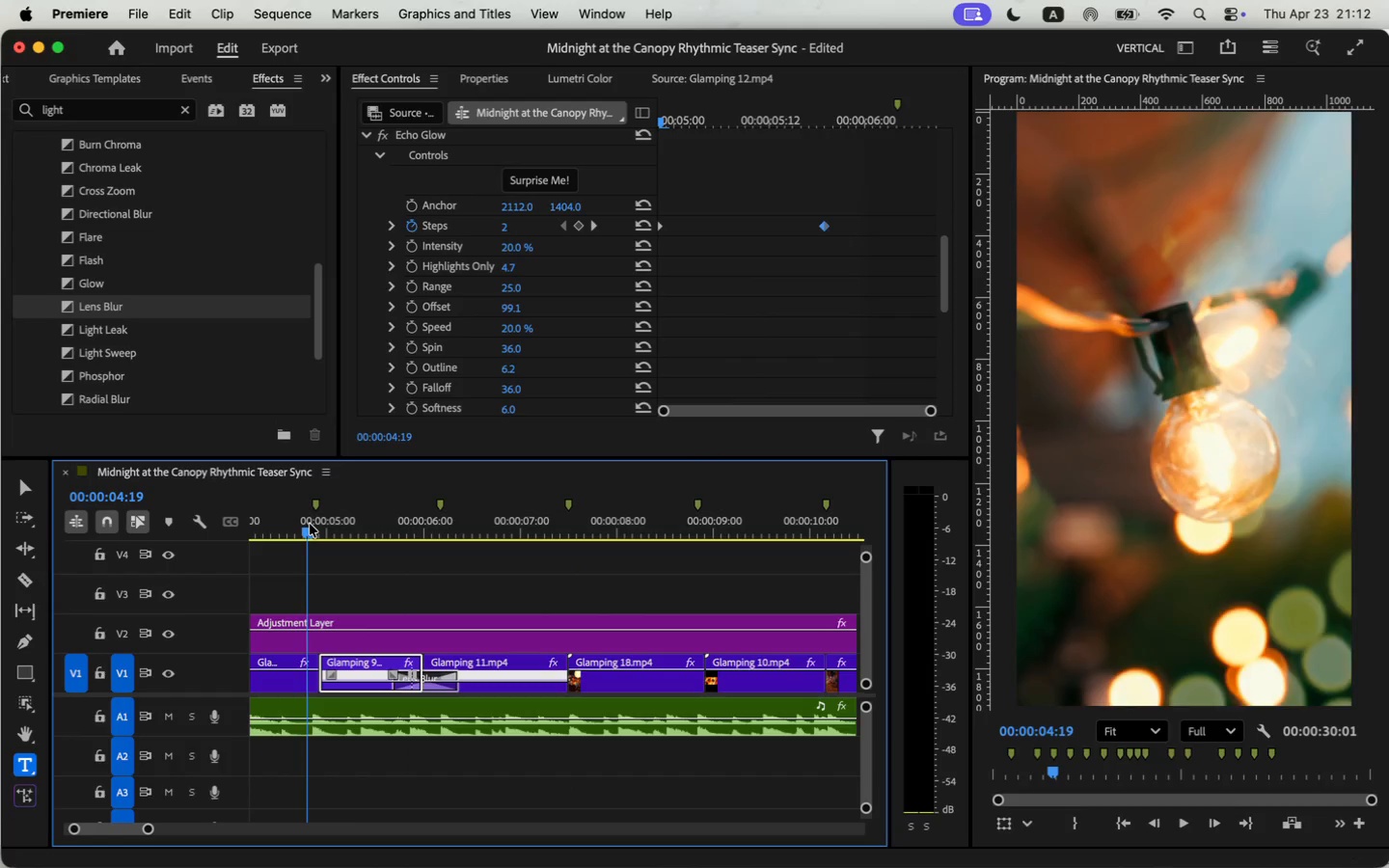 
key(Space)
 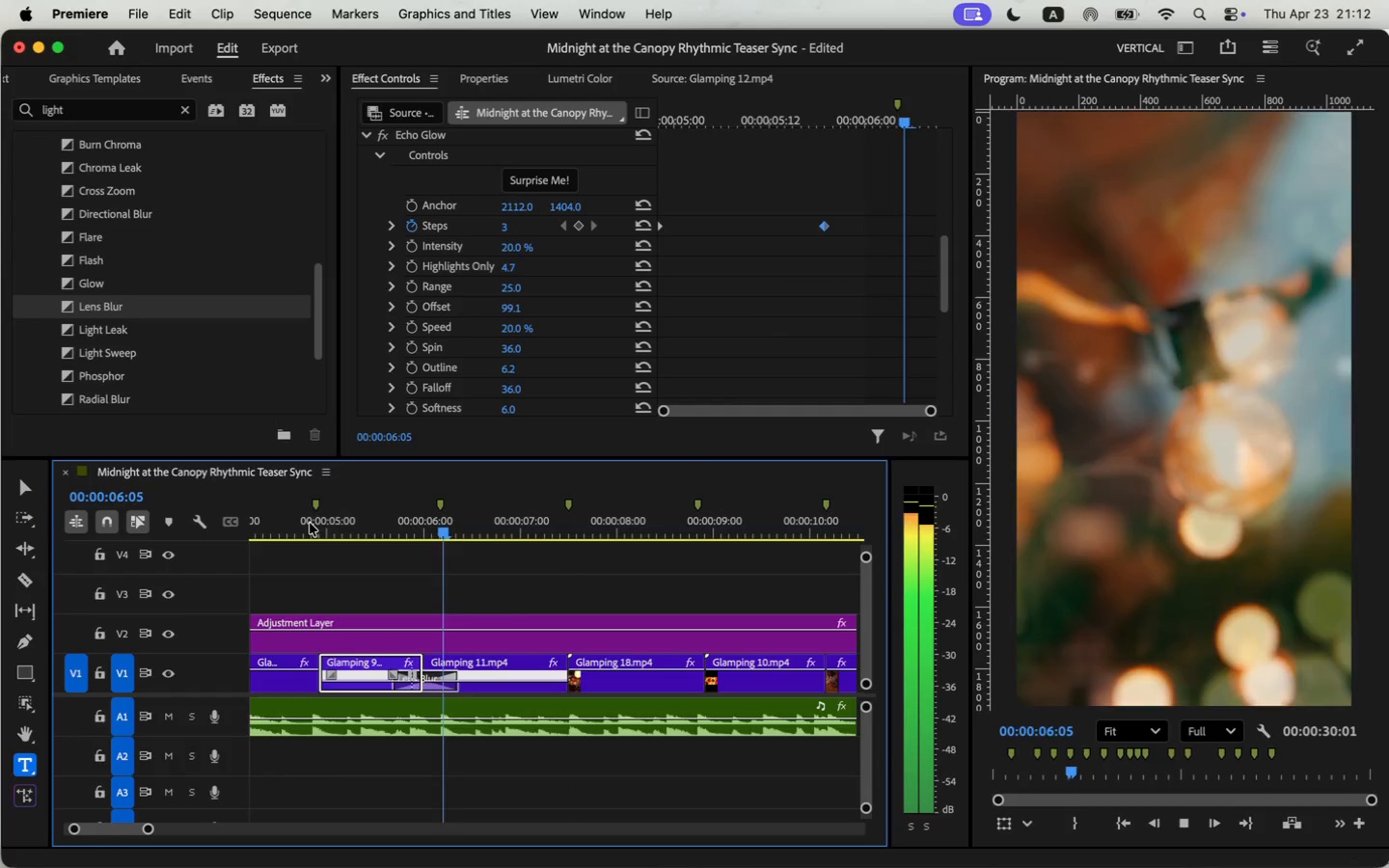 
left_click_drag(start_coordinate=[150, 827], to_coordinate=[198, 832])
 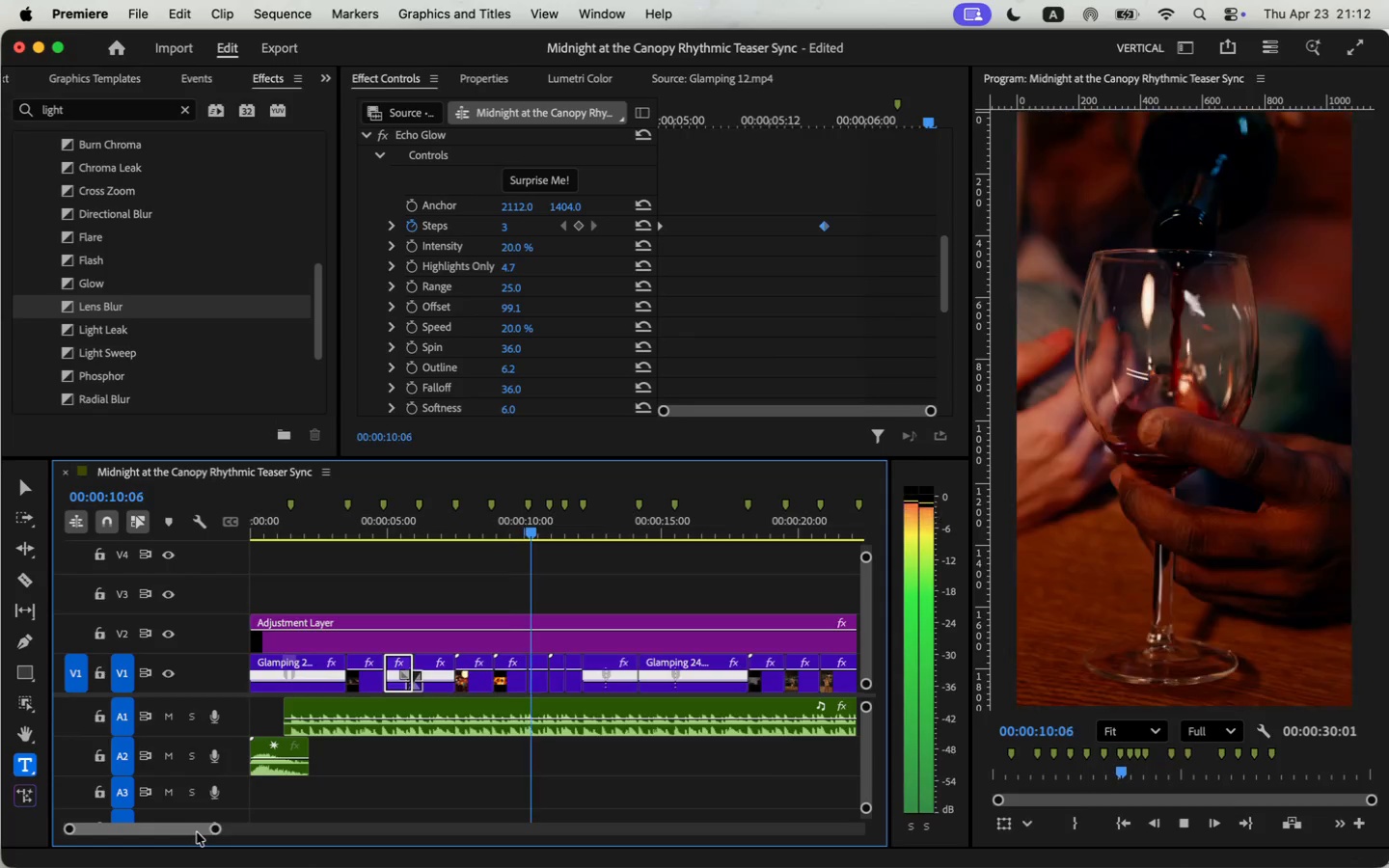 
key(Space)
 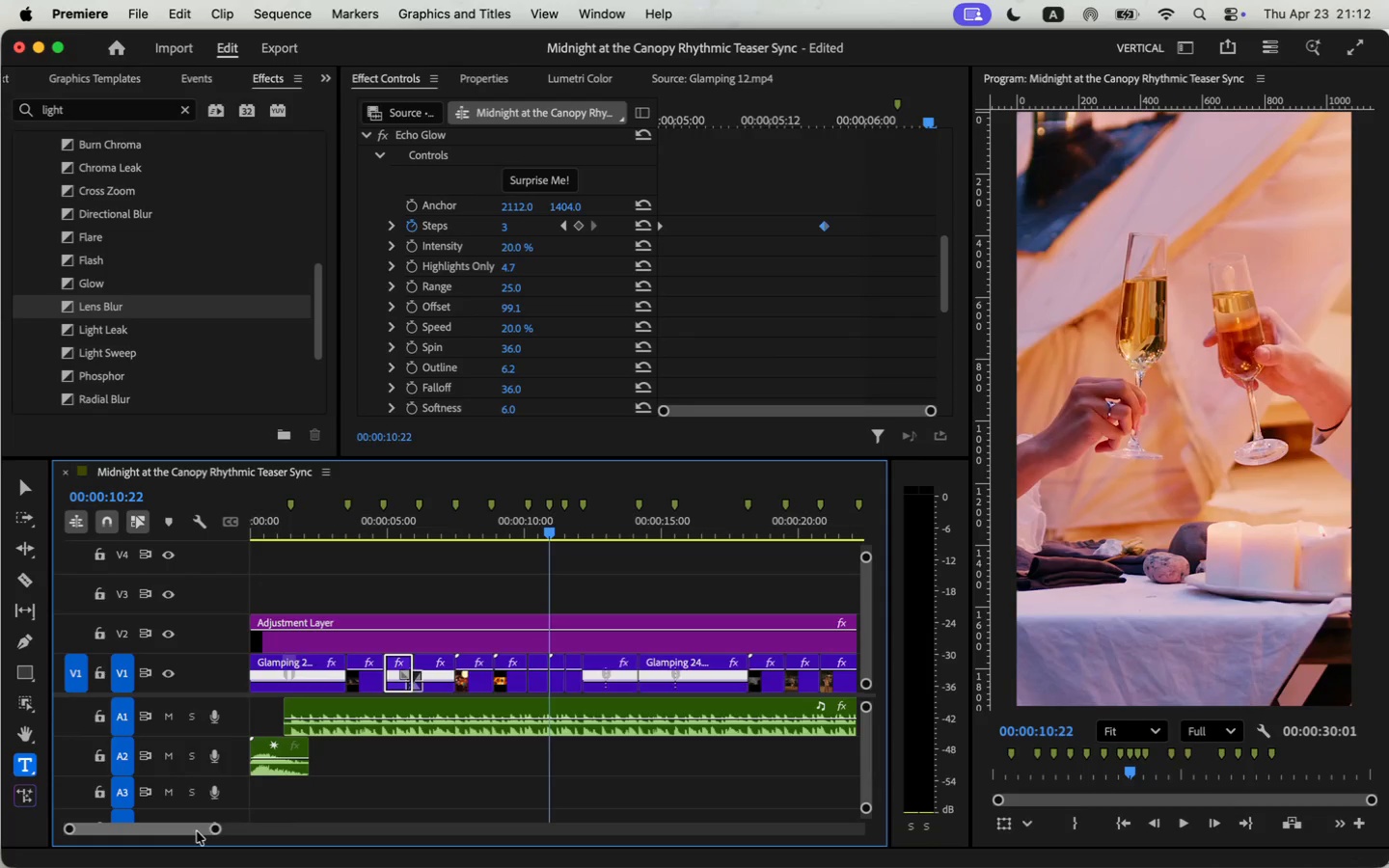 
left_click([519, 537])
 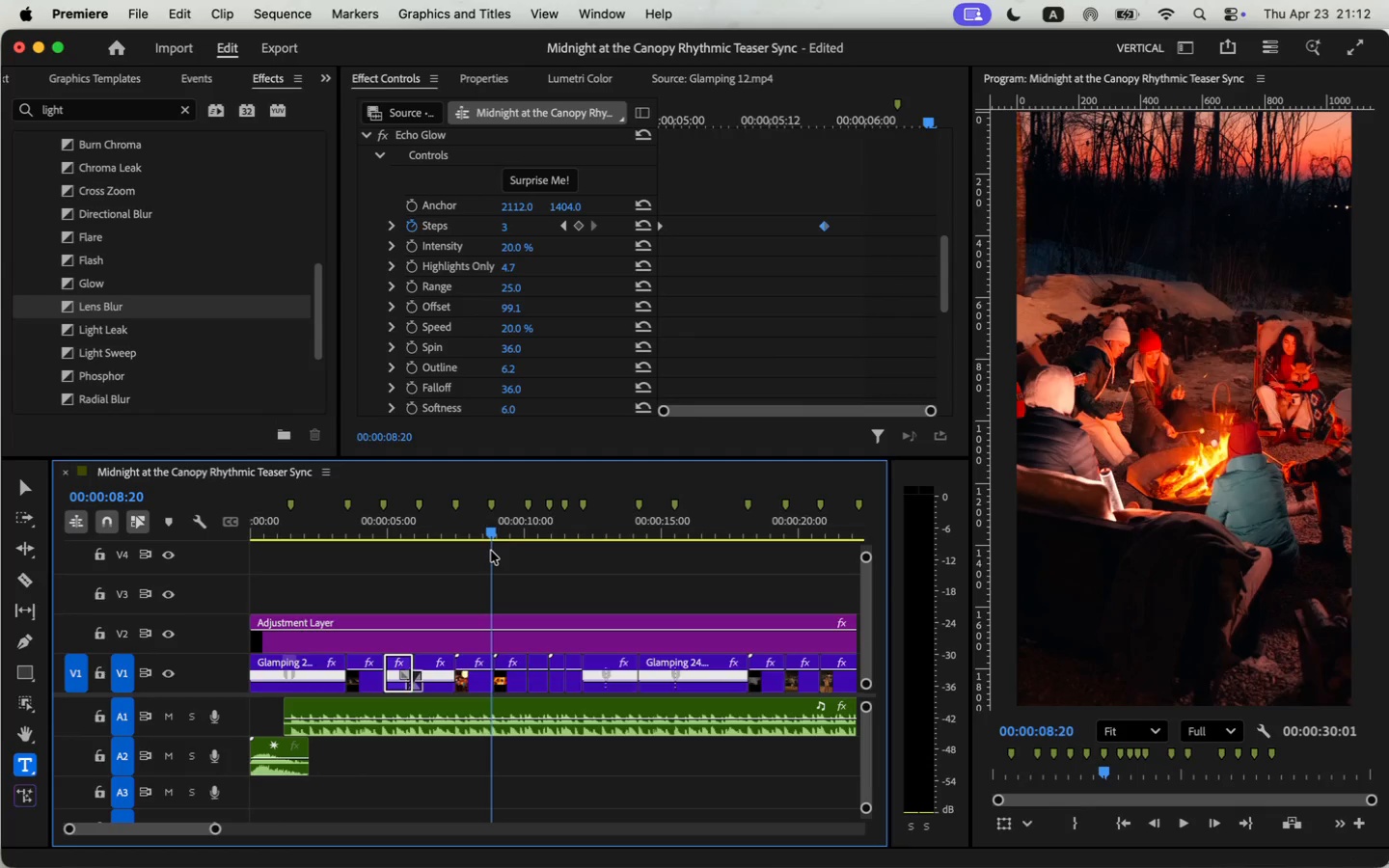 
left_click_drag(start_coordinate=[516, 537], to_coordinate=[506, 552])
 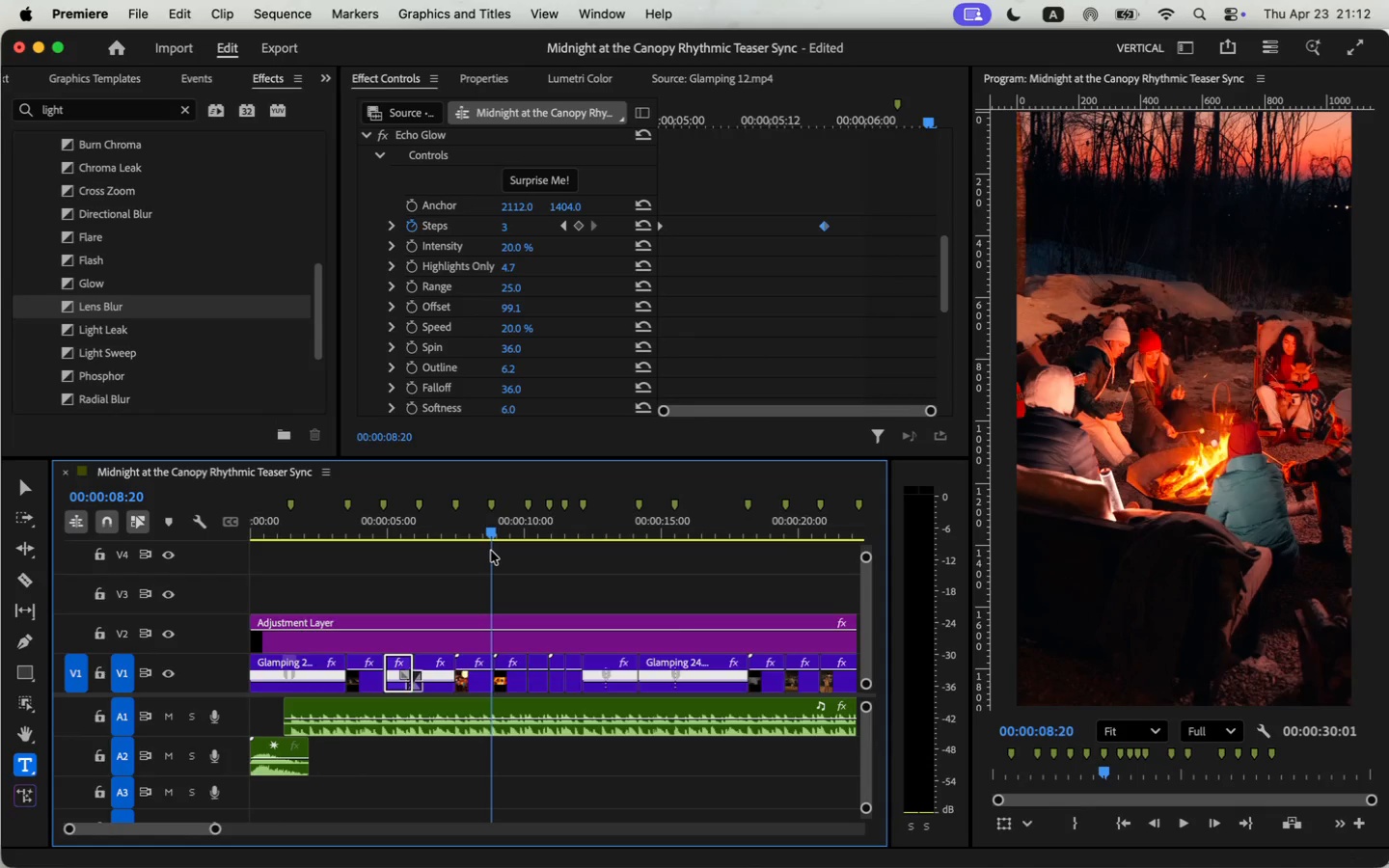 
scroll: coordinate [99, 246], scroll_direction: up, amount: 7.0
 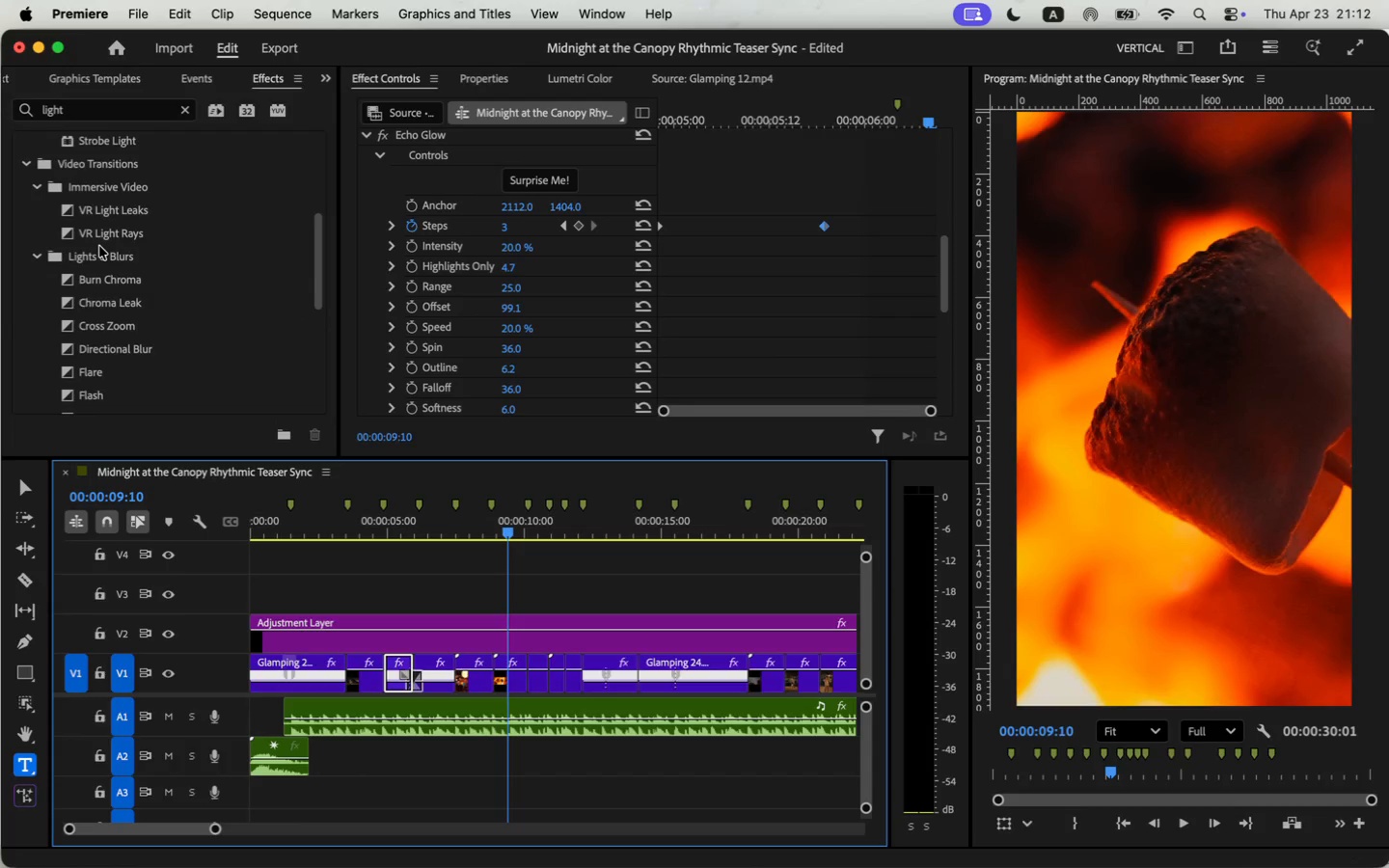 
double_click([107, 108])
 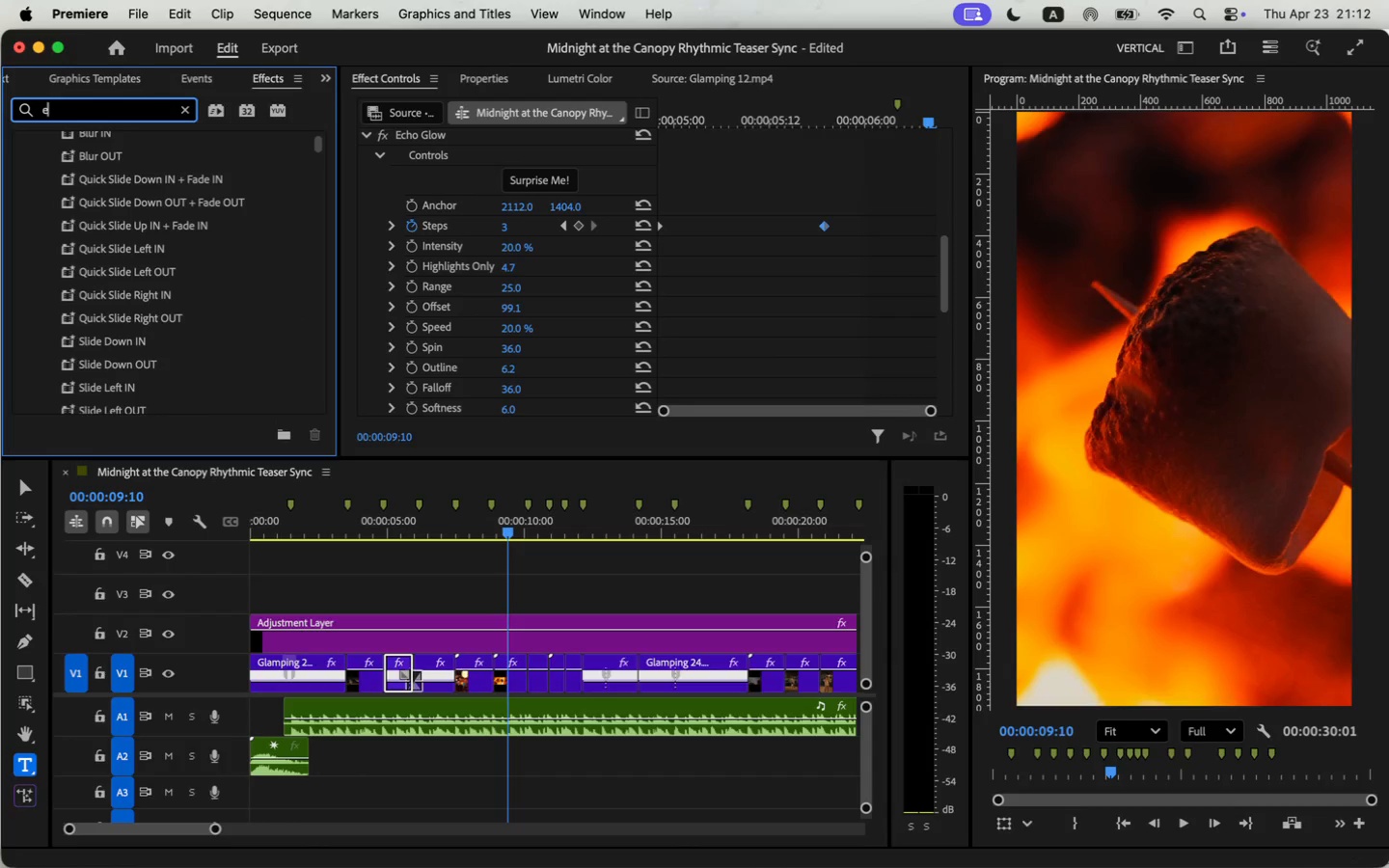 
type(echo )
 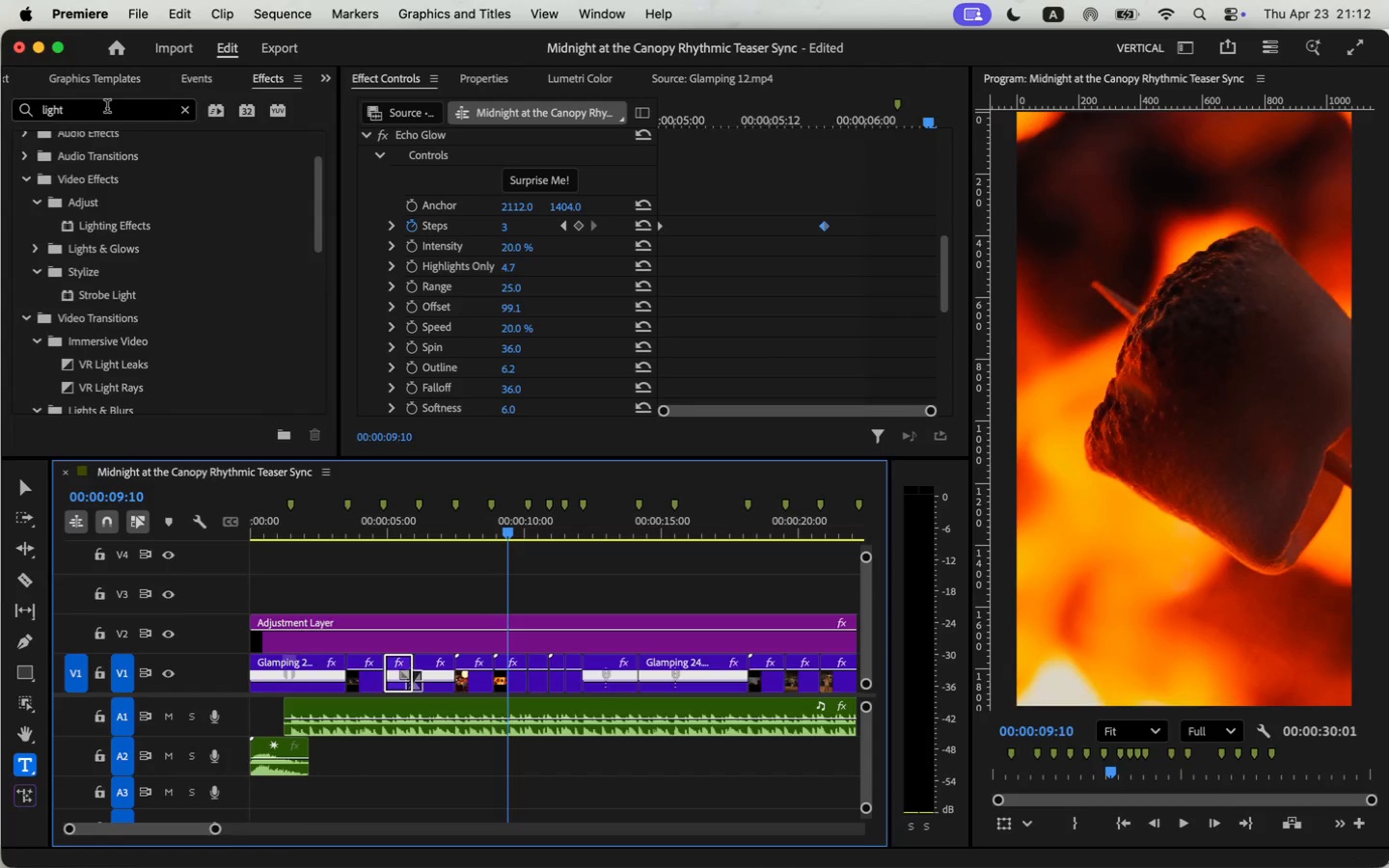 
left_click_drag(start_coordinate=[120, 332], to_coordinate=[507, 683])
 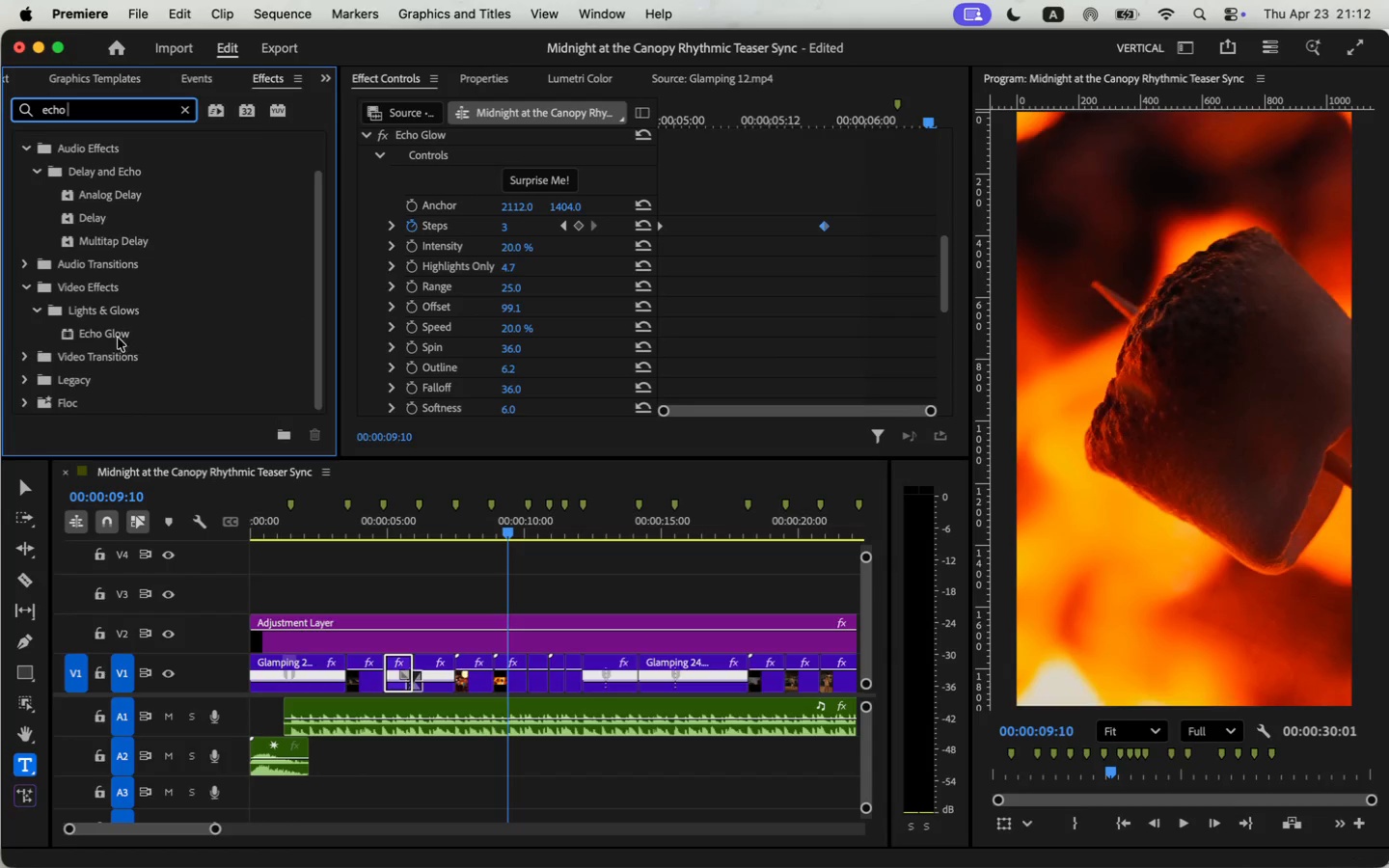 
scroll: coordinate [752, 342], scroll_direction: down, amount: 29.0
 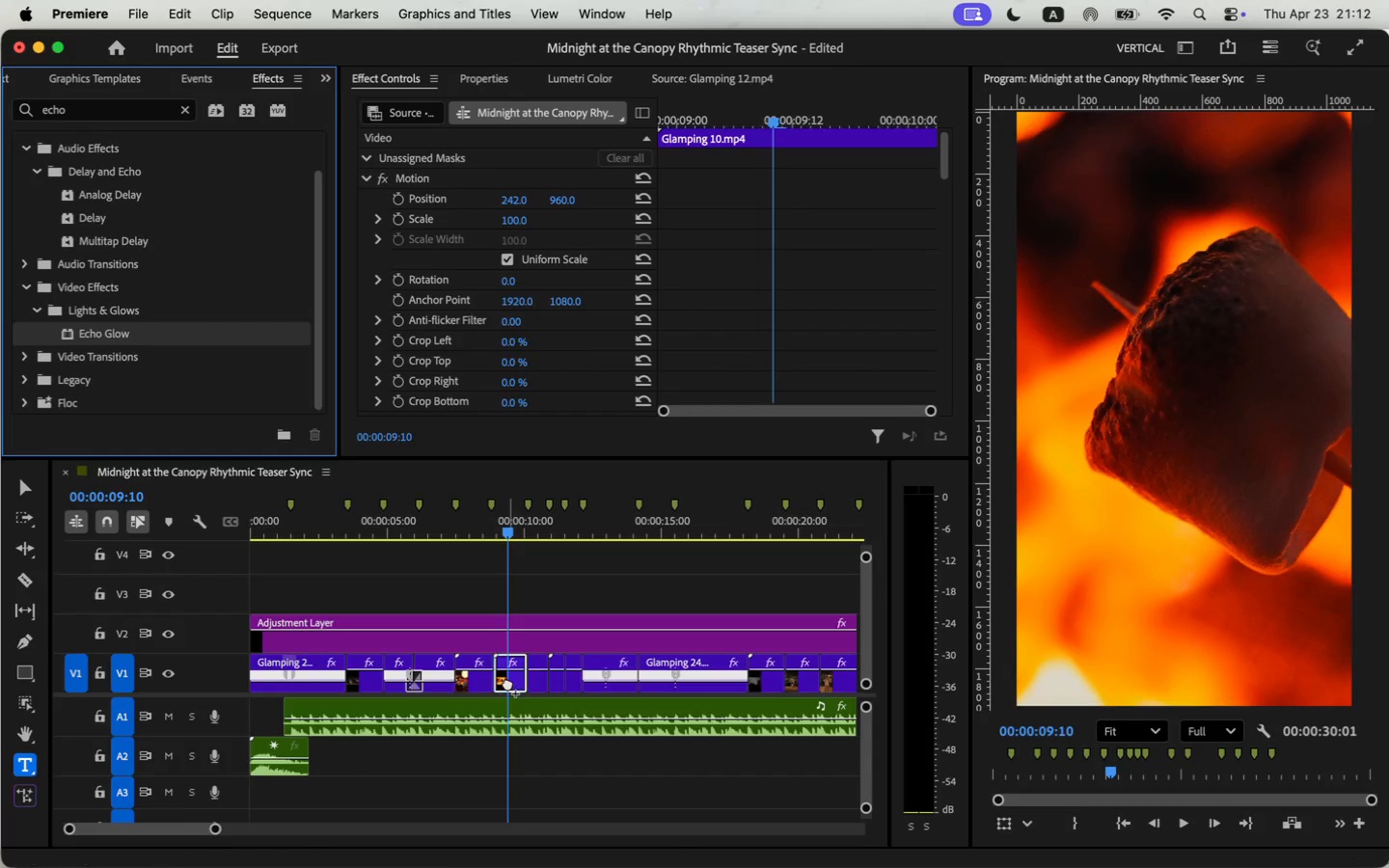 
scroll: coordinate [752, 342], scroll_direction: up, amount: 7.0
 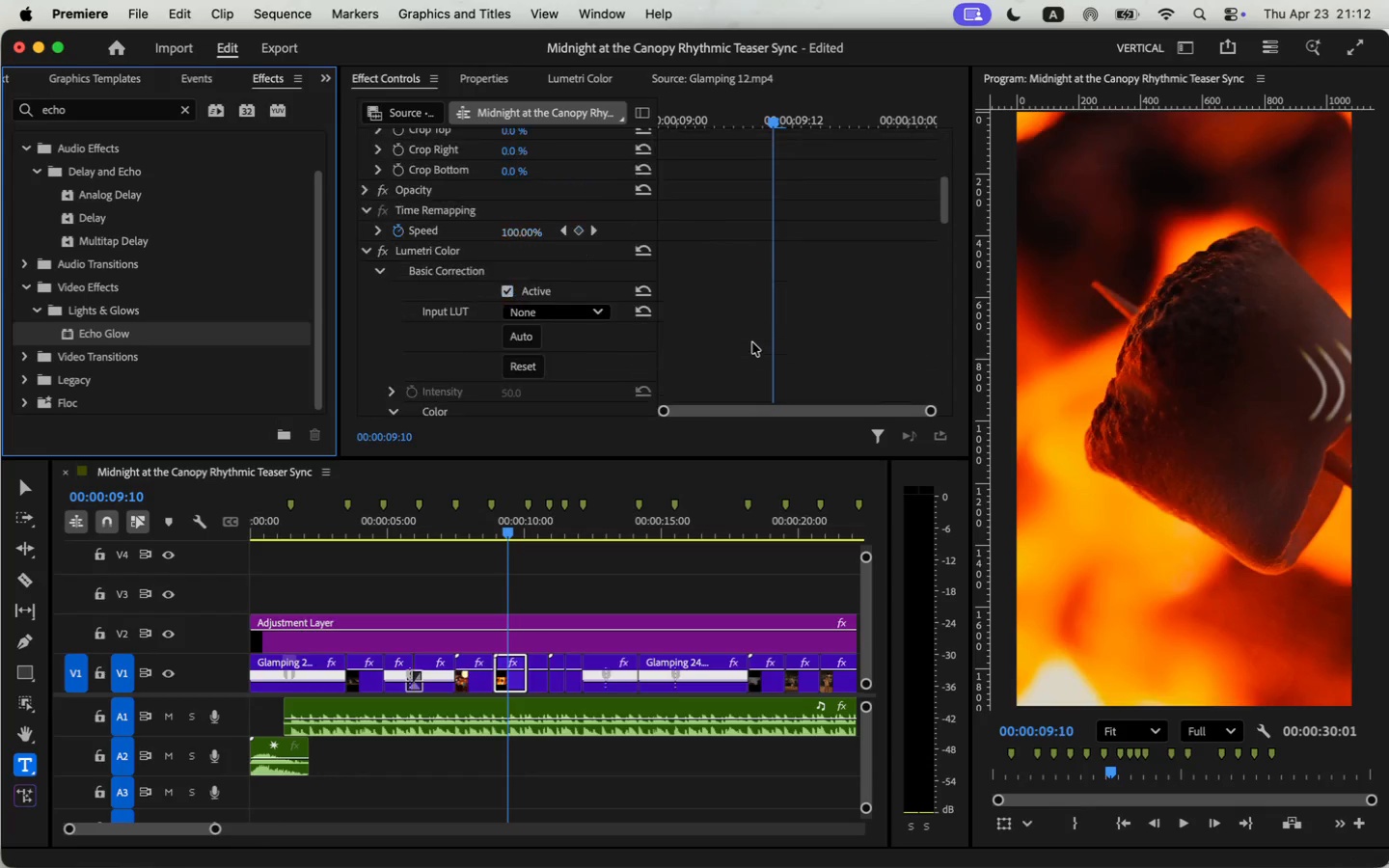 
scroll: coordinate [714, 322], scroll_direction: down, amount: 18.0
 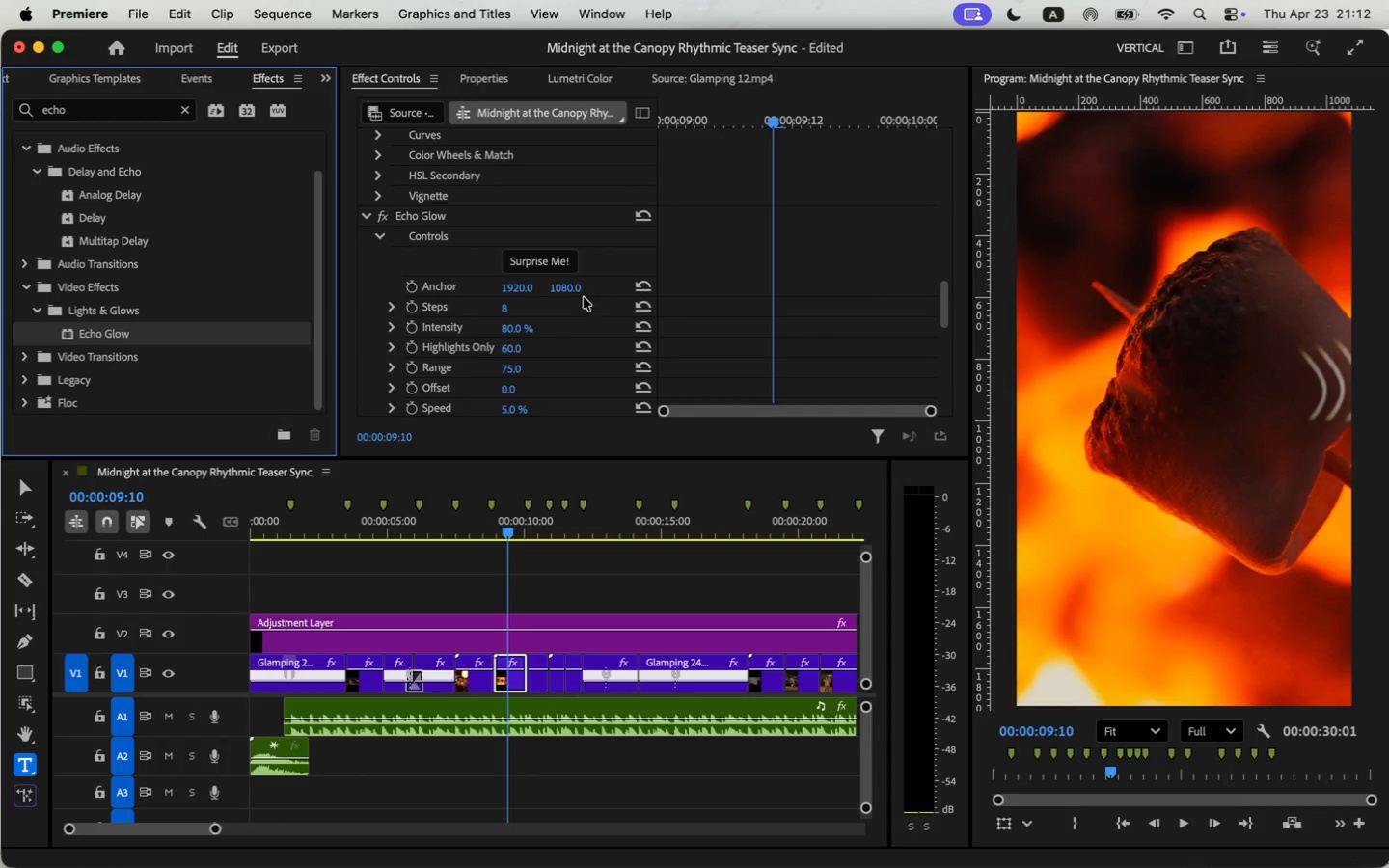 
left_click([543, 266])
 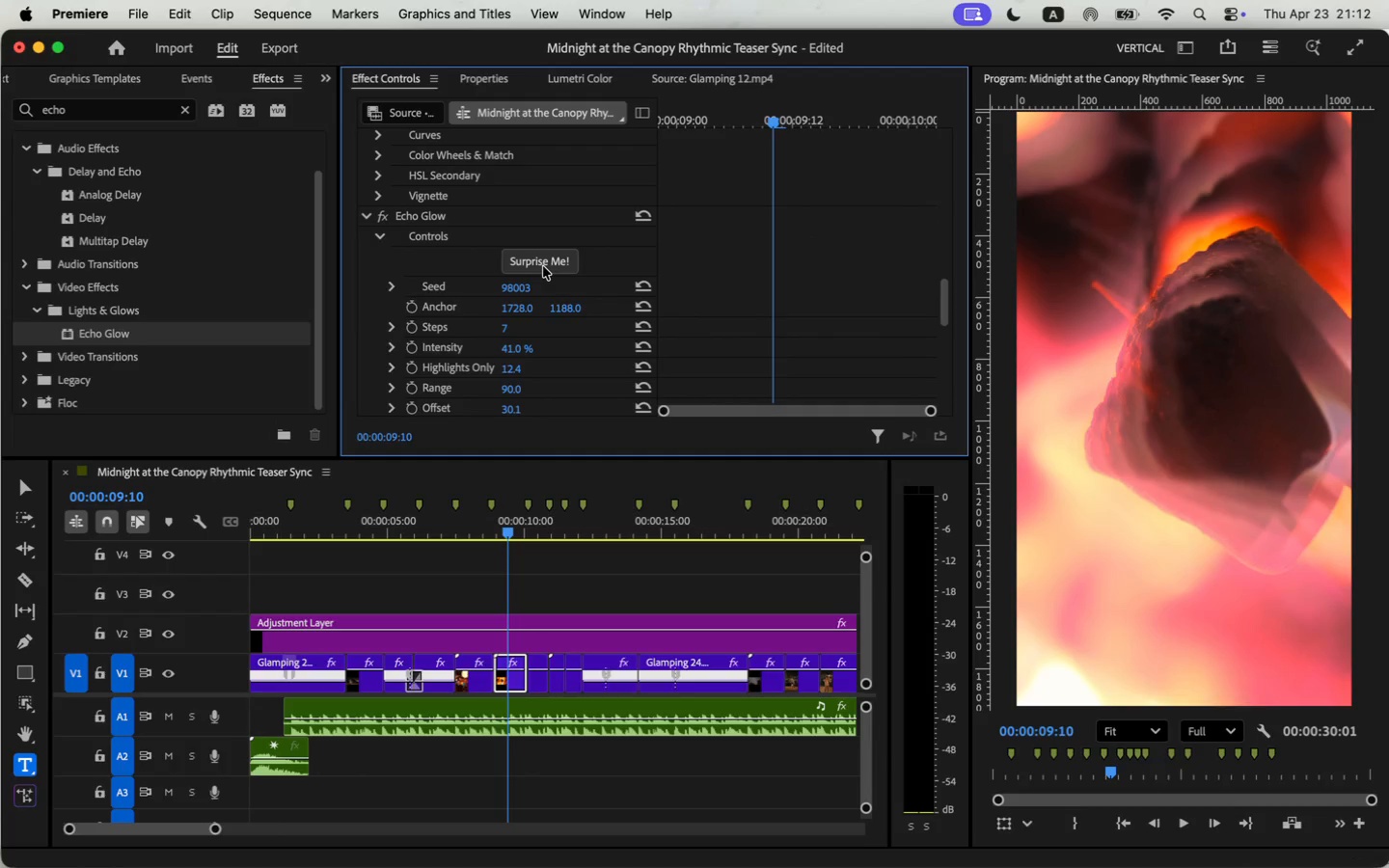 
left_click([543, 266])
 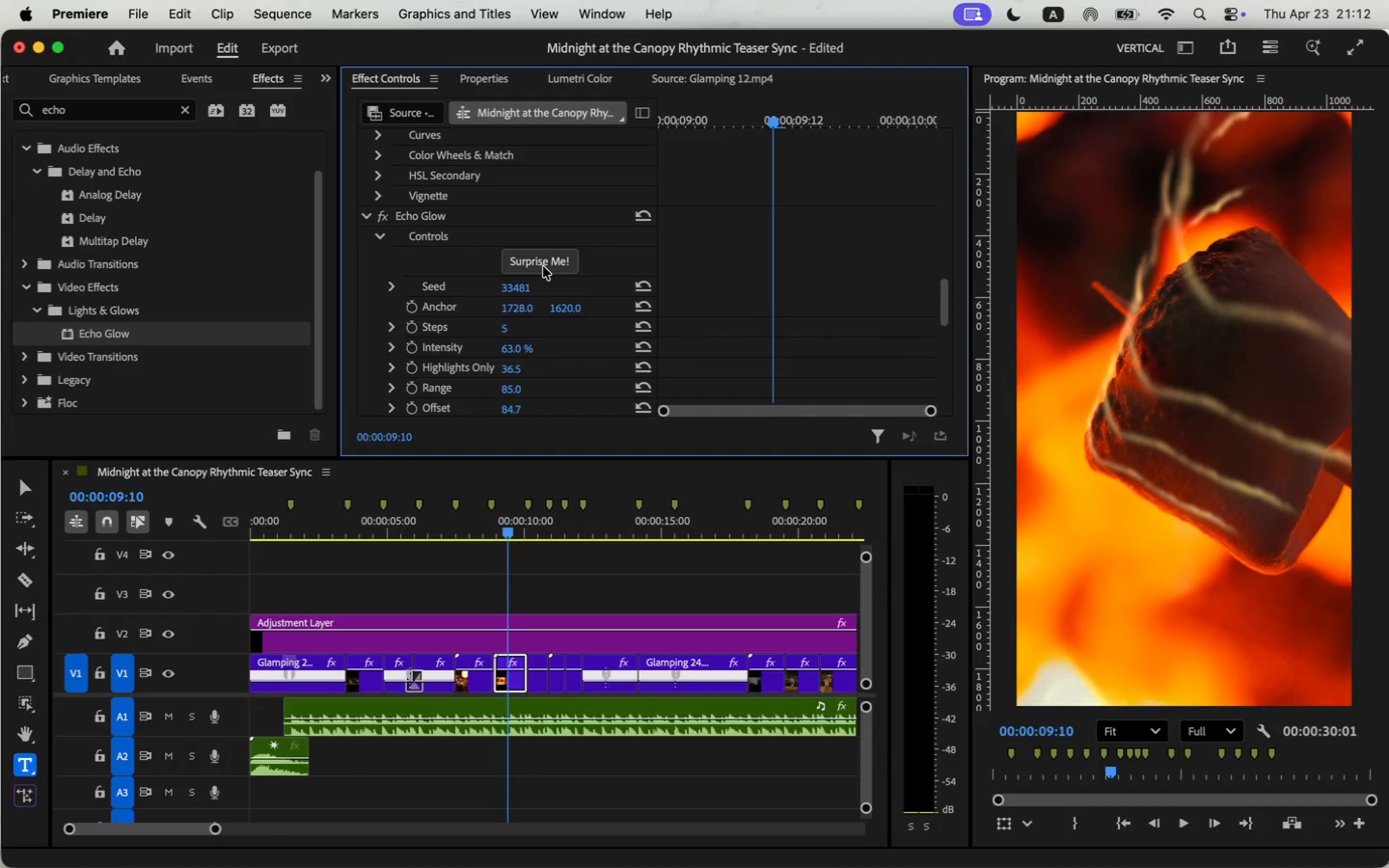 
left_click([543, 266])
 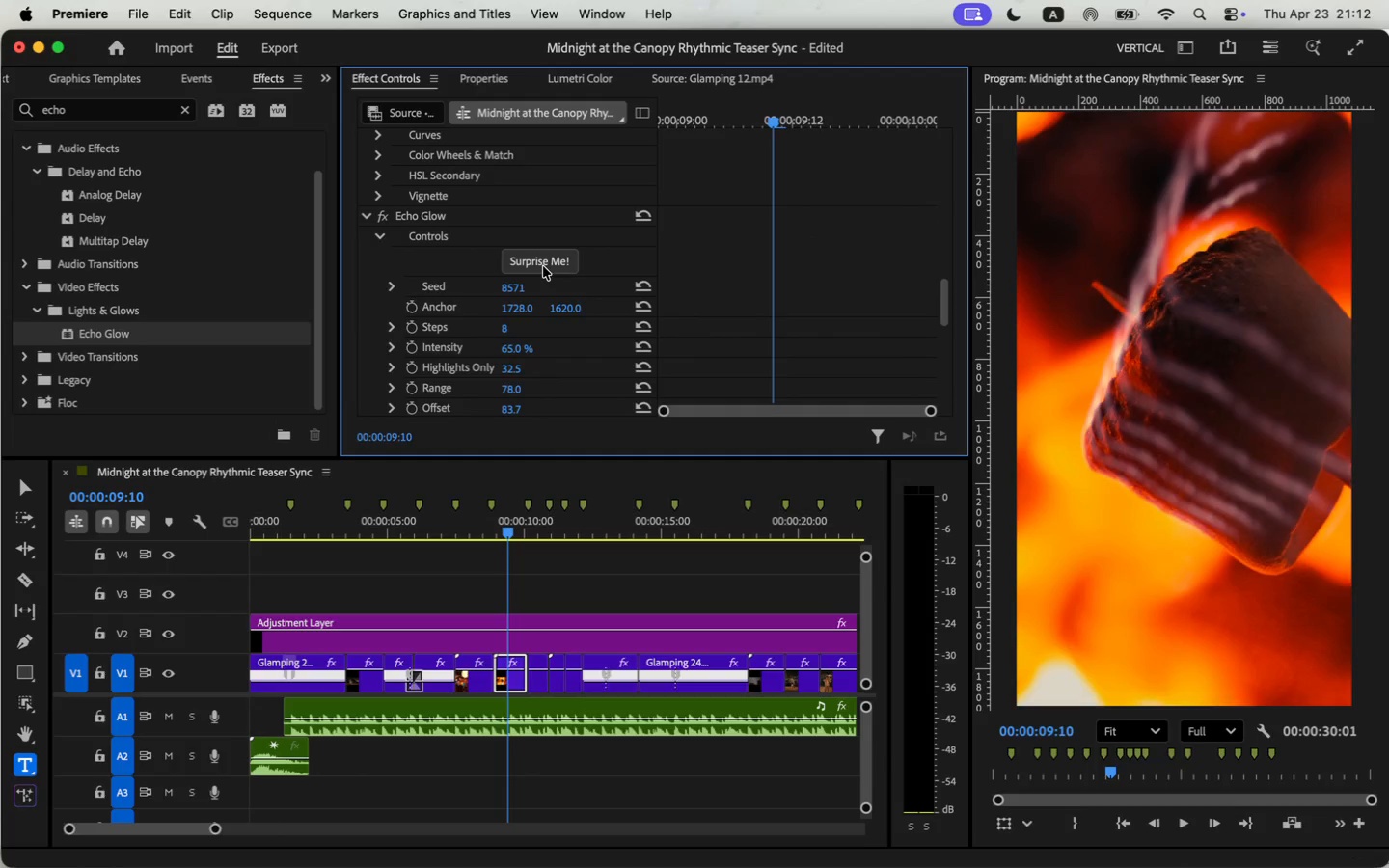 
left_click([543, 266])
 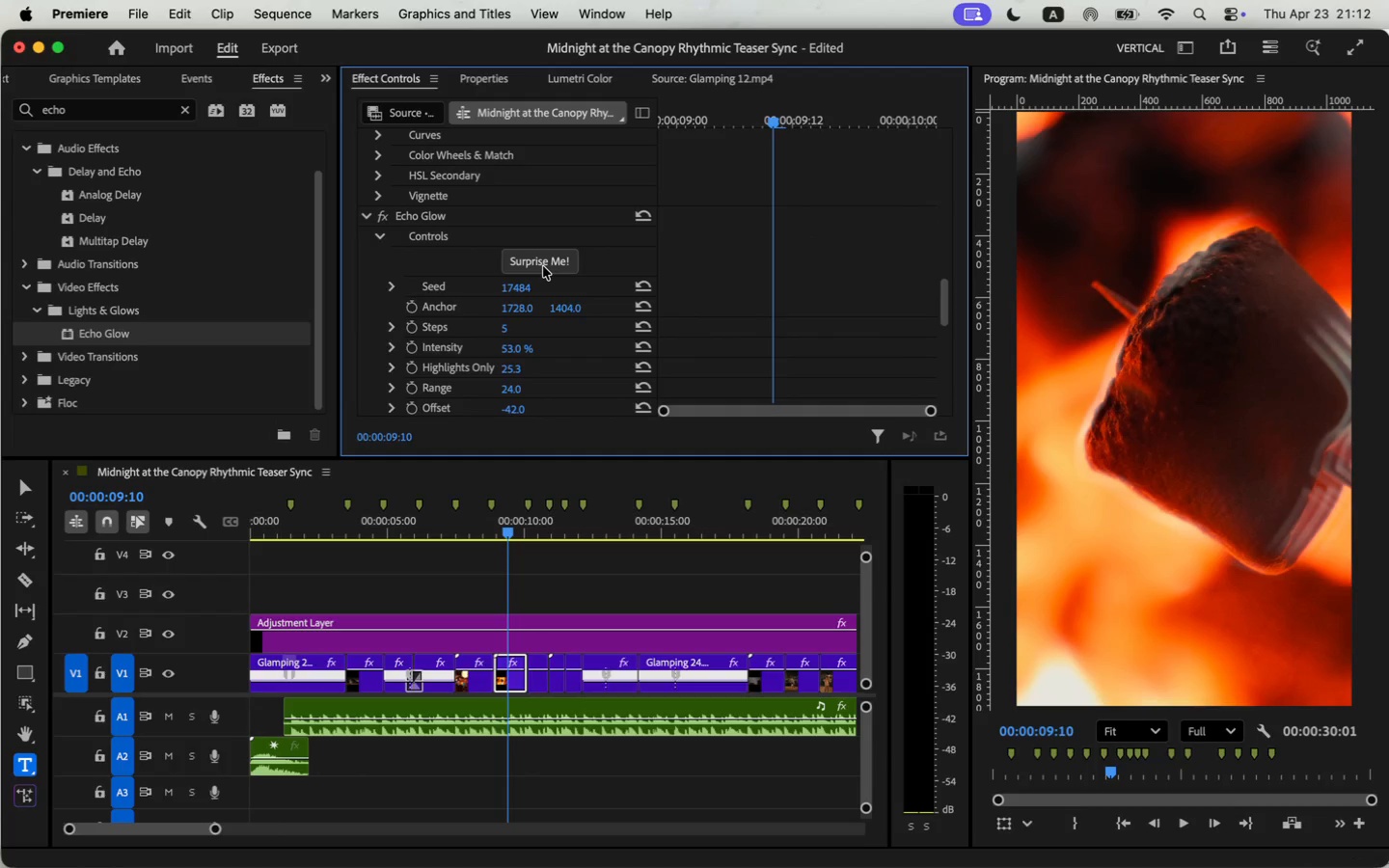 
left_click([543, 266])
 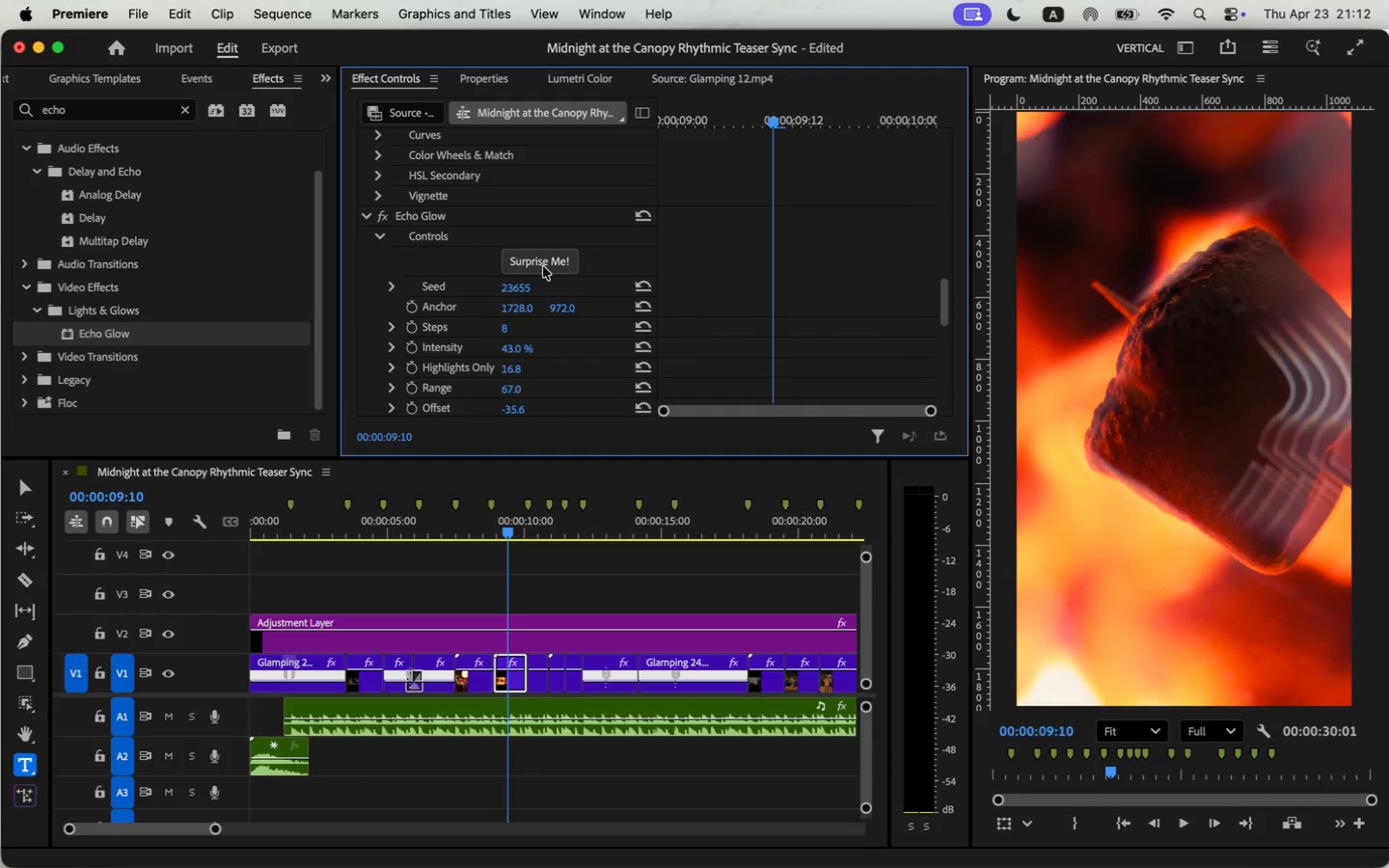 
left_click([543, 266])
 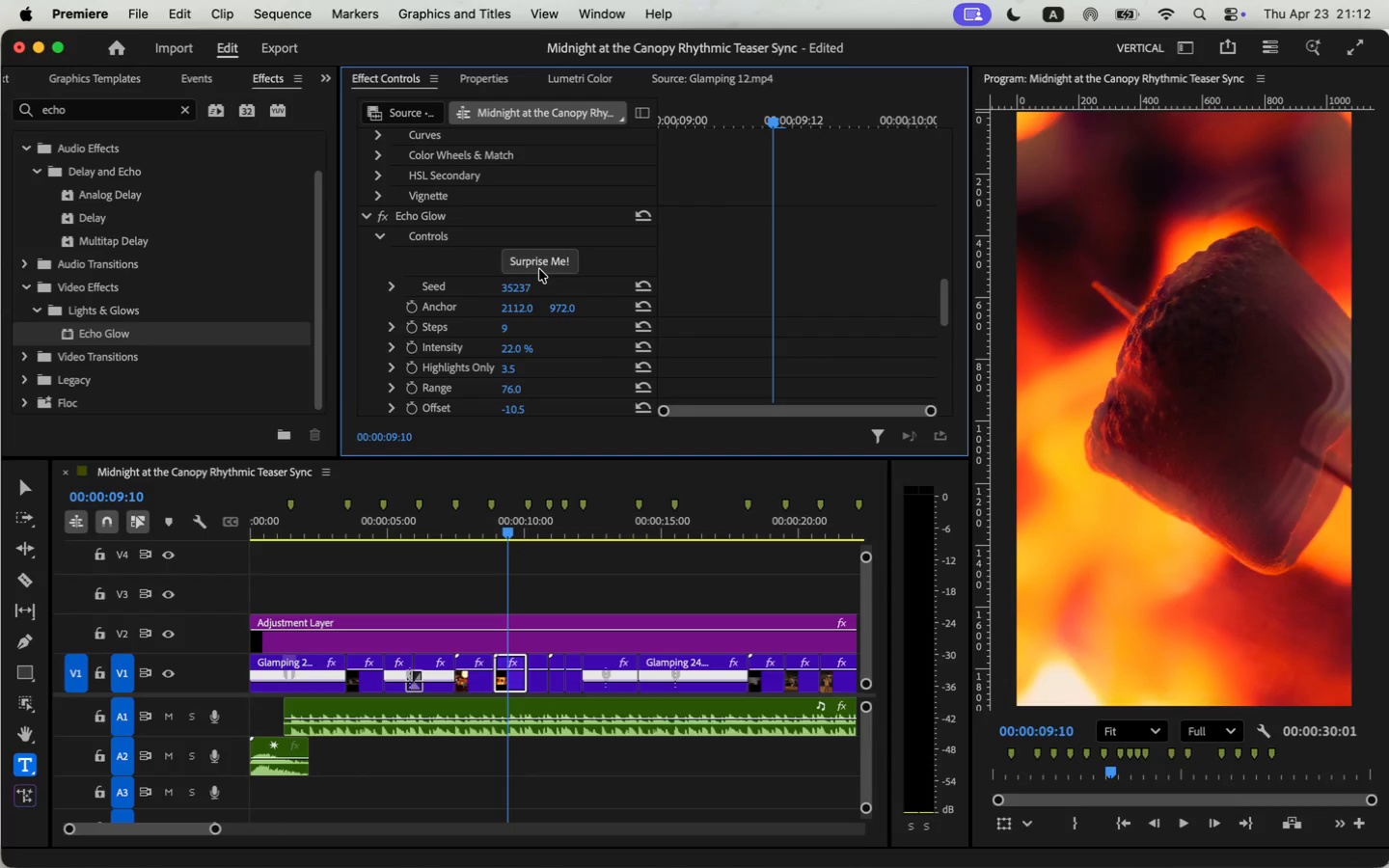 
left_click([514, 327])
 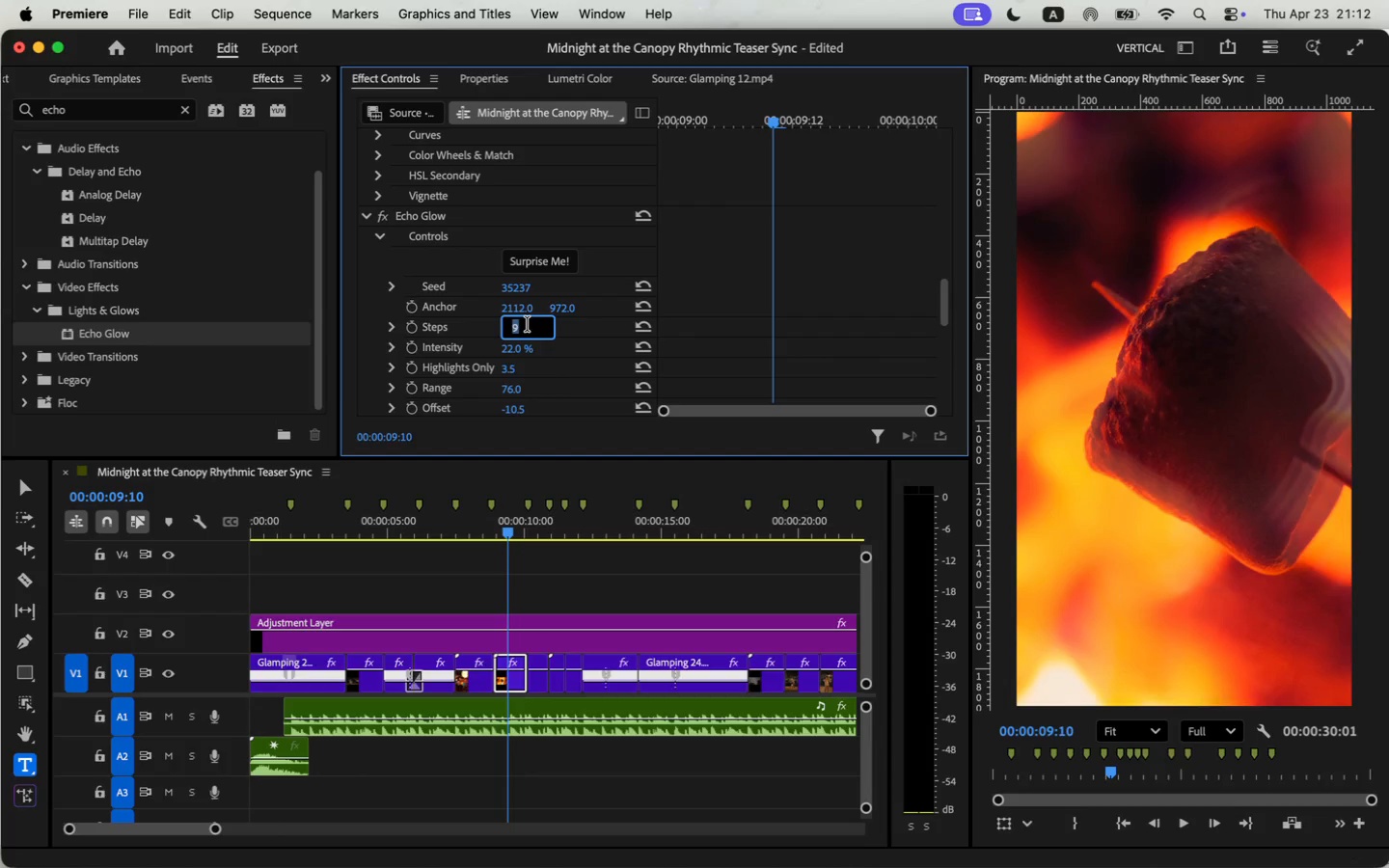 
key(3)
 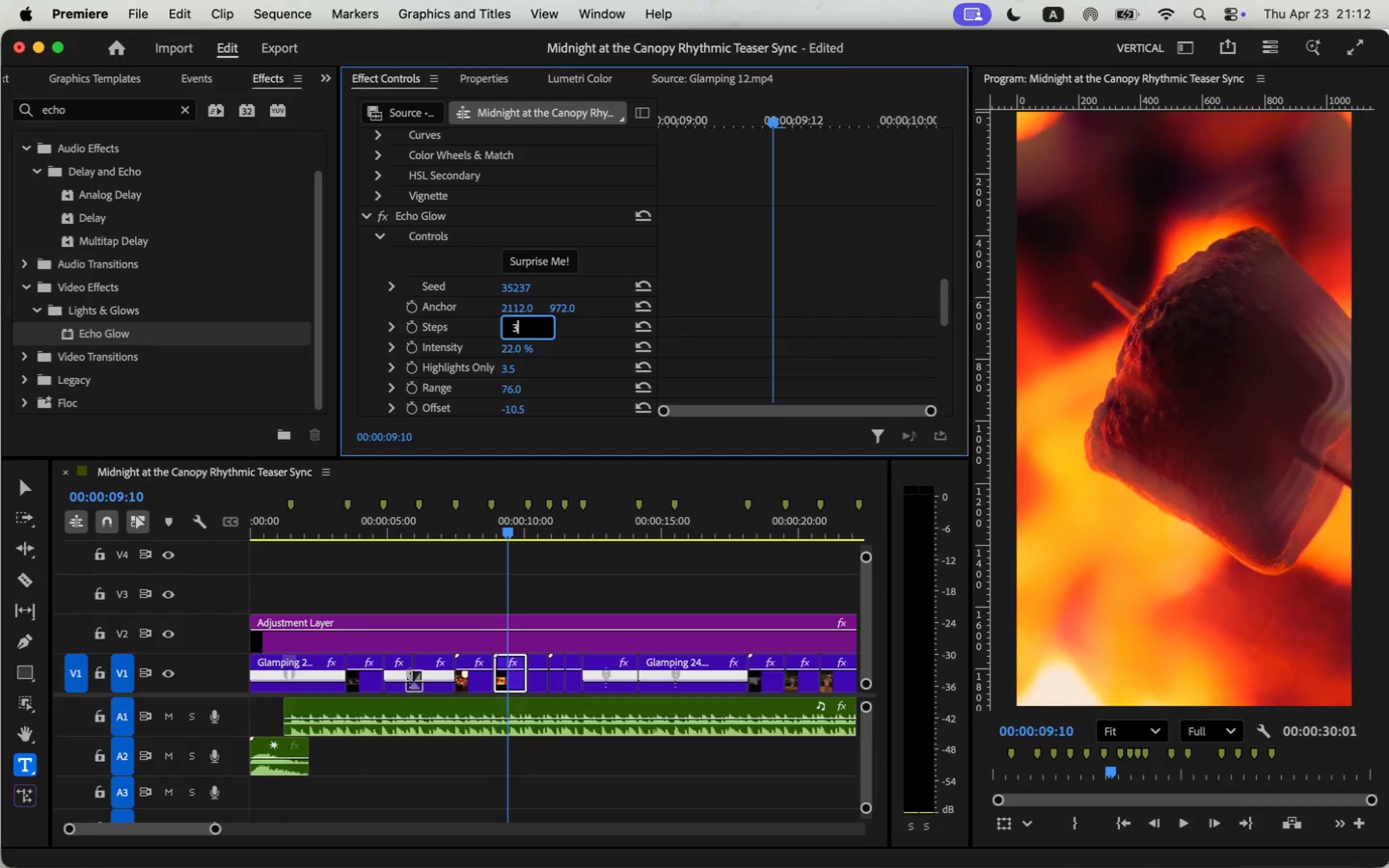 
key(Enter)
 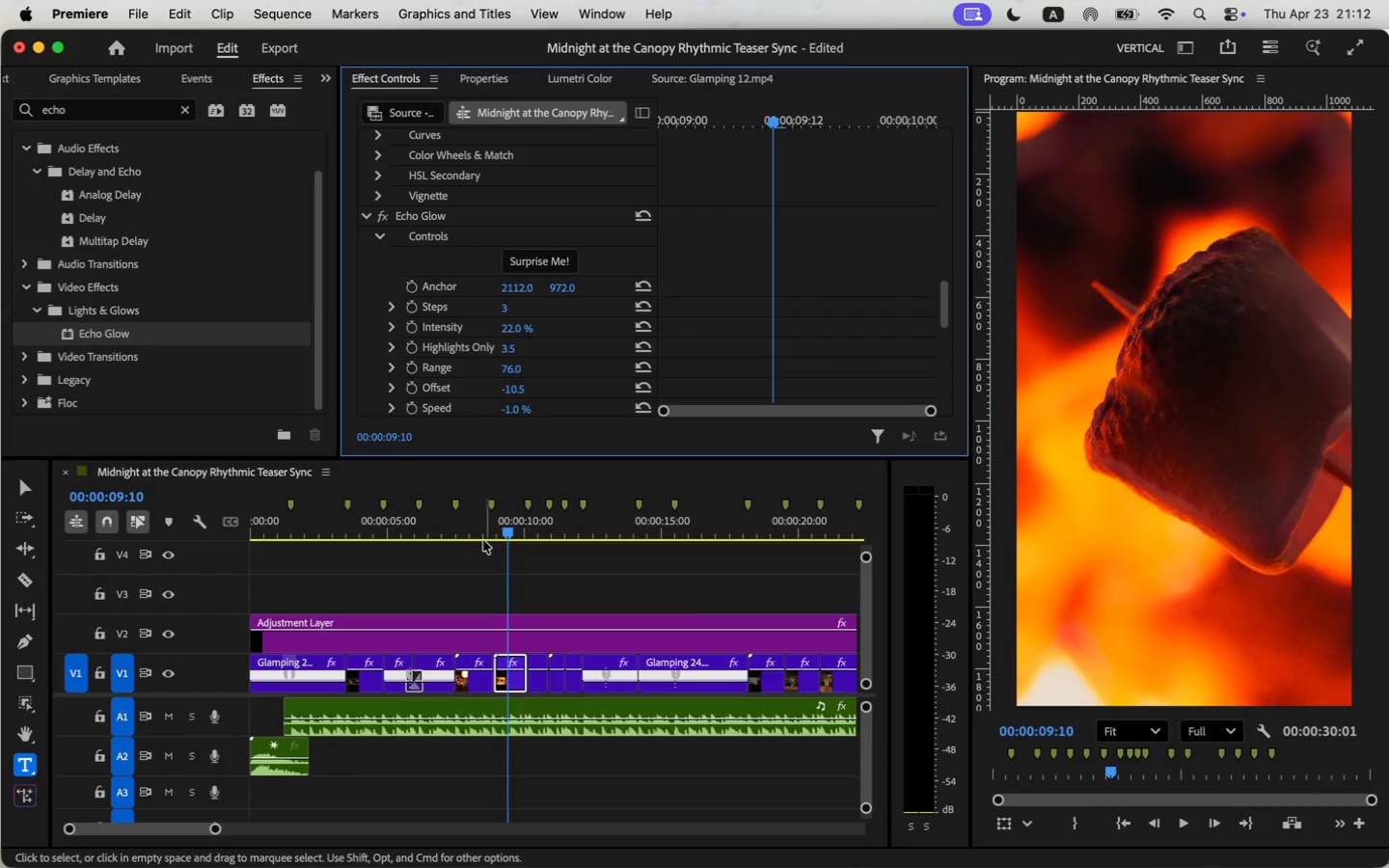 
key(Space)
 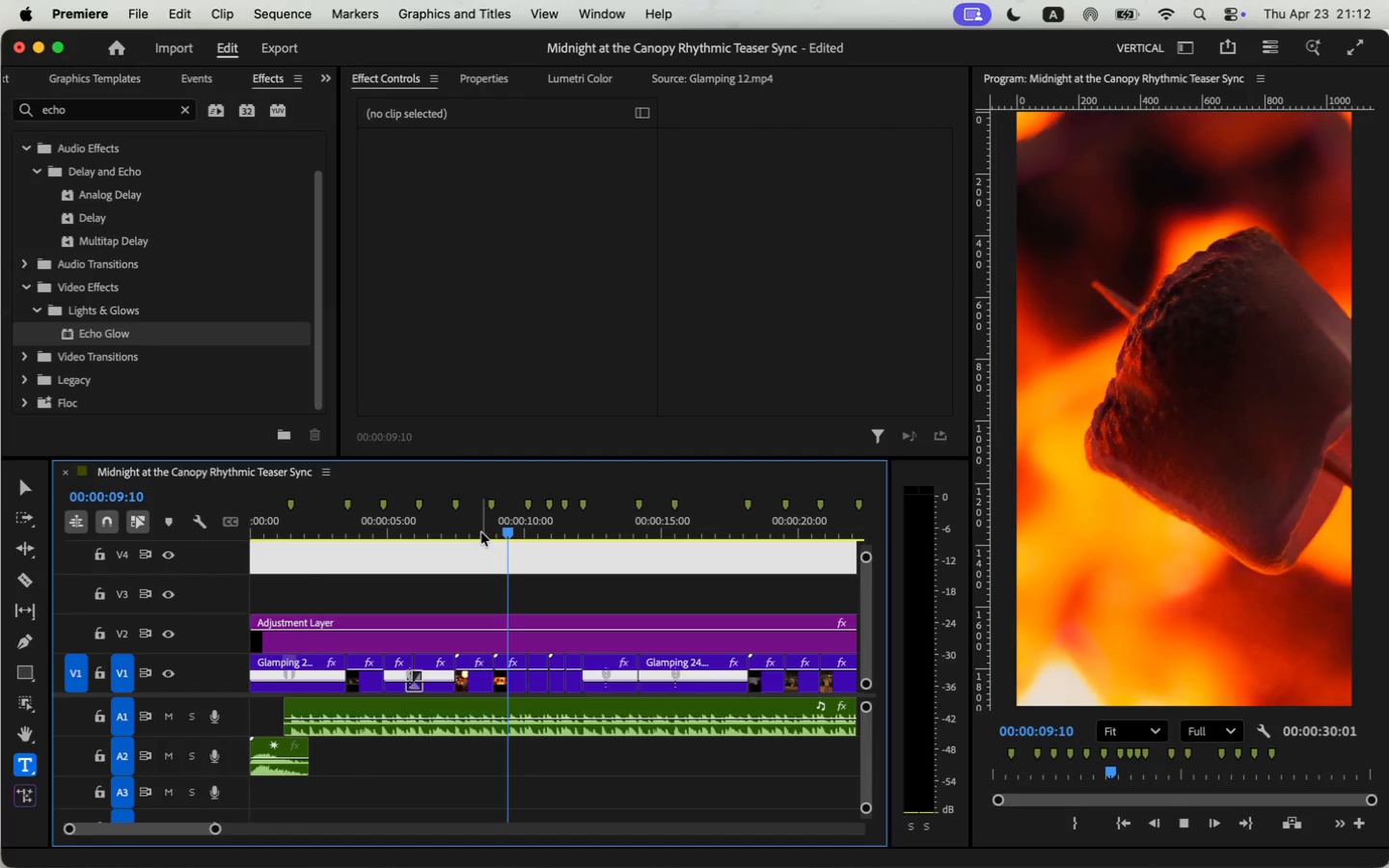 
left_click([481, 532])
 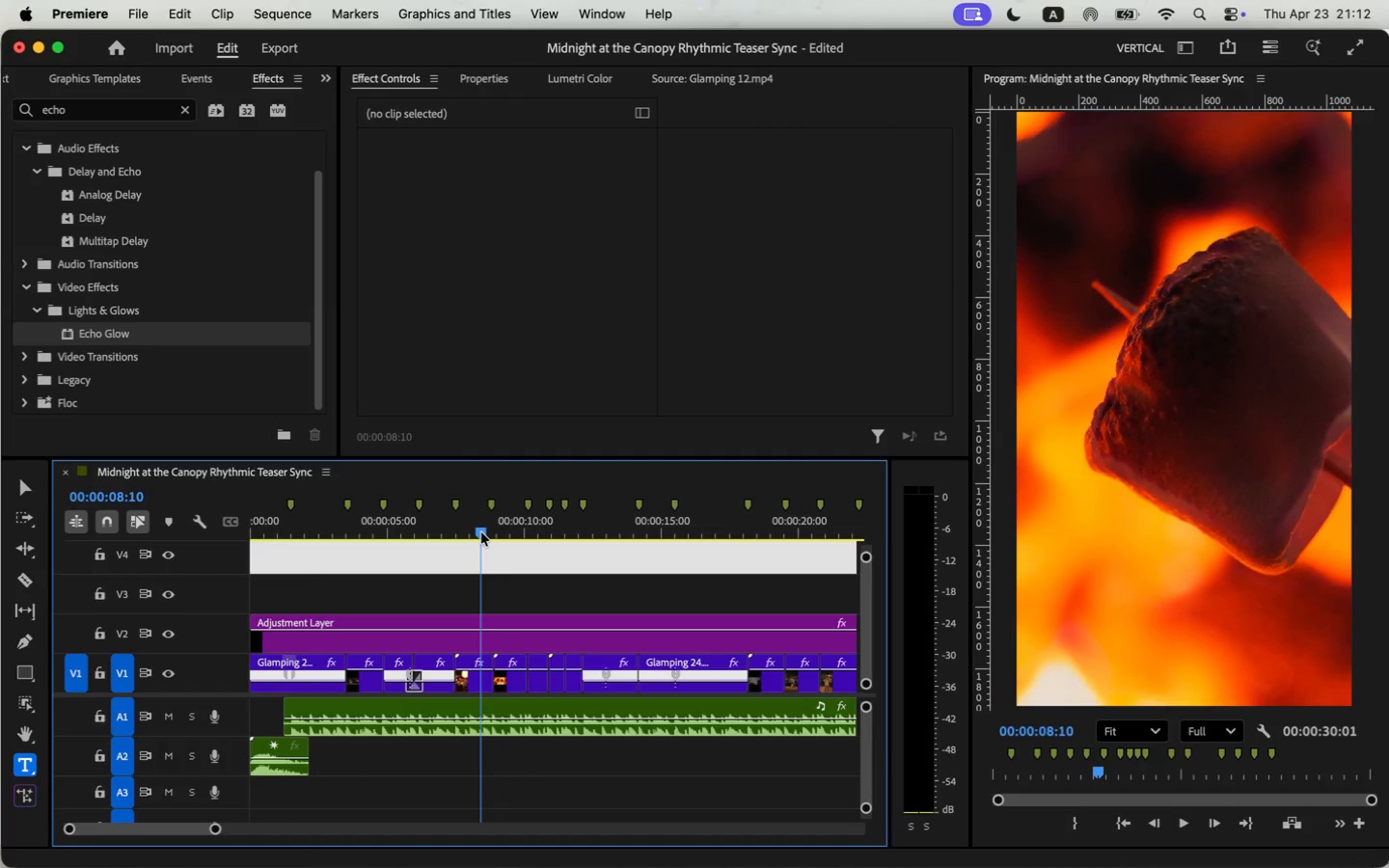 
key(Space)
 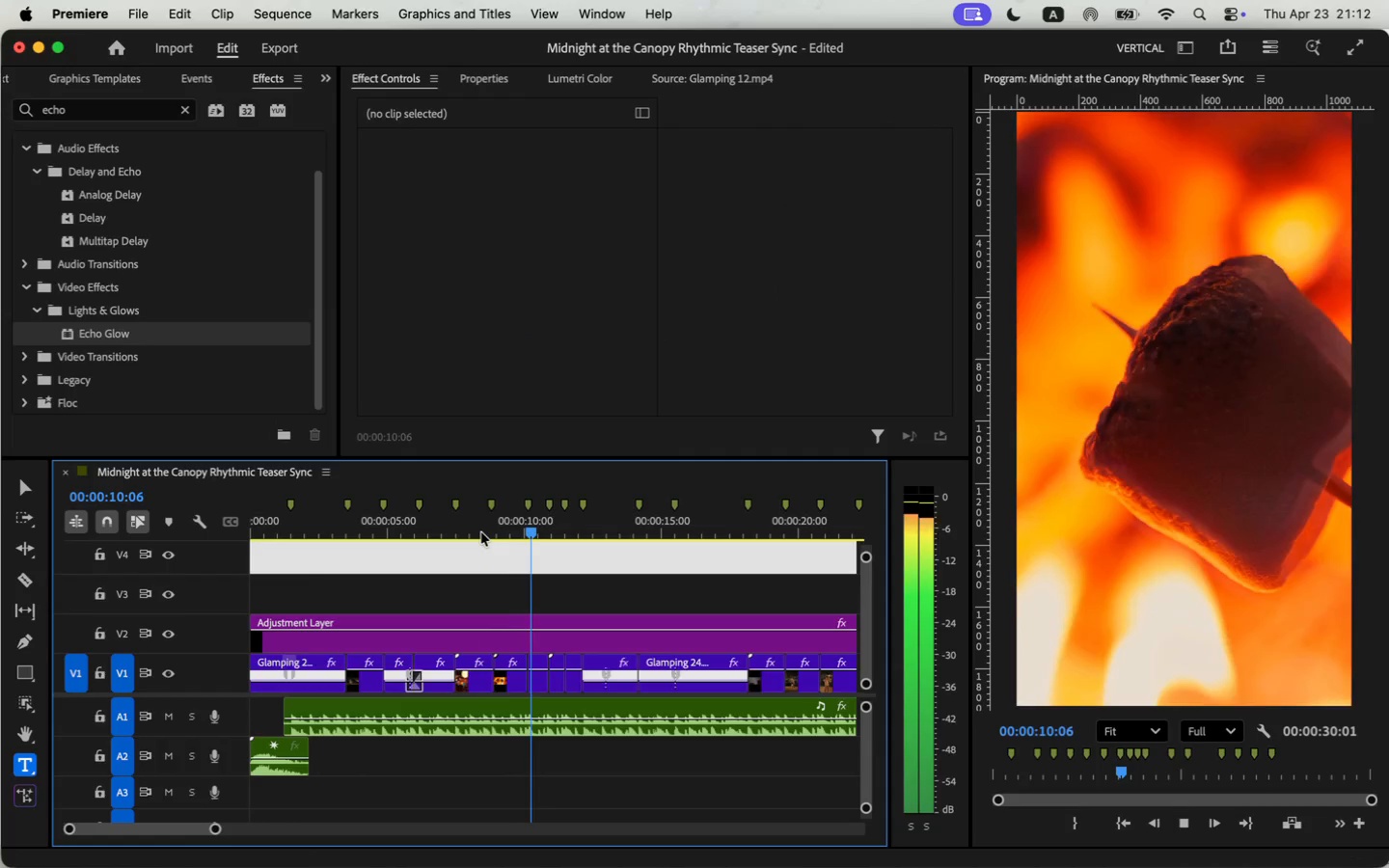 
key(Space)
 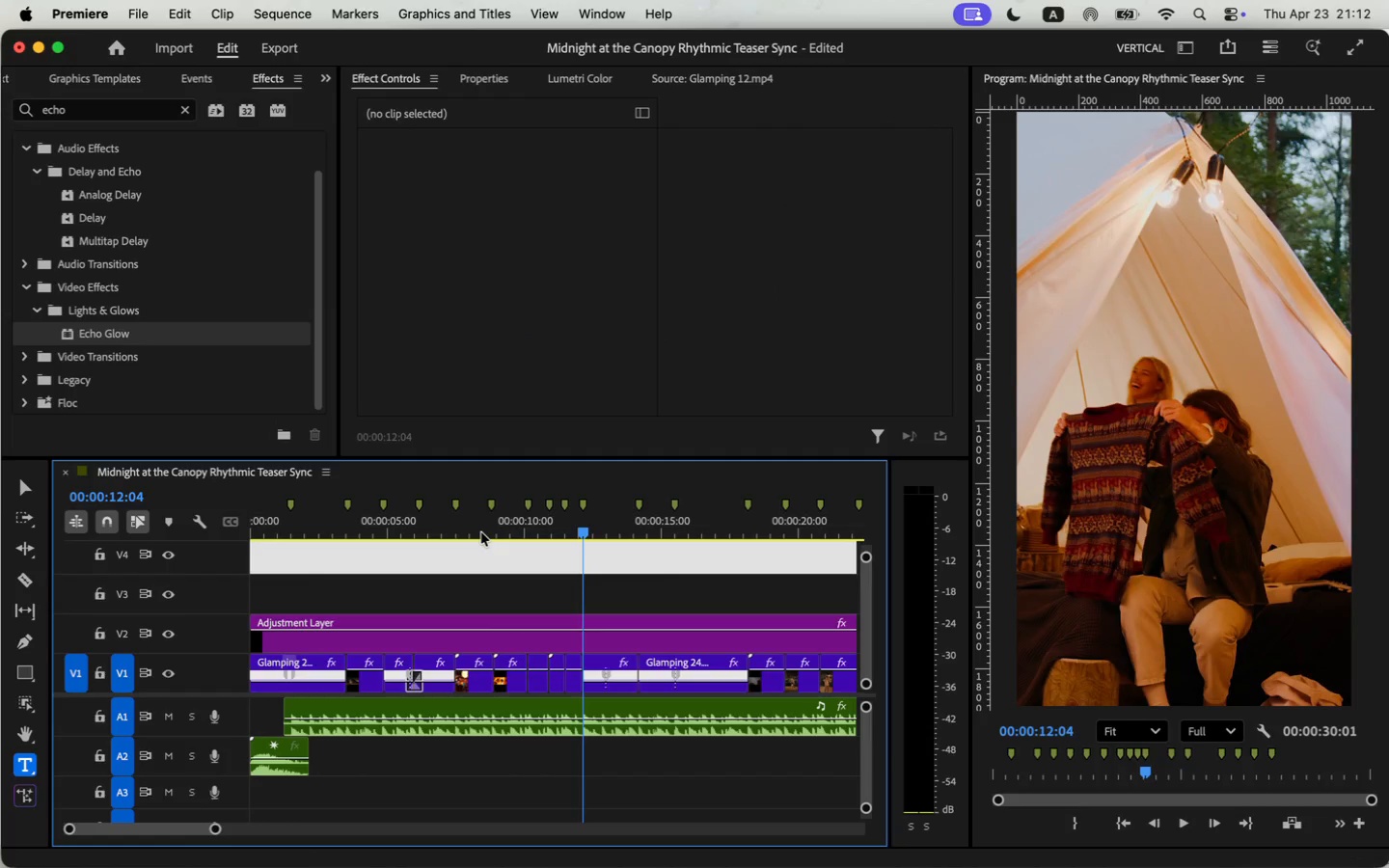 
key(Meta+Z)
 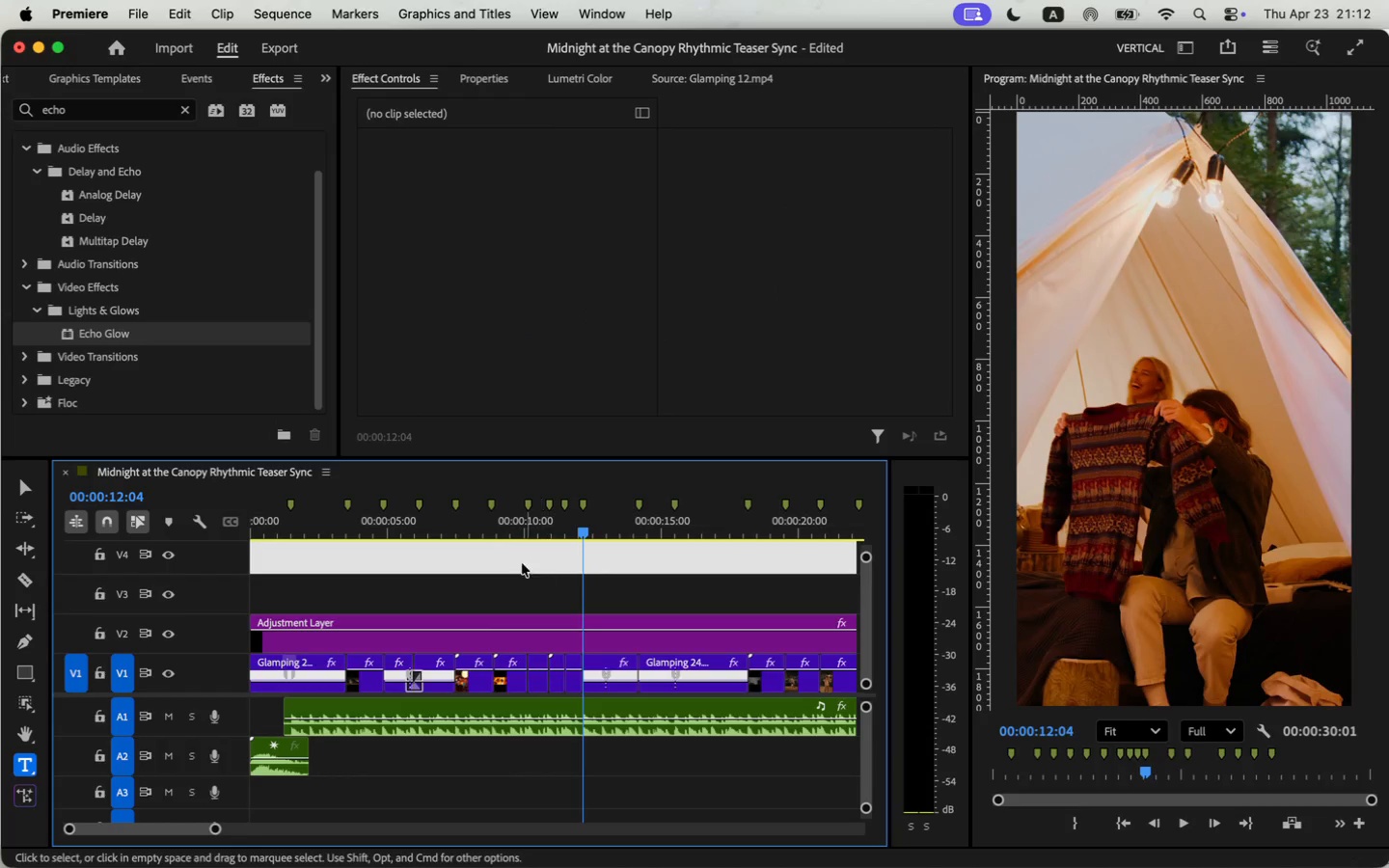 
left_click([504, 688])
 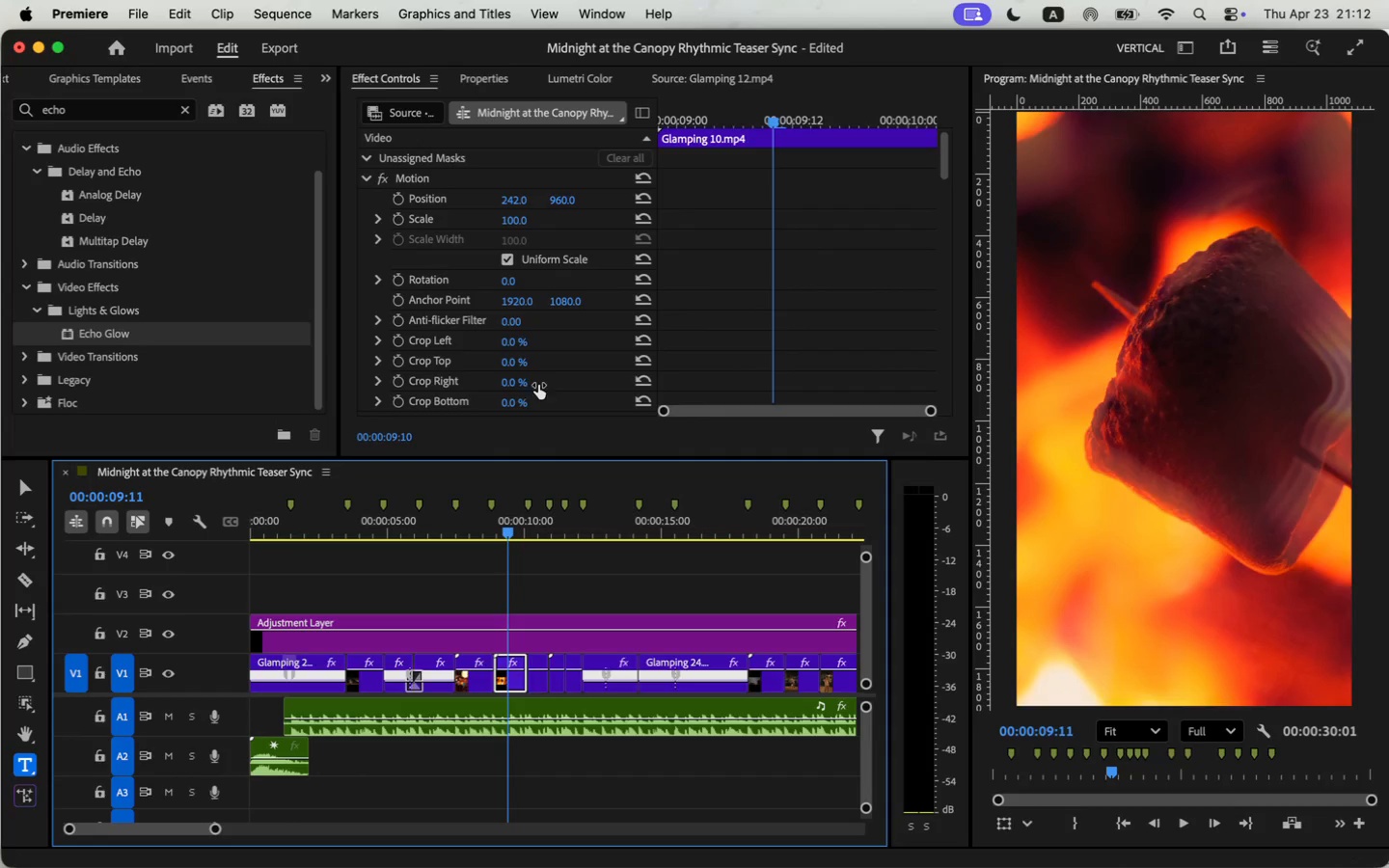 
scroll: coordinate [432, 391], scroll_direction: down, amount: 45.0
 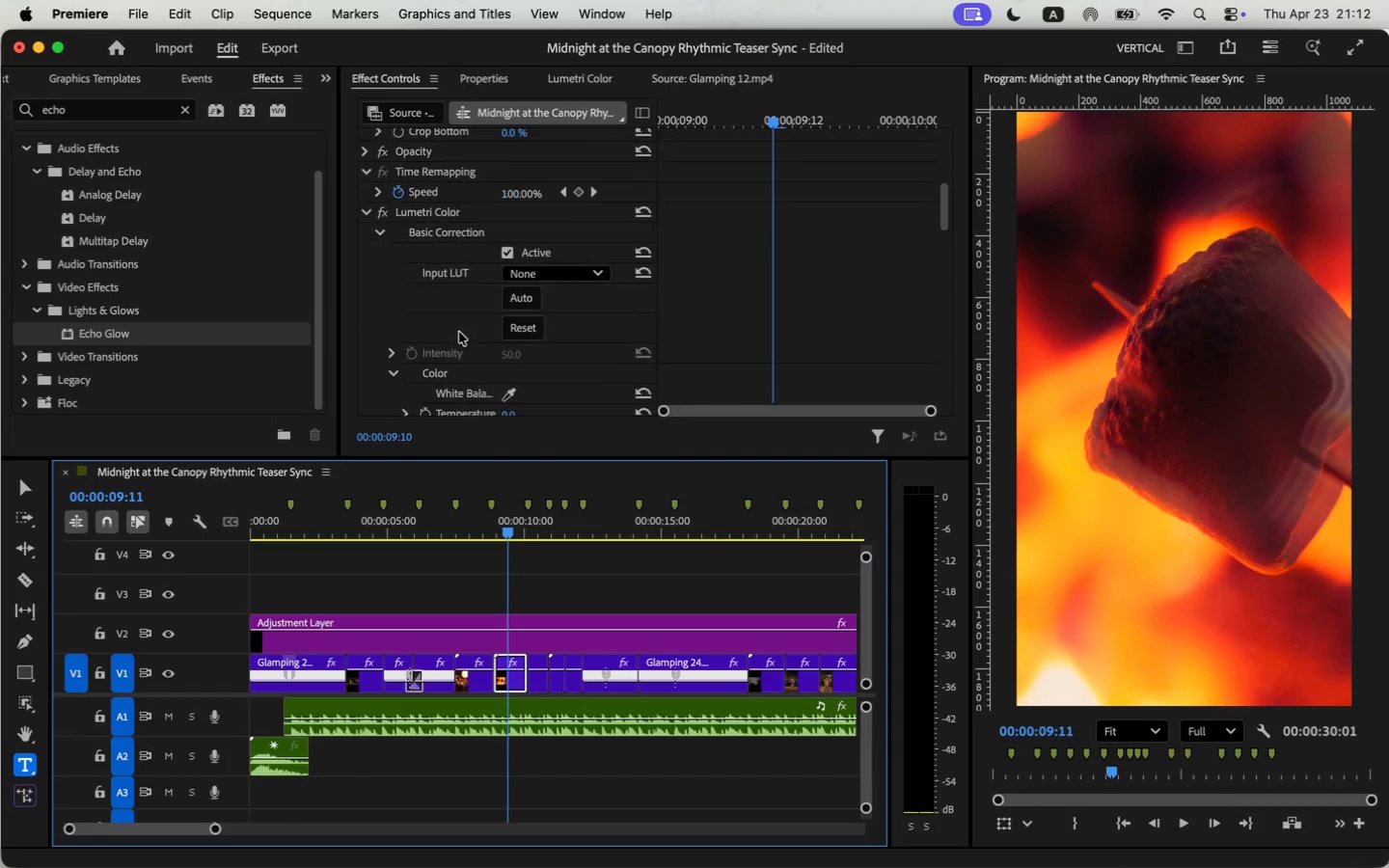 
scroll: coordinate [418, 222], scroll_direction: up, amount: 9.0
 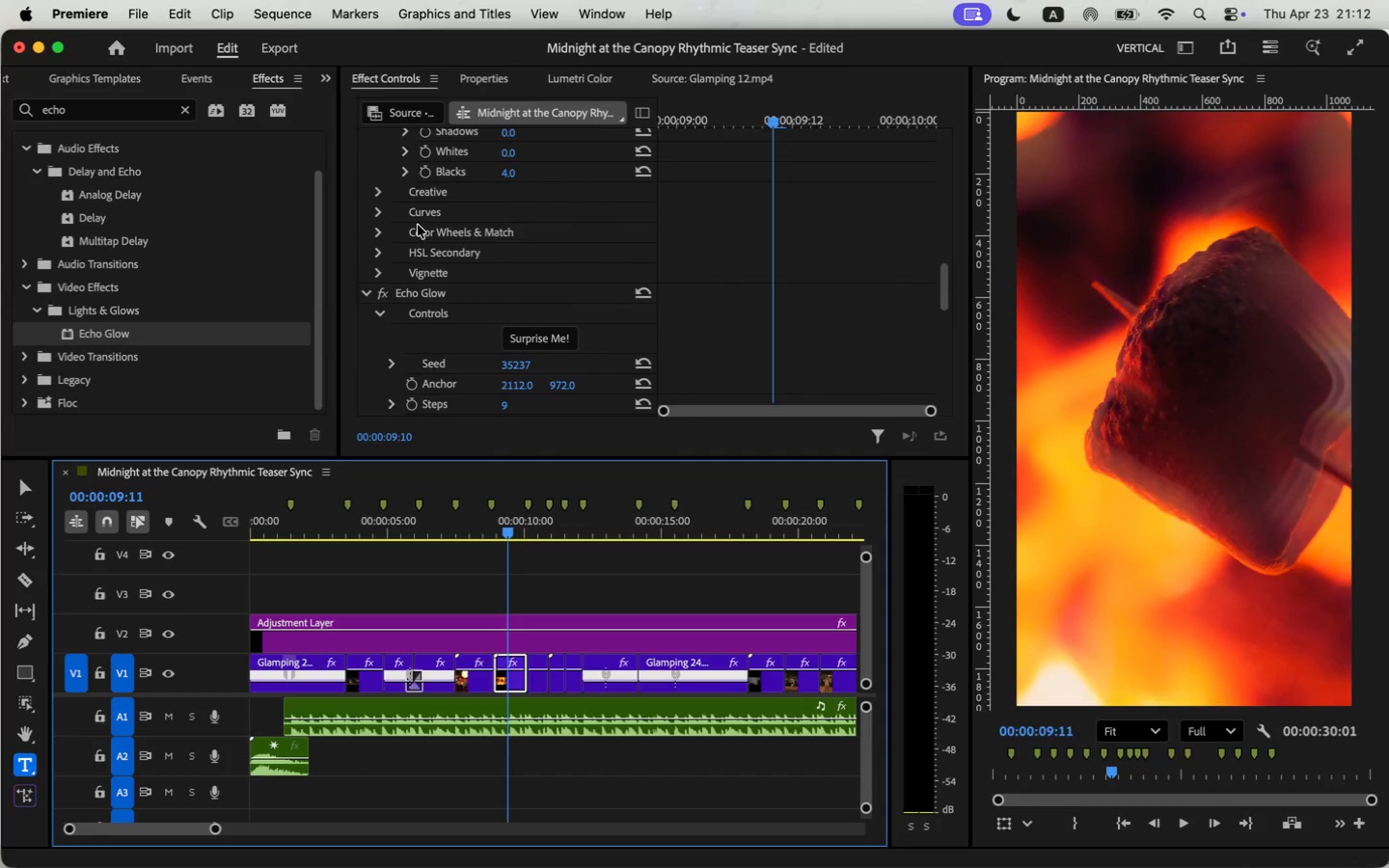 
left_click([427, 290])
 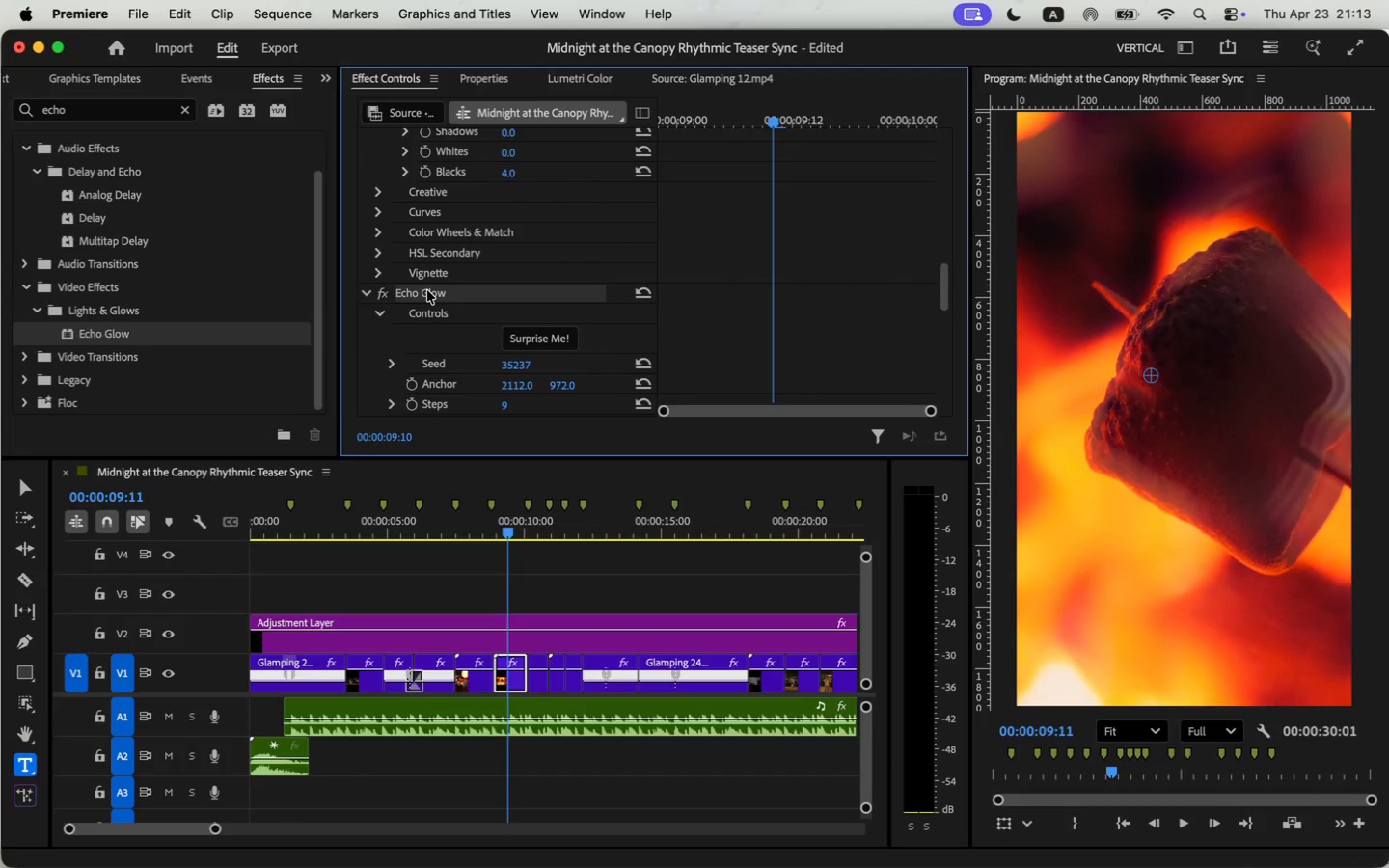 
key(Backspace)
 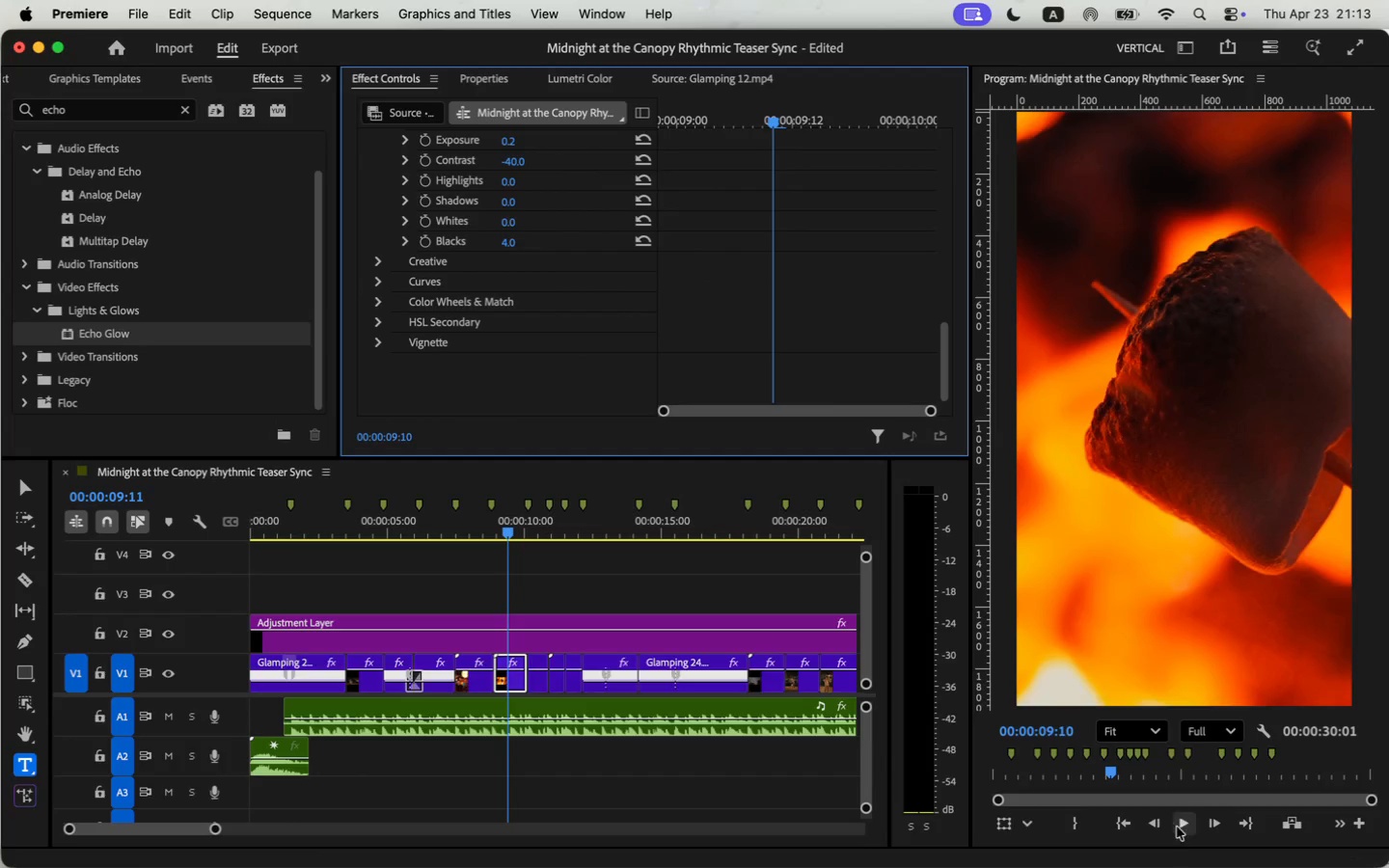 
left_click_drag(start_coordinate=[220, 829], to_coordinate=[261, 834])
 